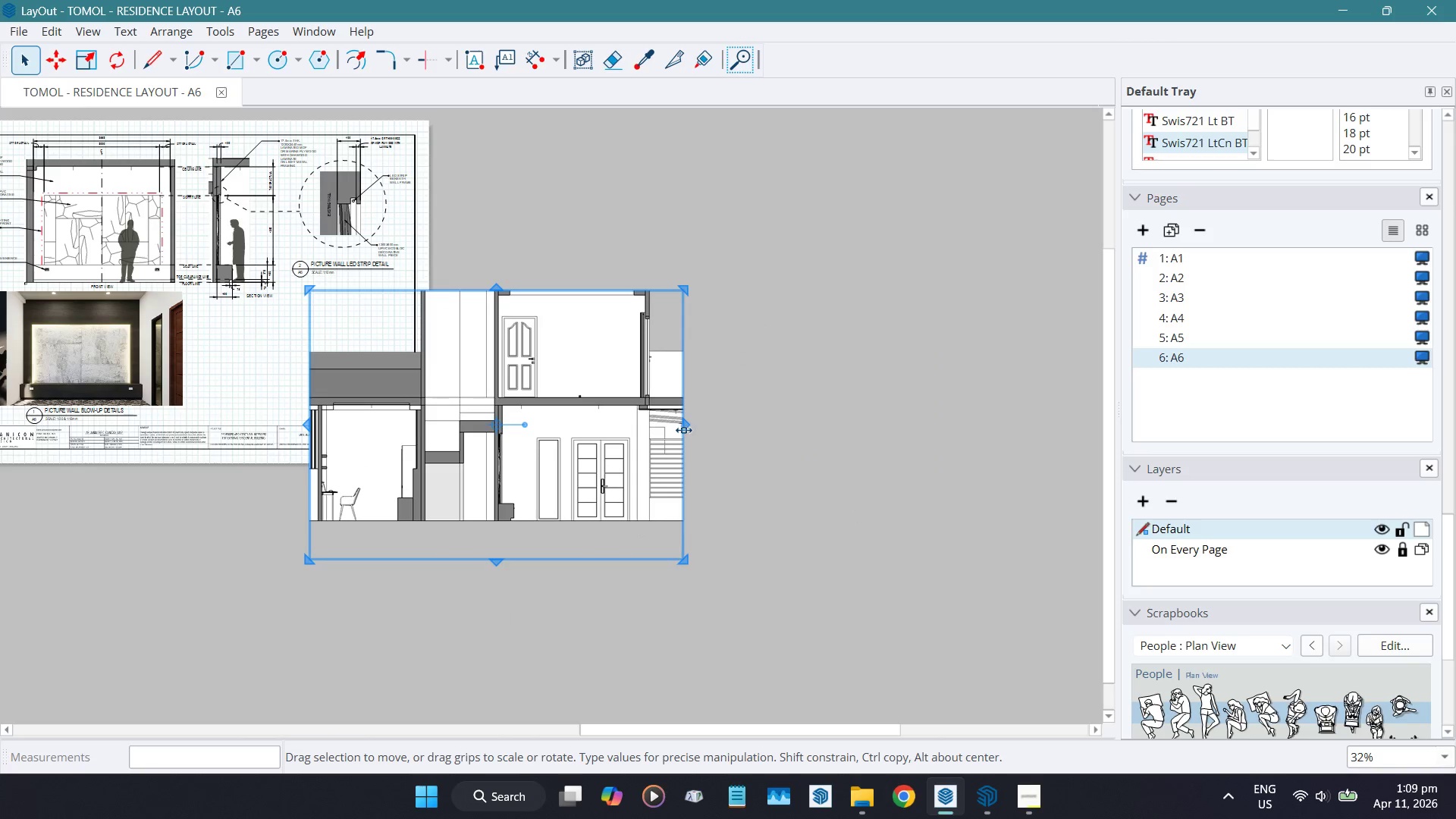 
left_click_drag(start_coordinate=[683, 428], to_coordinate=[802, 429])
 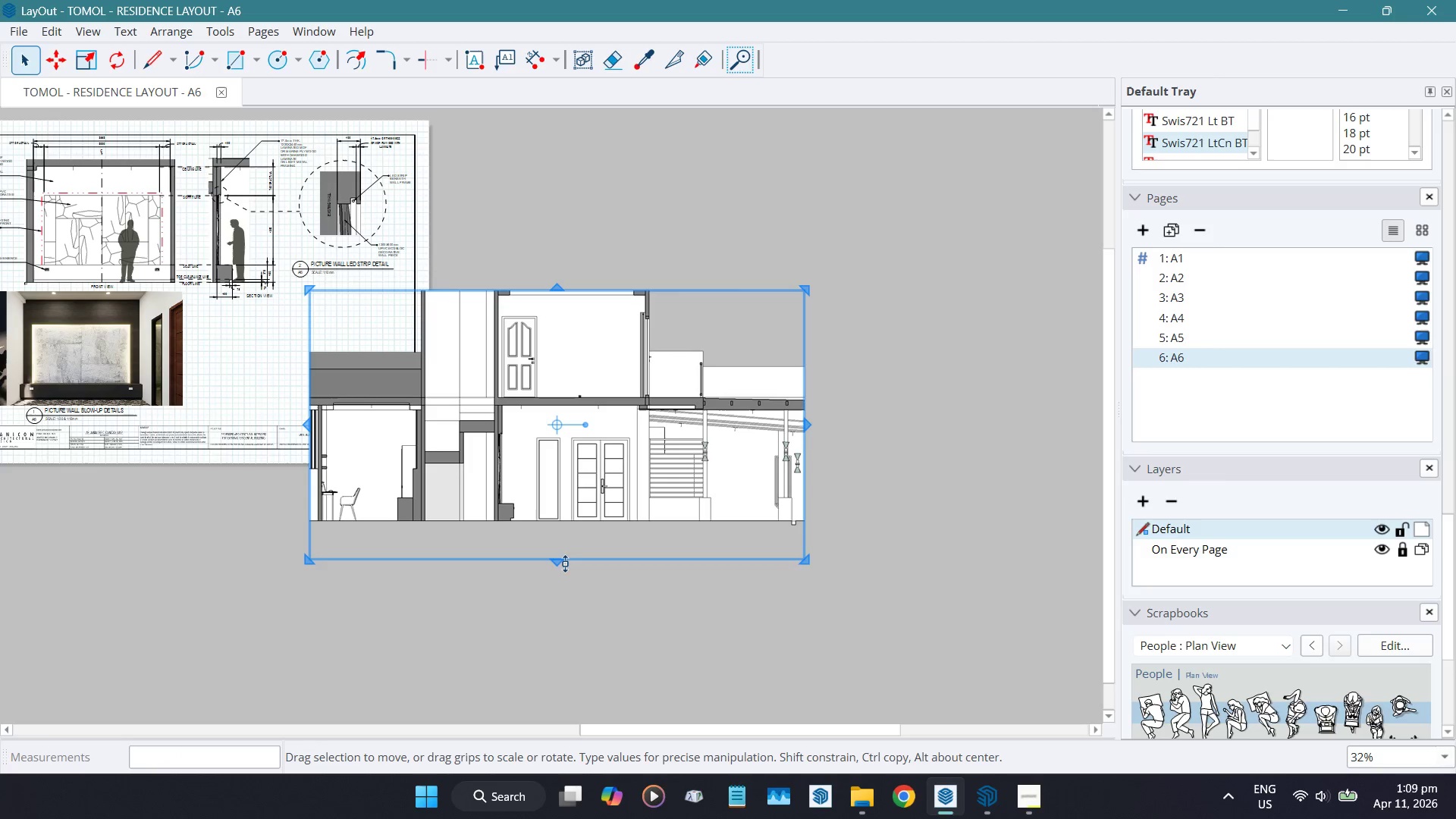 
left_click_drag(start_coordinate=[555, 563], to_coordinate=[567, 523])
 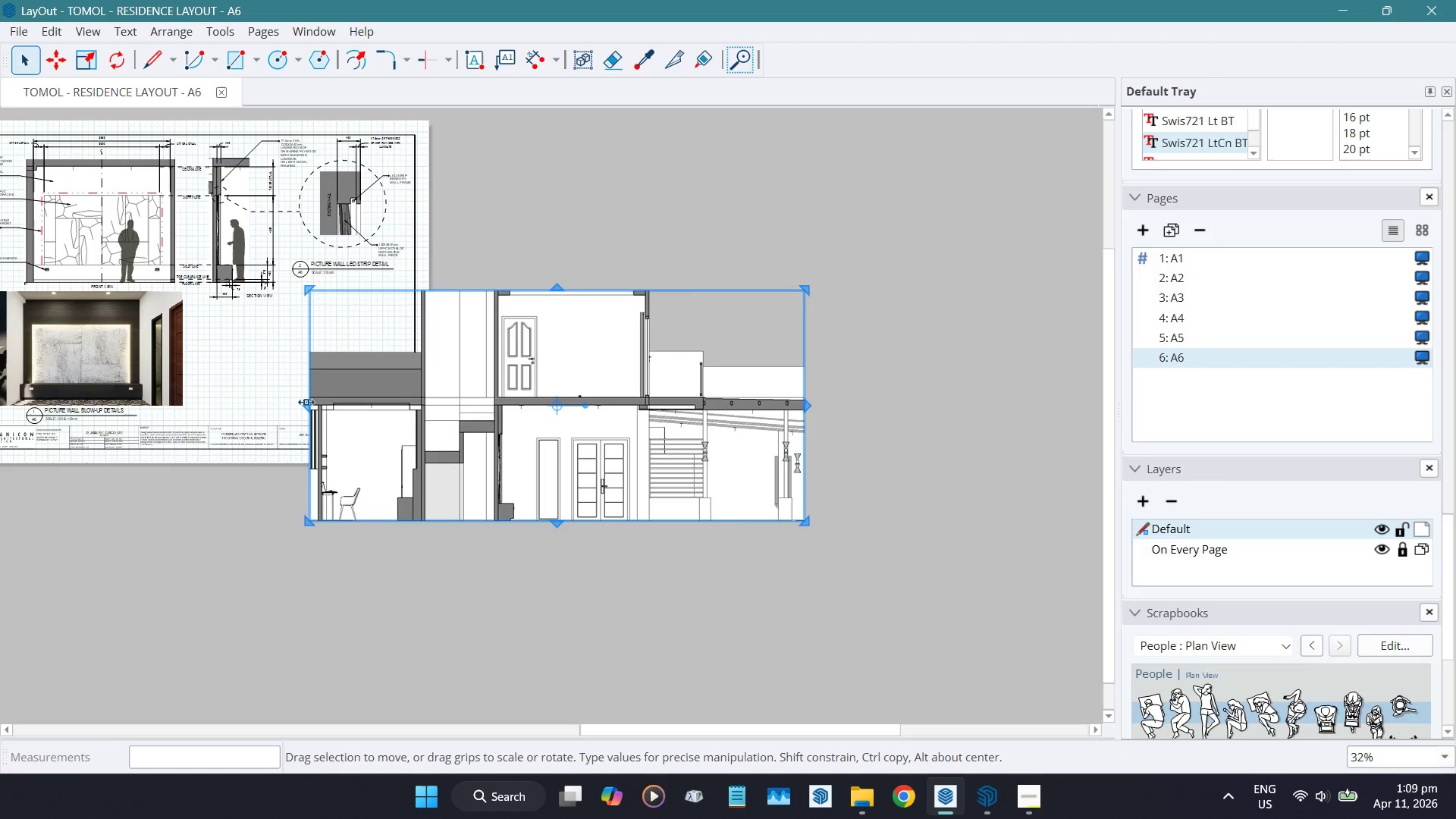 
left_click_drag(start_coordinate=[306, 401], to_coordinate=[634, 419])
 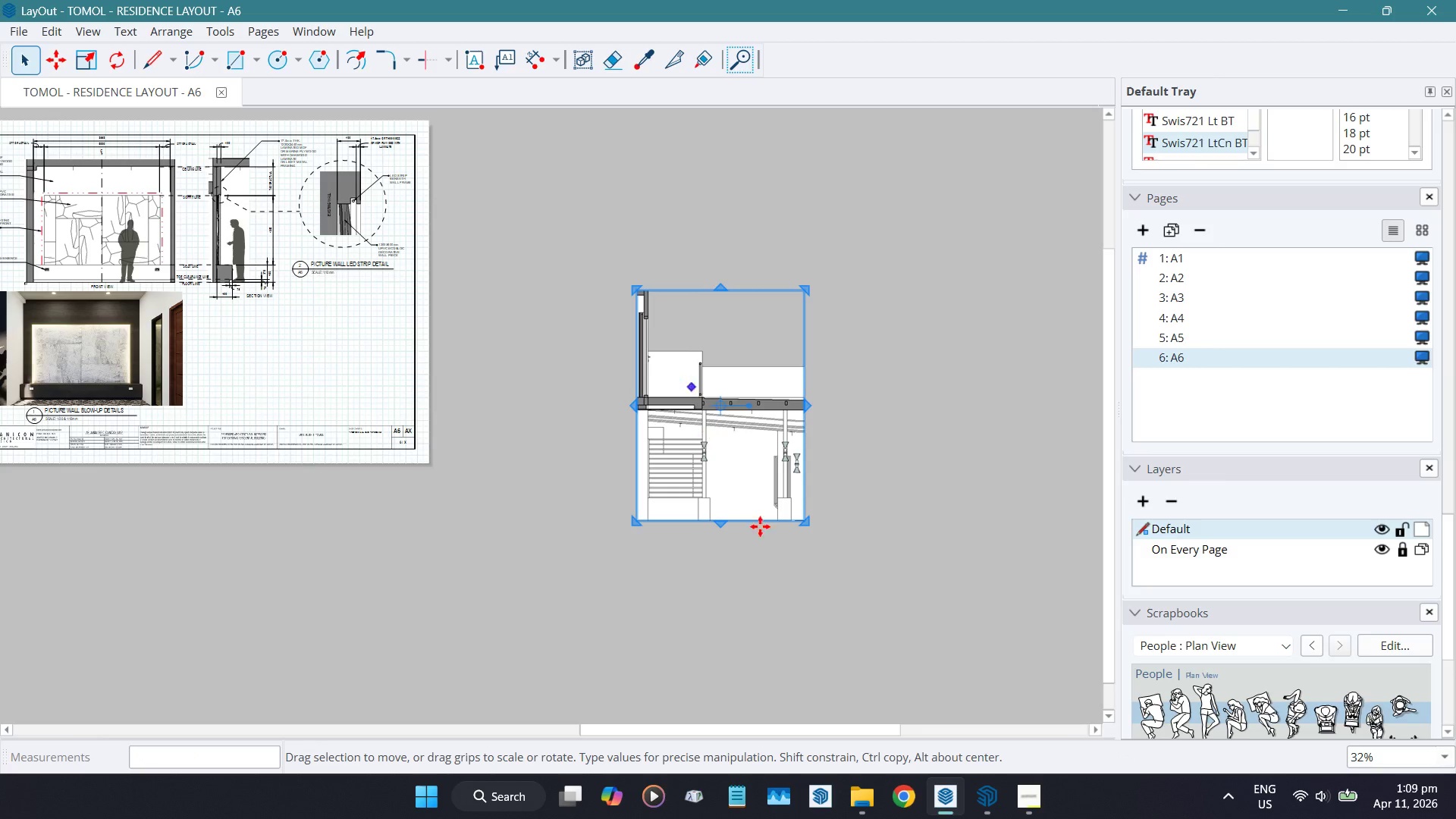 
scroll: coordinate [770, 426], scroll_direction: up, amount: 7.0
 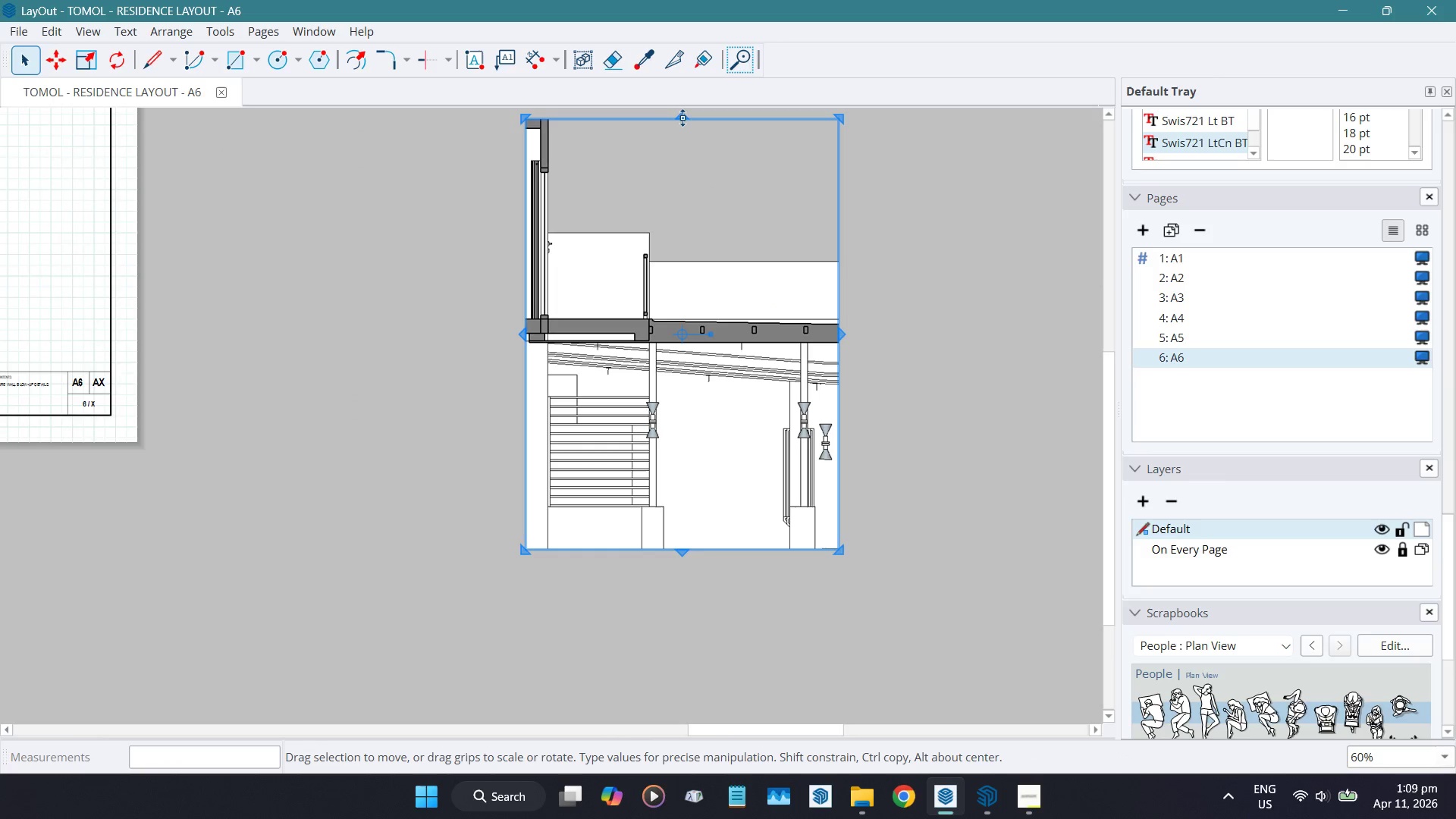 
wait(6.37)
 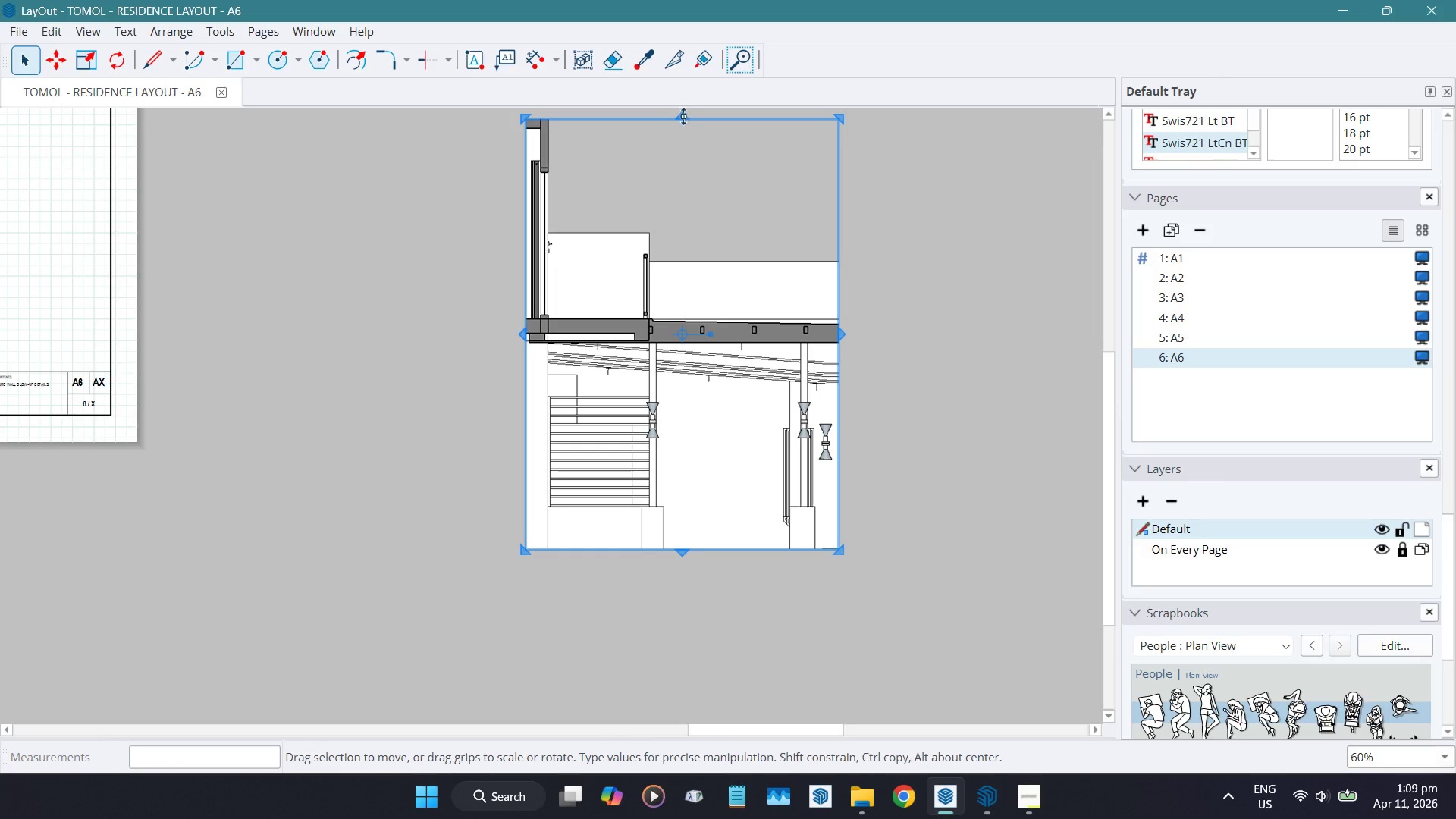 
left_click_drag(start_coordinate=[682, 117], to_coordinate=[815, 311])
 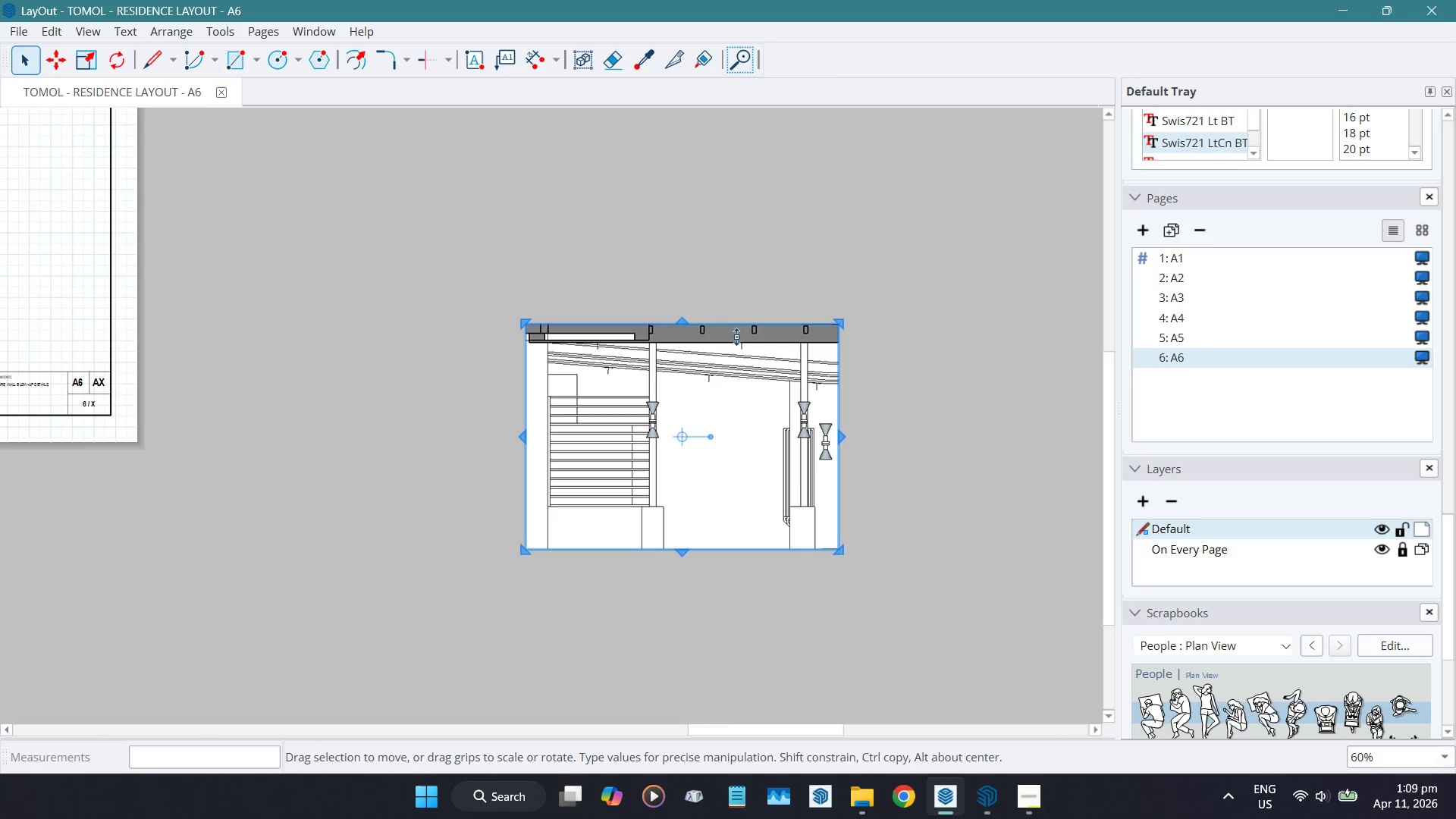 
scroll: coordinate [708, 318], scroll_direction: up, amount: 10.0
 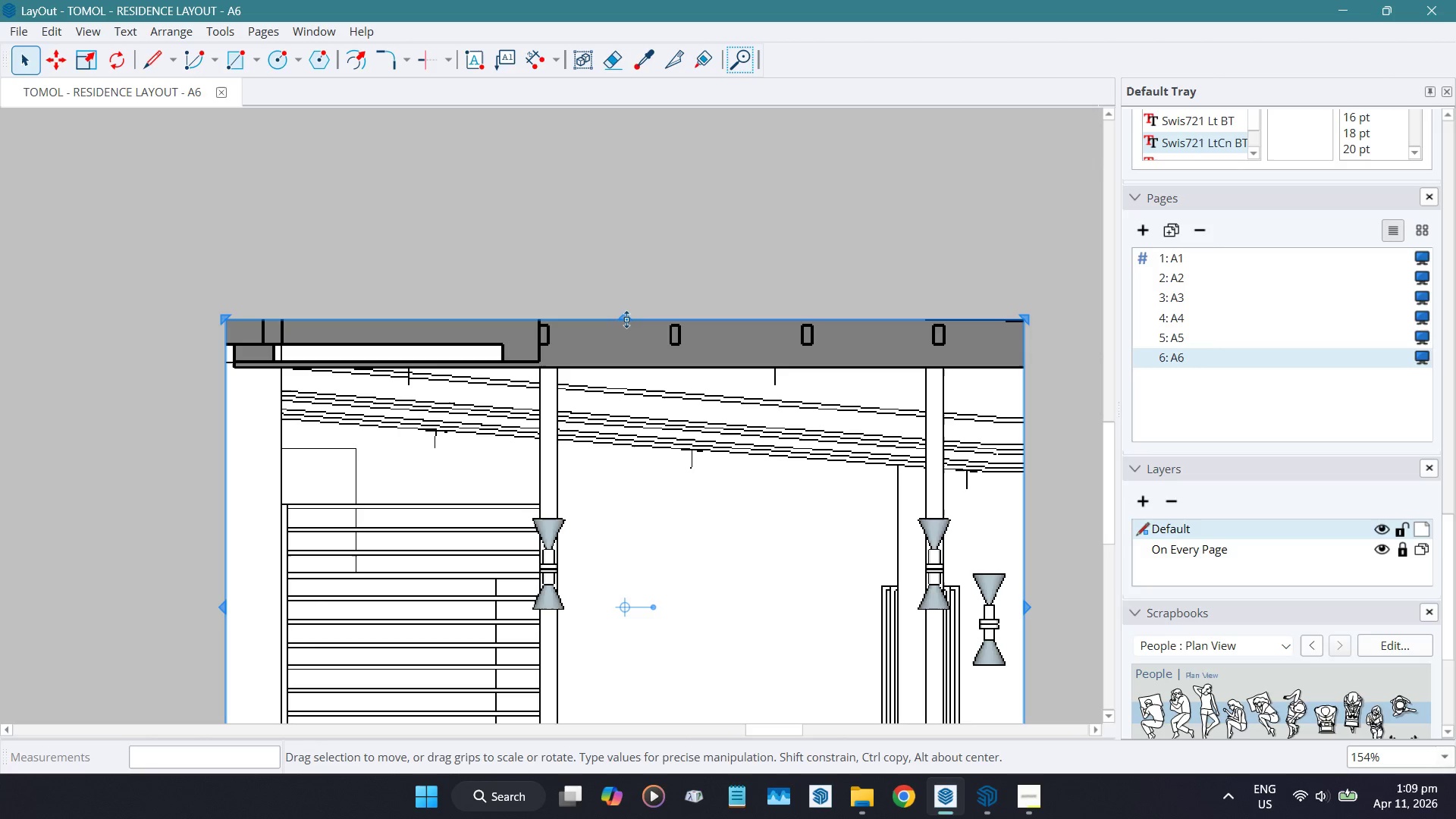 
left_click_drag(start_coordinate=[626, 318], to_coordinate=[629, 281])
 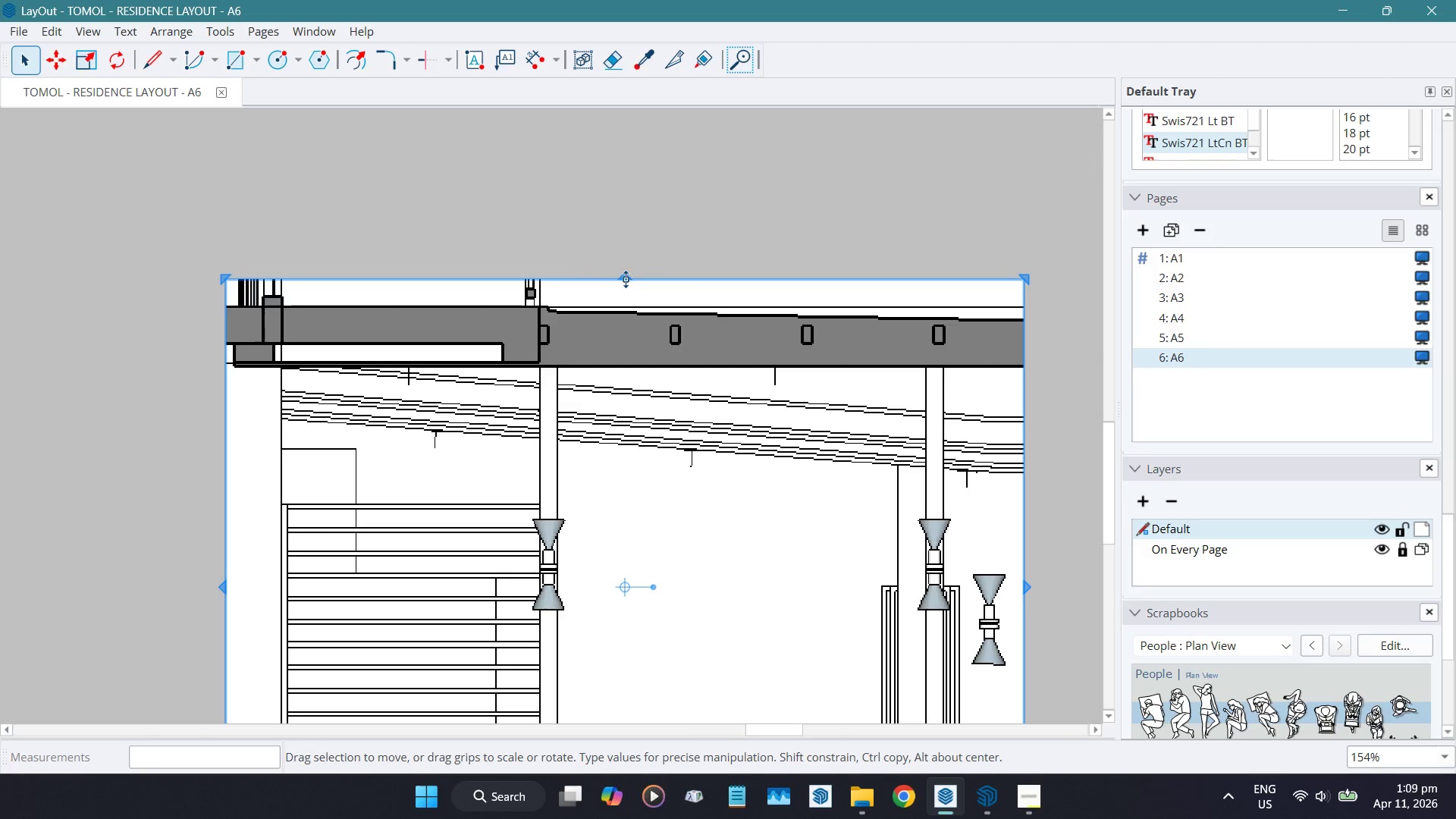 
scroll: coordinate [634, 278], scroll_direction: up, amount: 5.0
 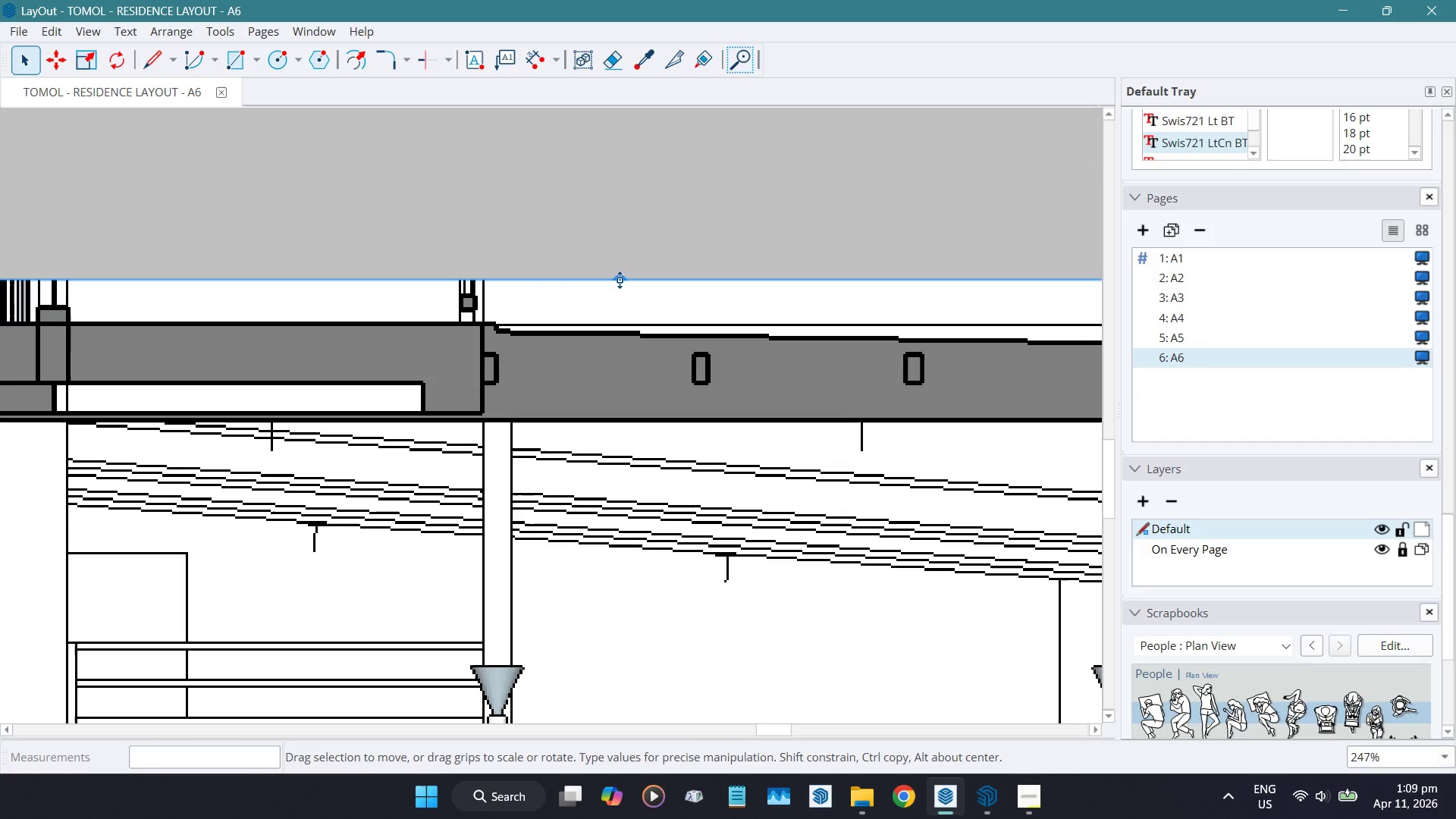 
left_click_drag(start_coordinate=[619, 279], to_coordinate=[698, 311])
 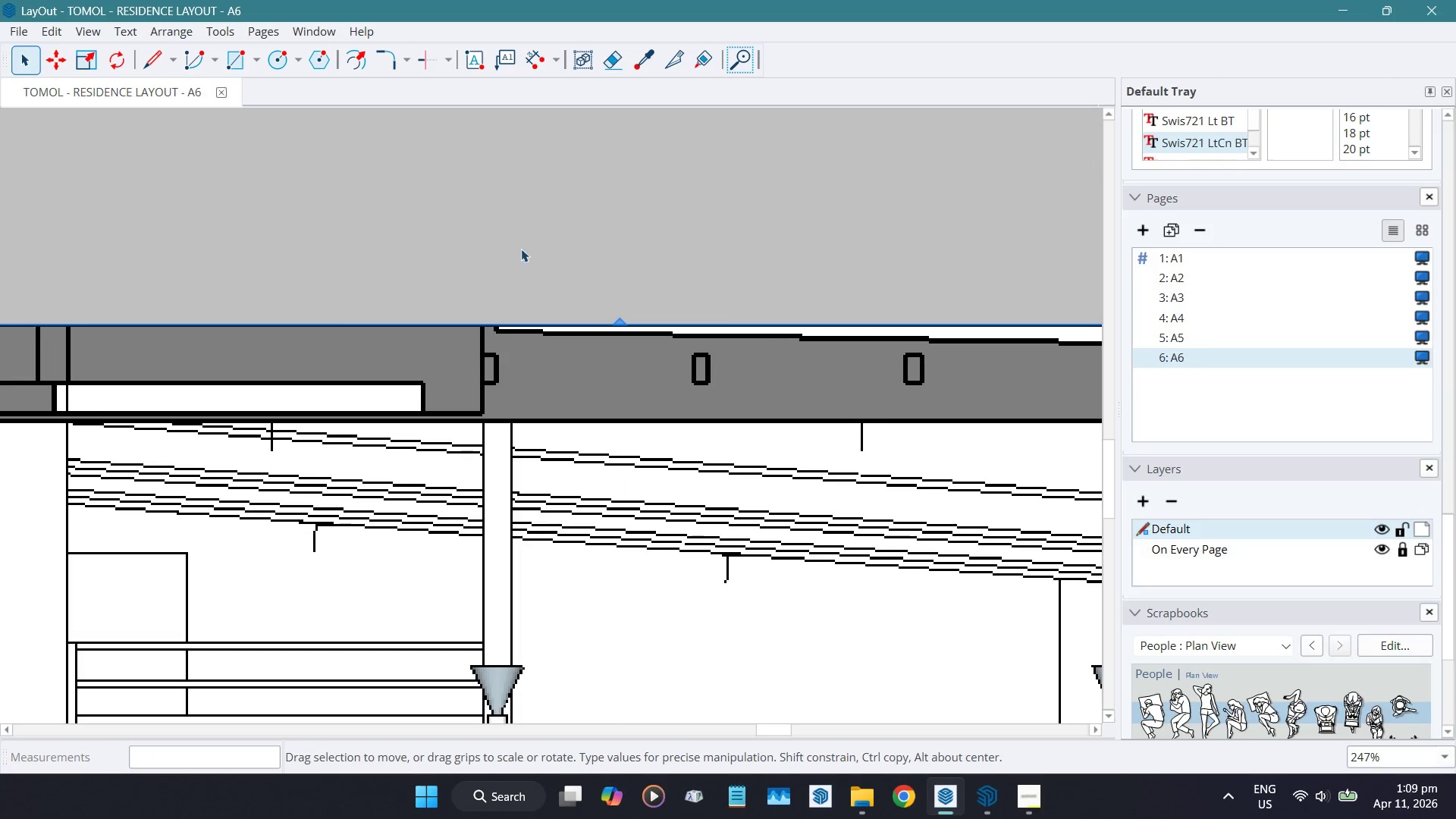 
scroll: coordinate [440, 260], scroll_direction: down, amount: 10.0
 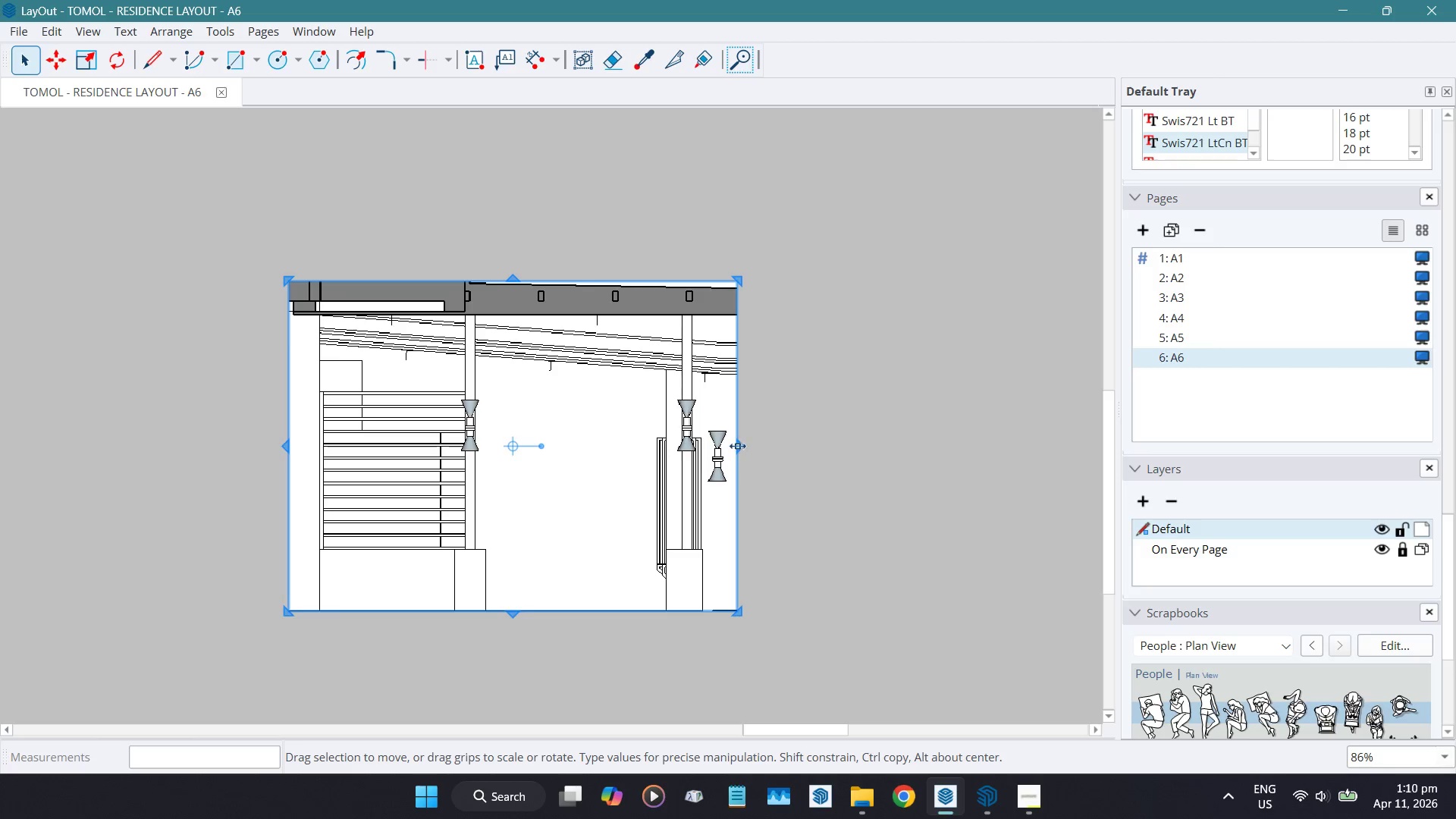 
left_click_drag(start_coordinate=[743, 445], to_coordinate=[934, 455])
 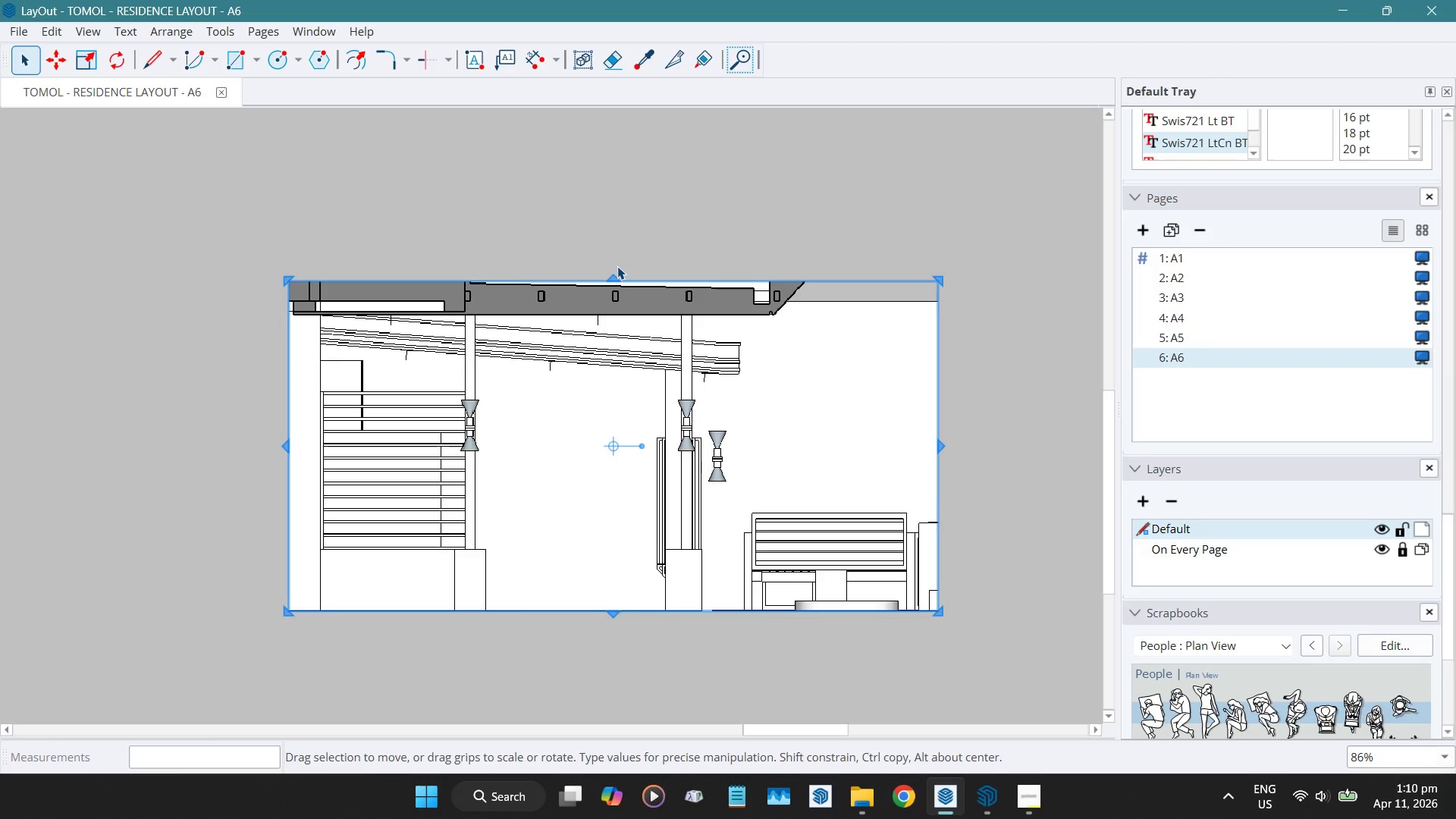 
left_click_drag(start_coordinate=[616, 277], to_coordinate=[616, 260])
 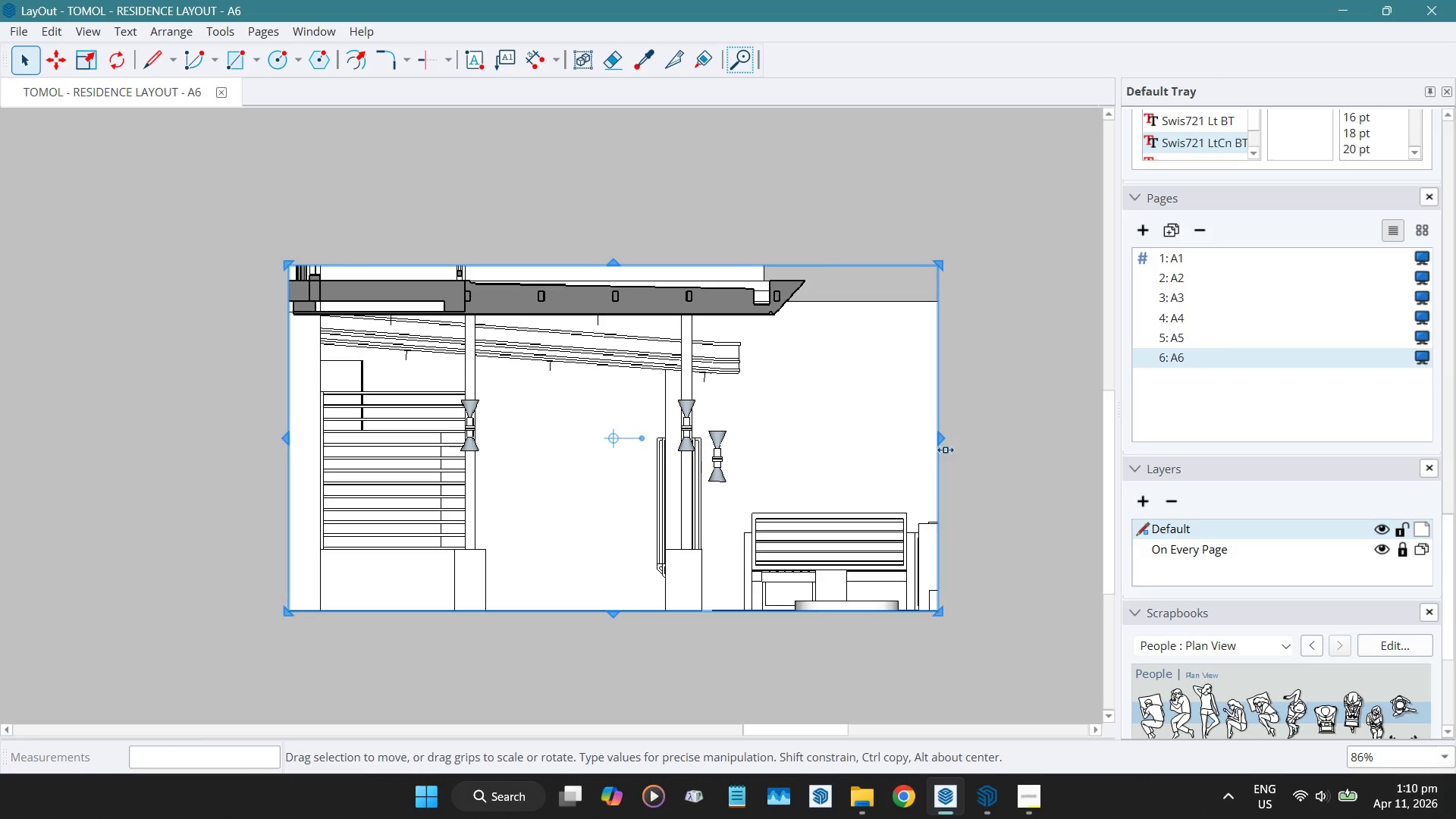 
left_click_drag(start_coordinate=[938, 439], to_coordinate=[819, 416])
 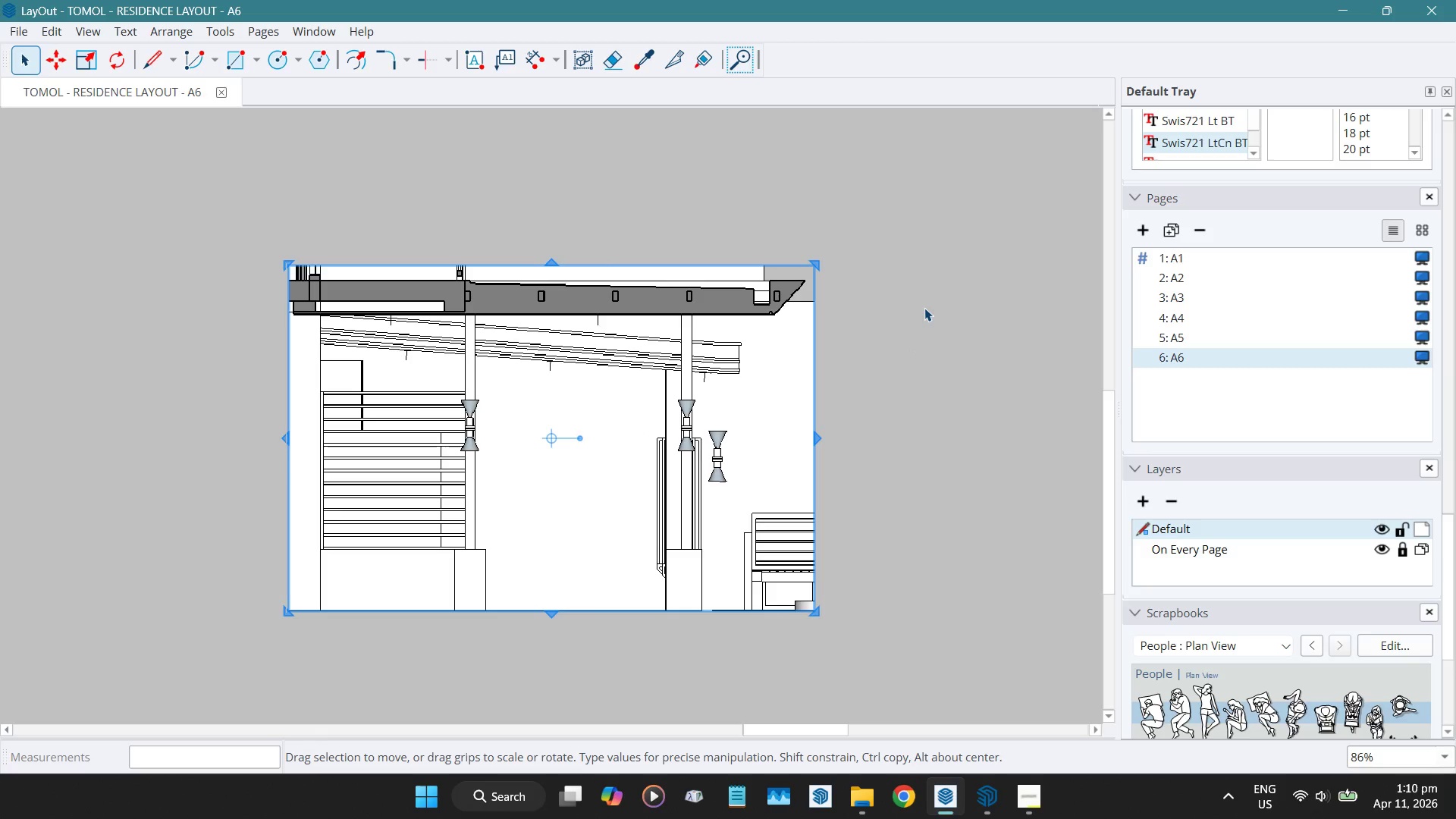 
left_click([924, 308])
 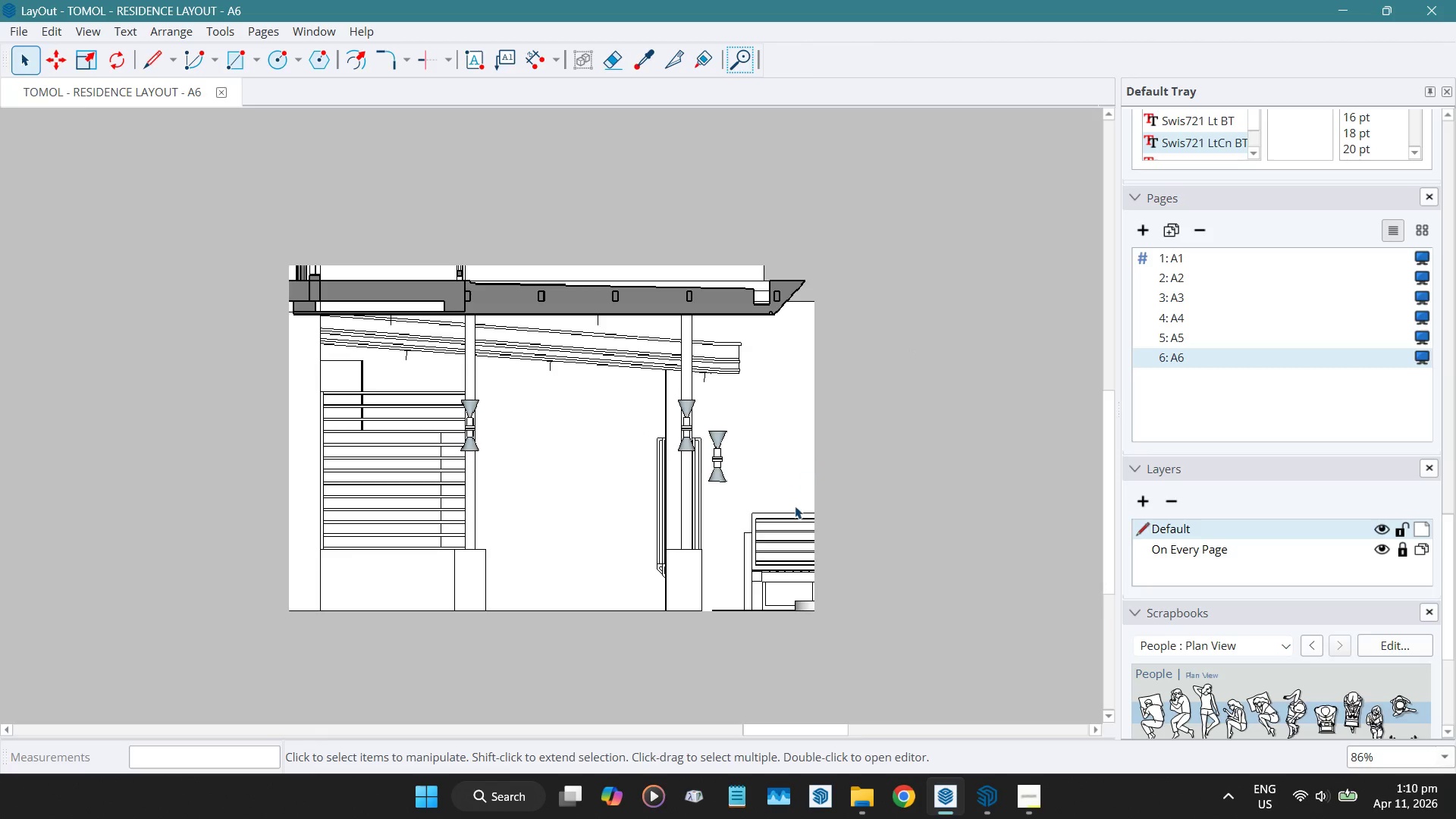 
scroll: coordinate [868, 519], scroll_direction: down, amount: 9.0
 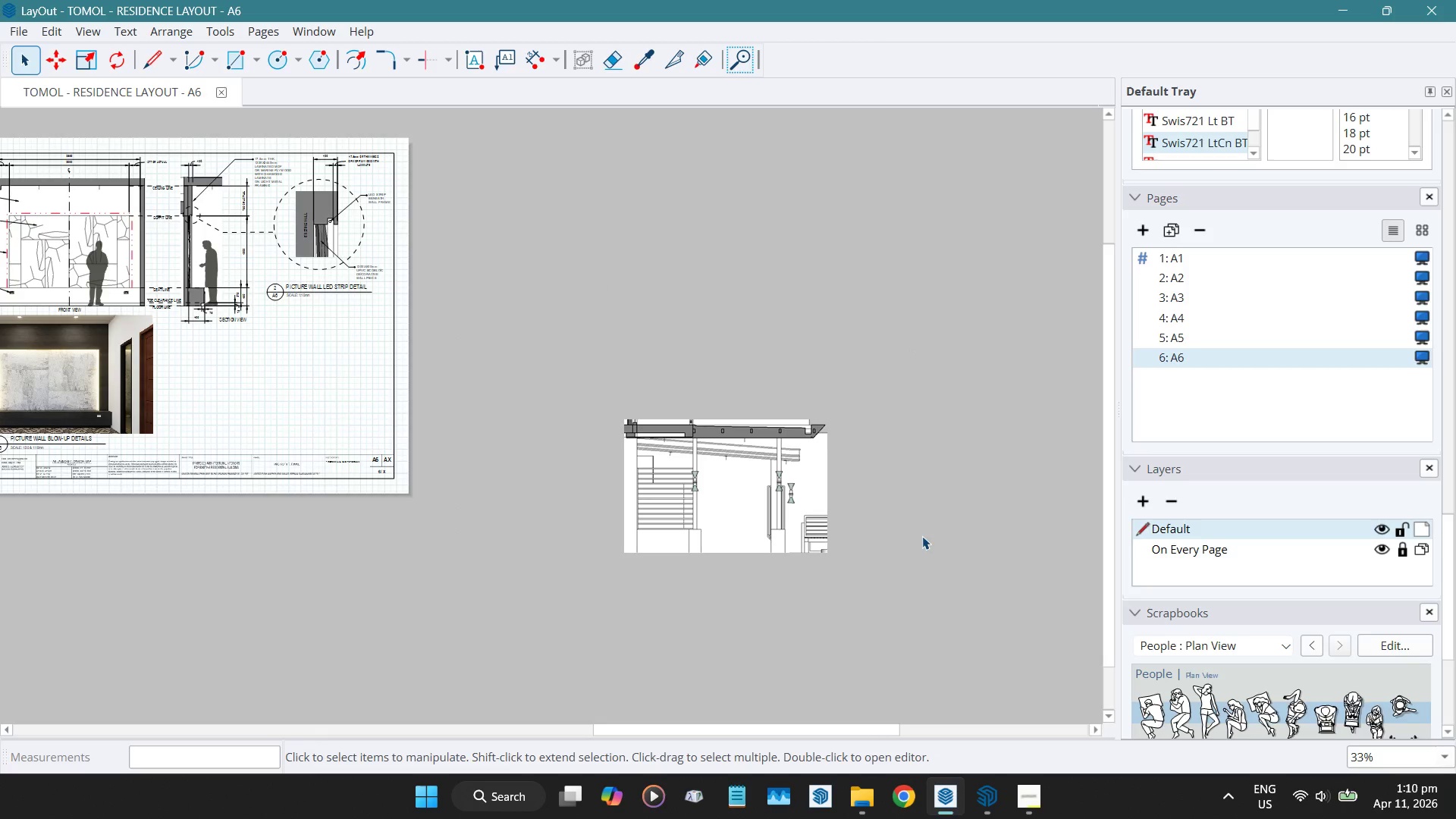 
scroll: coordinate [707, 578], scroll_direction: up, amount: 8.0
 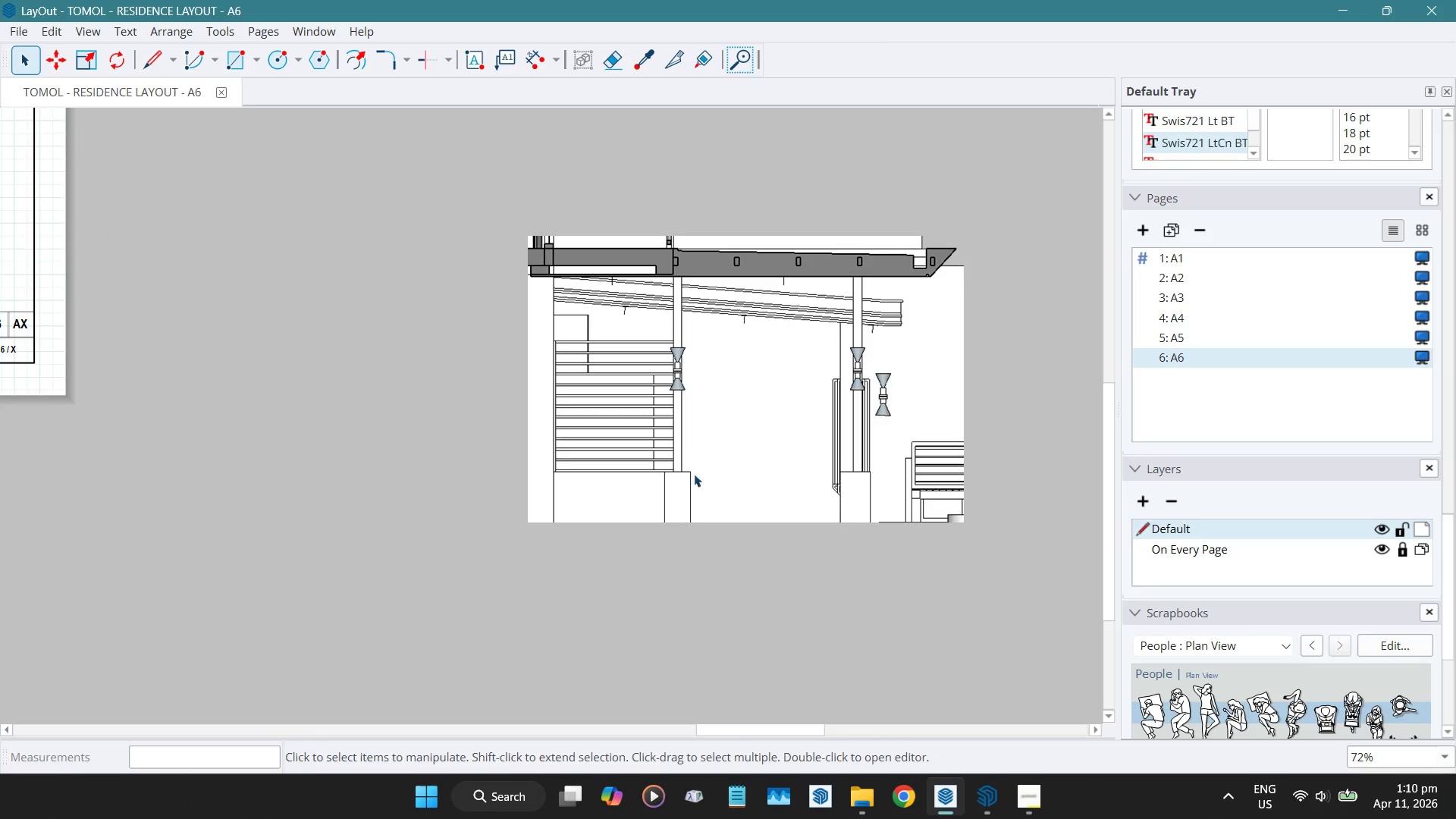 
left_click([698, 447])
 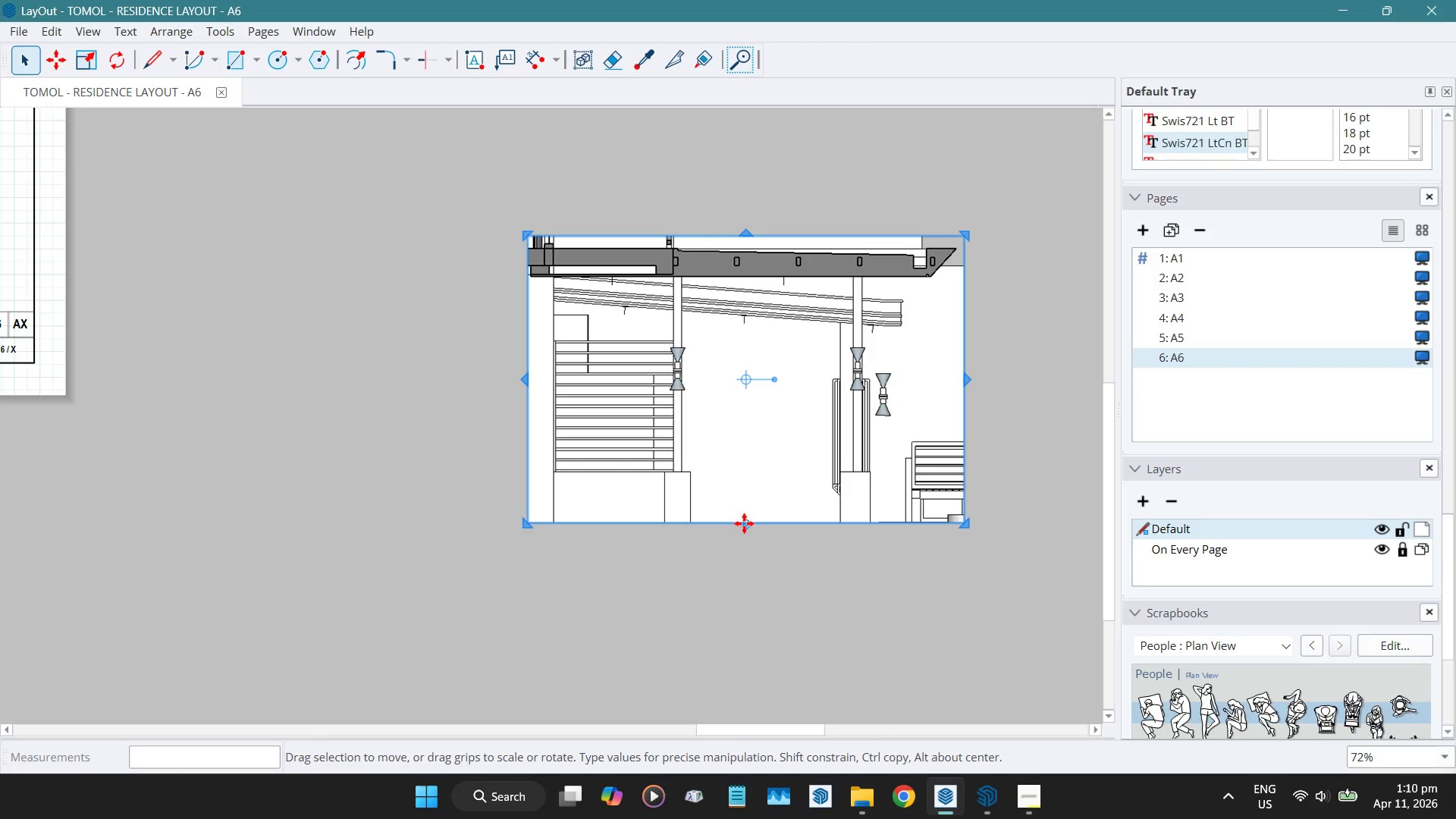 
left_click_drag(start_coordinate=[744, 523], to_coordinate=[747, 533])
 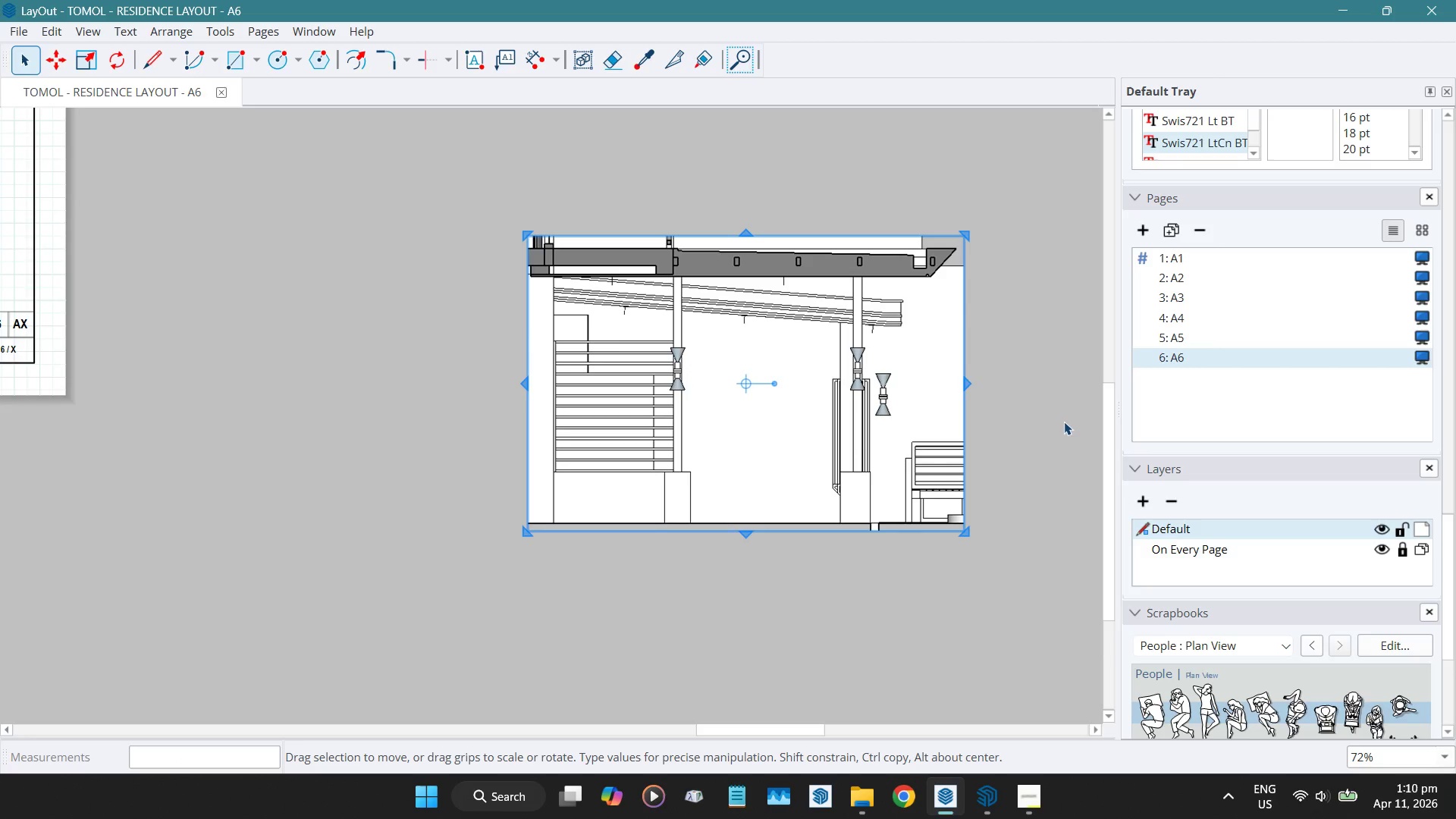 
scroll: coordinate [875, 519], scroll_direction: up, amount: 5.0
 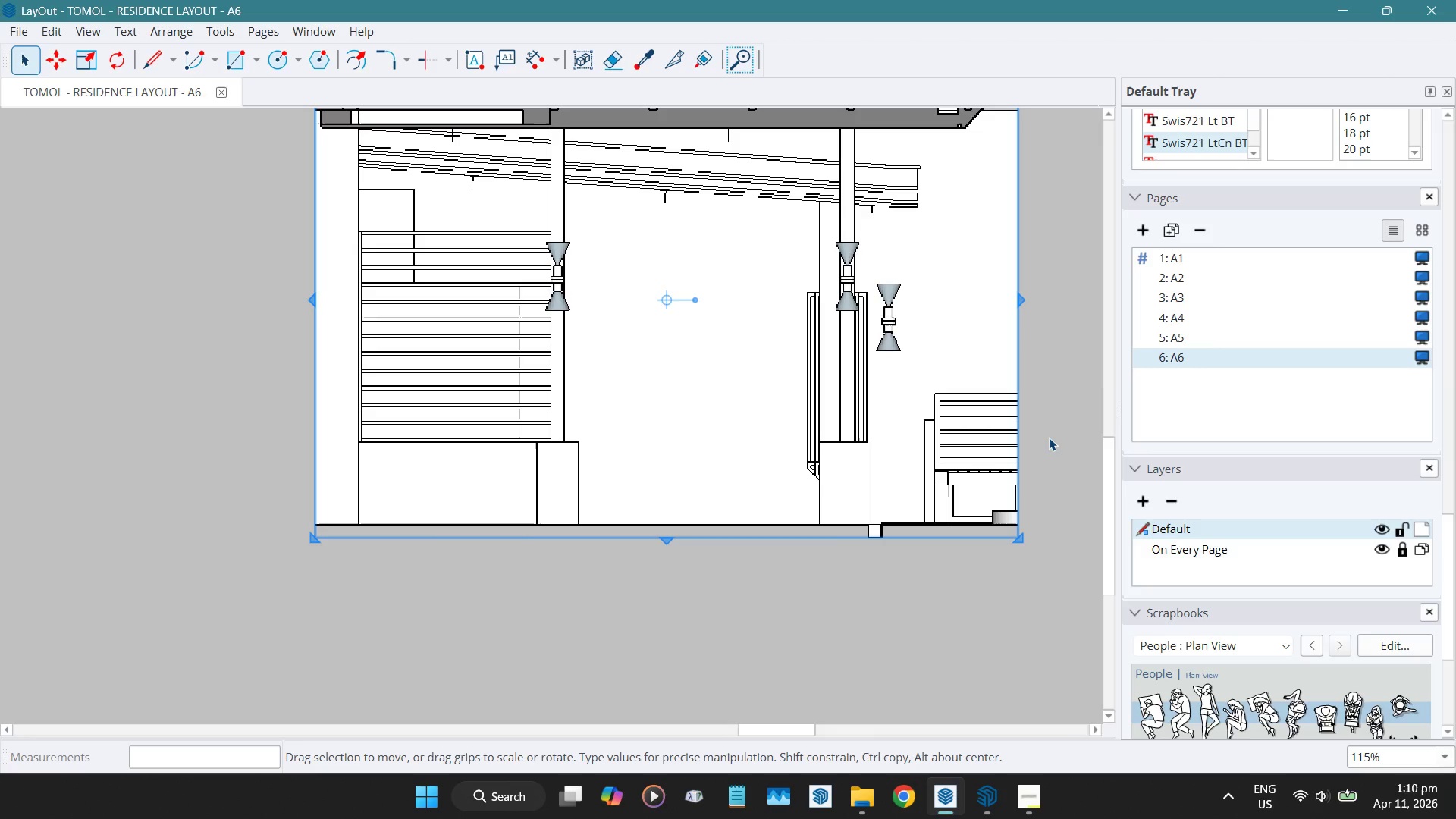 
left_click([1052, 438])
 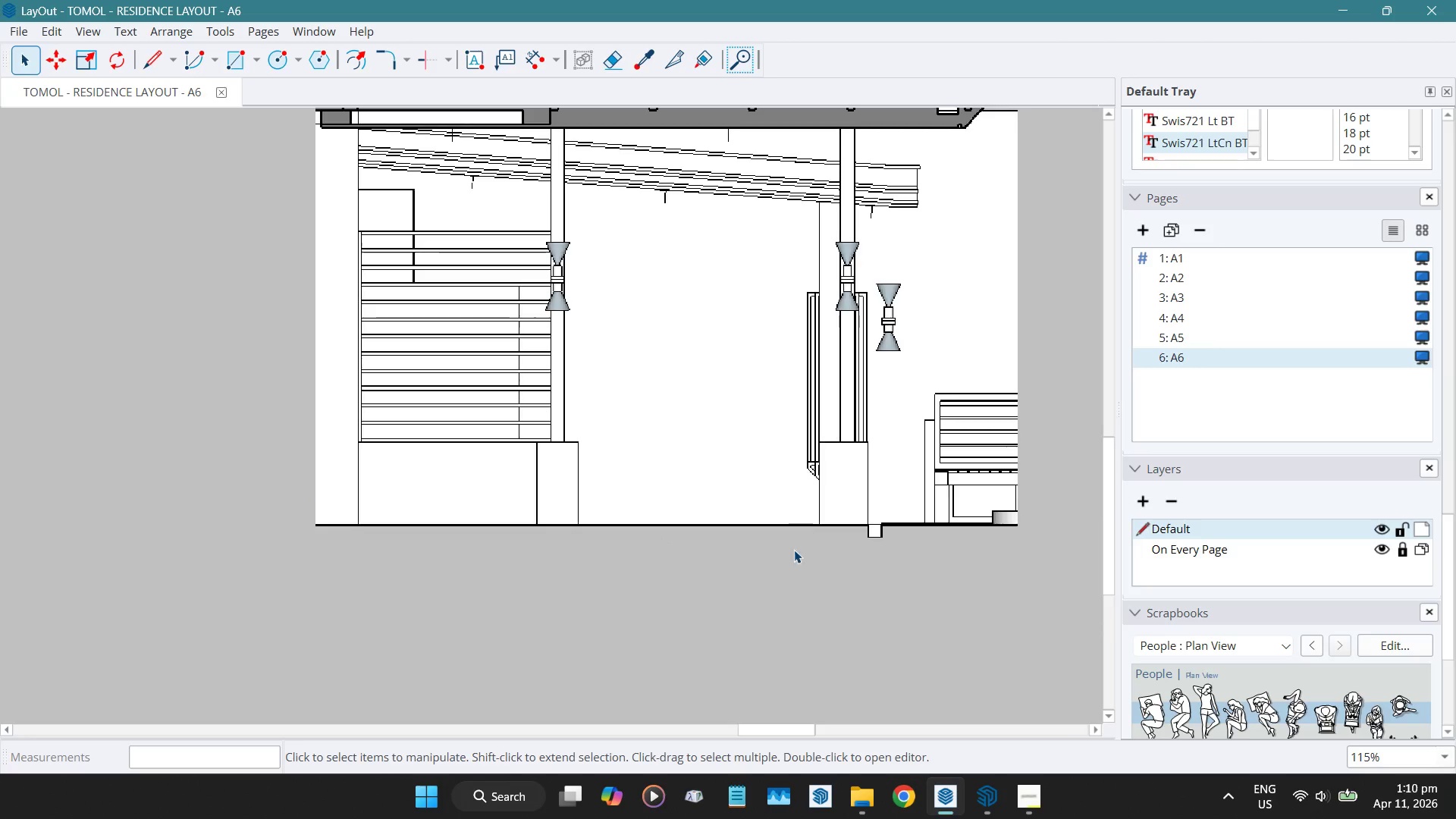 
scroll: coordinate [929, 630], scroll_direction: down, amount: 12.0
 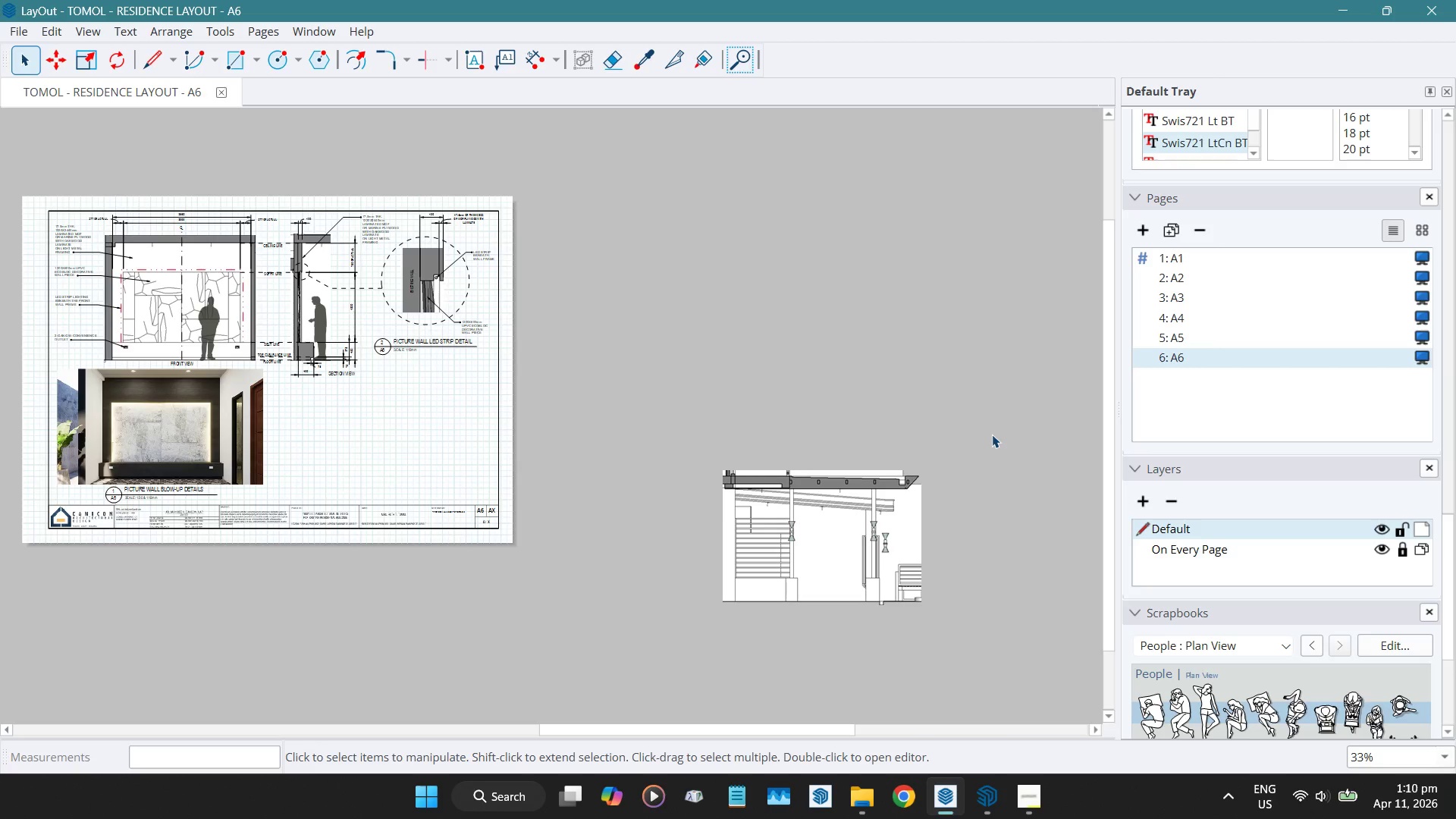 
wait(14.77)
 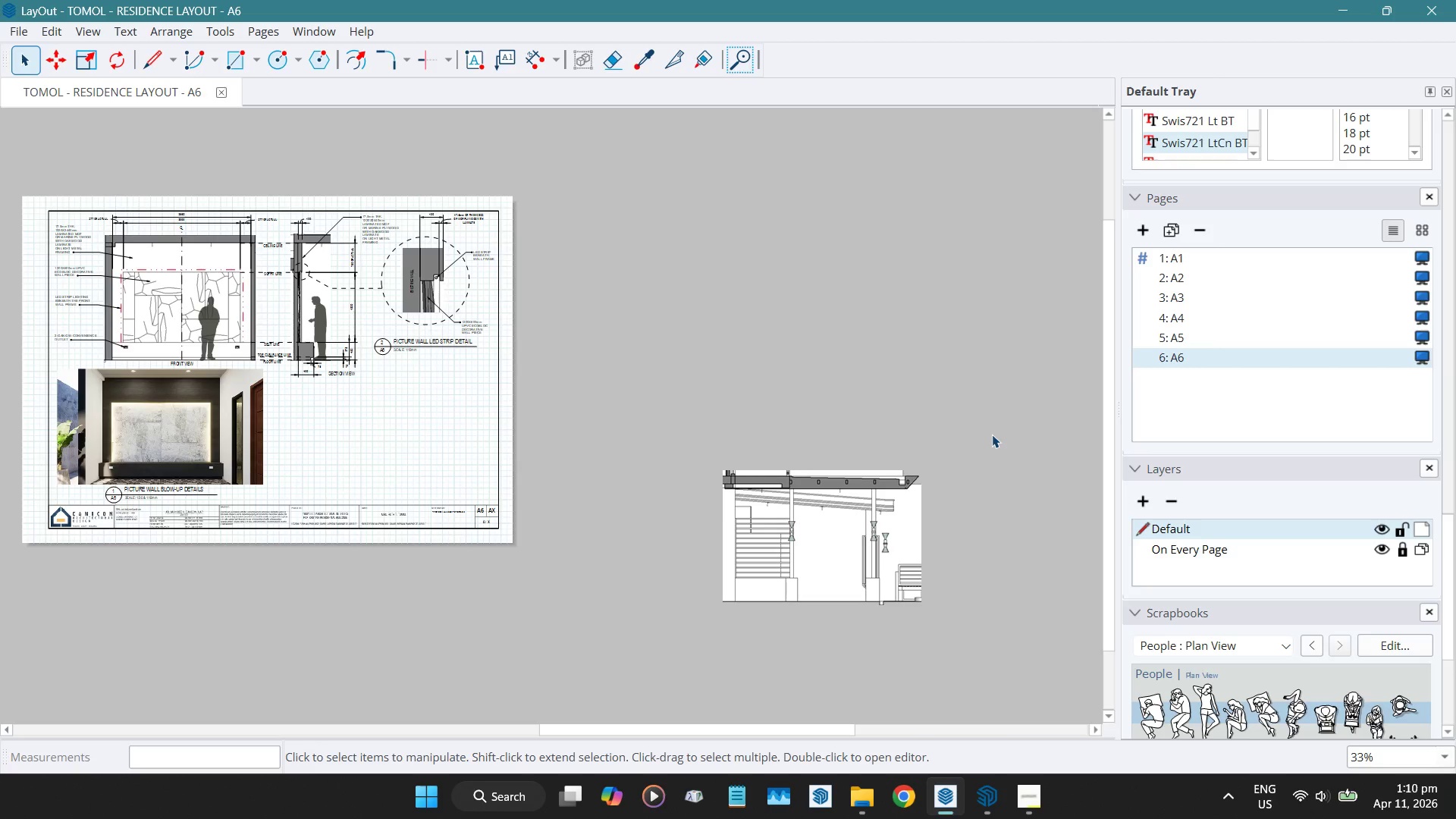 
scroll: coordinate [190, 422], scroll_direction: up, amount: 5.0
 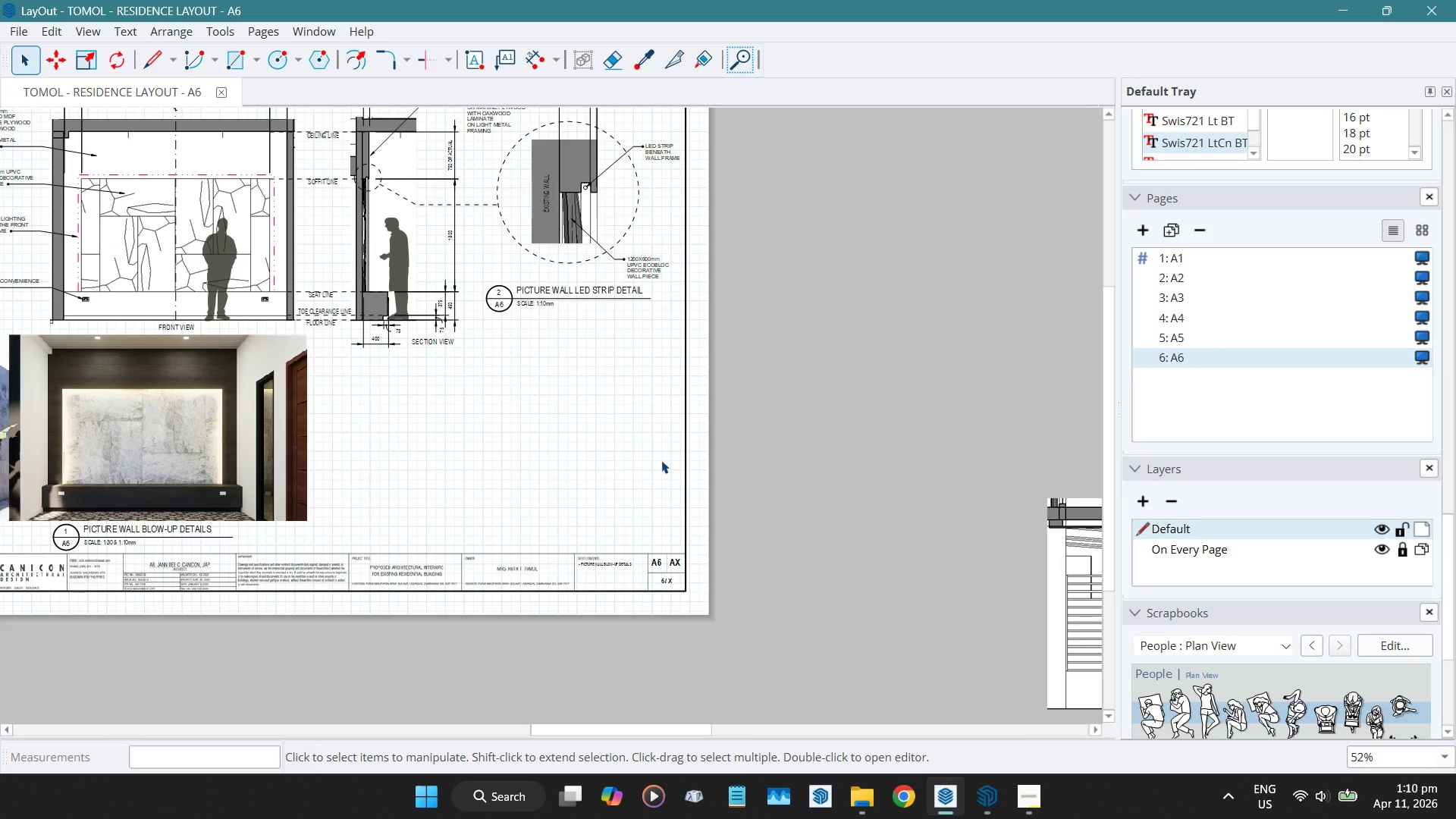 
wait(7.37)
 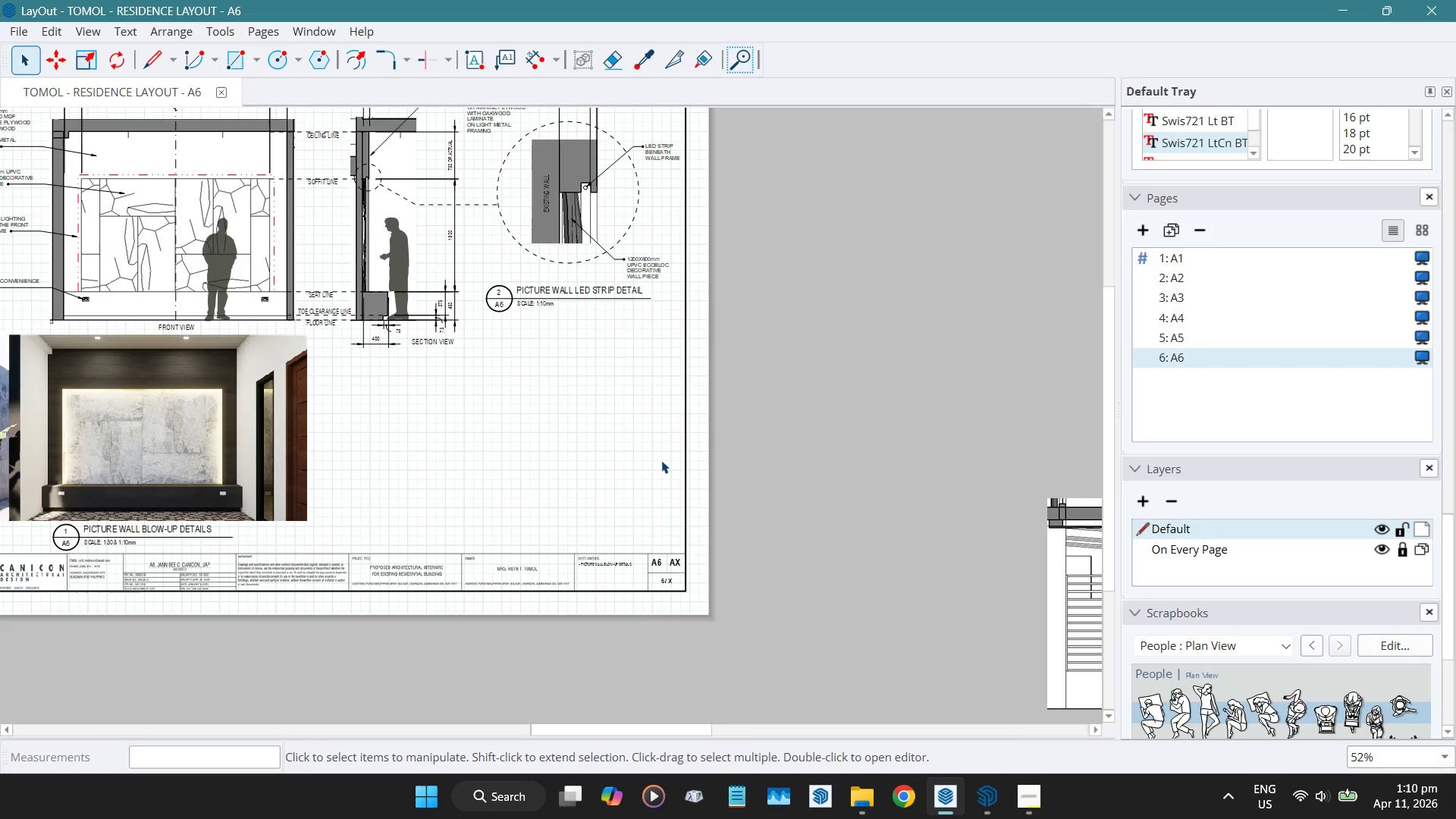 
left_click([189, 326])
 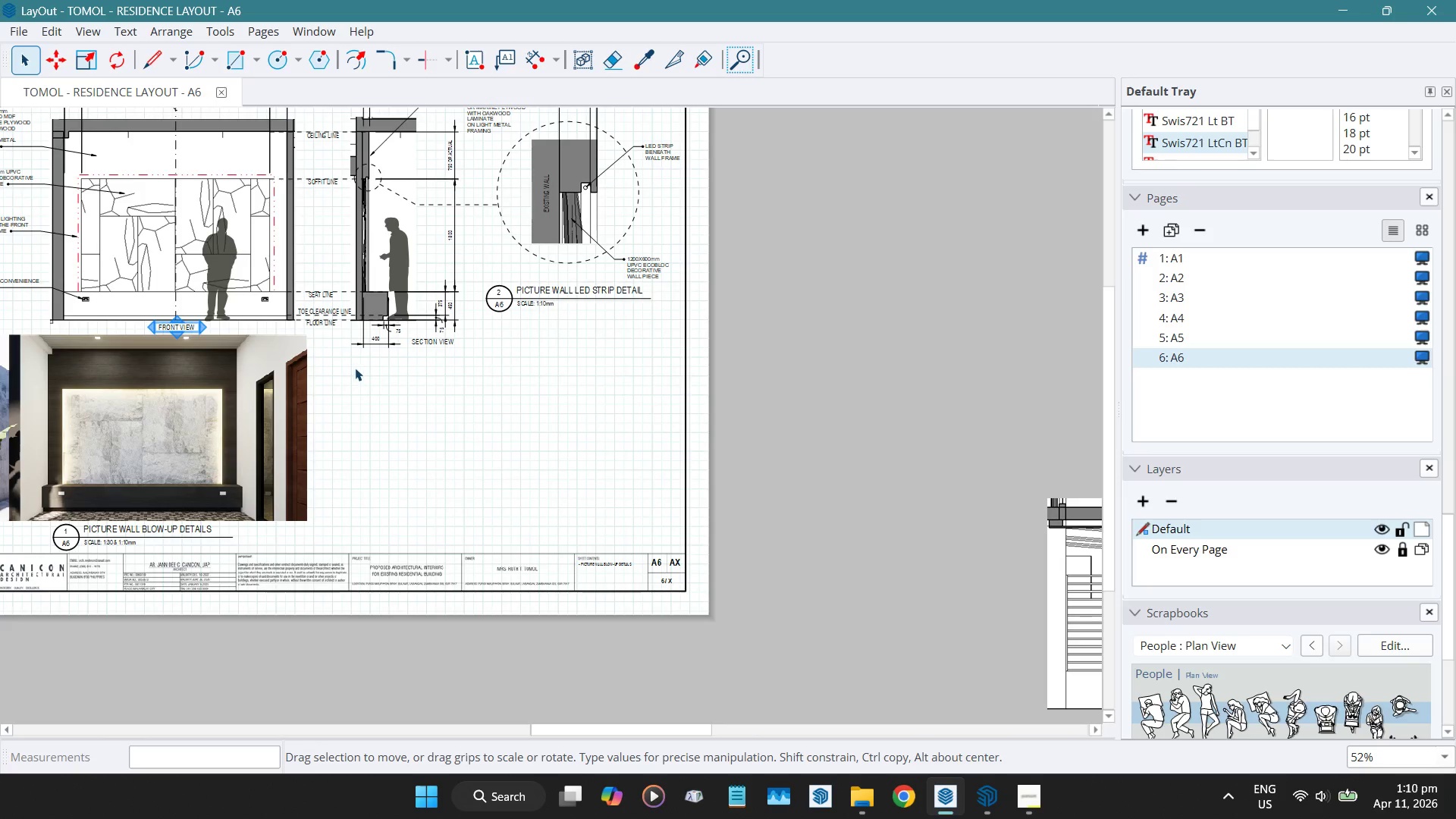 
key(Delete)
 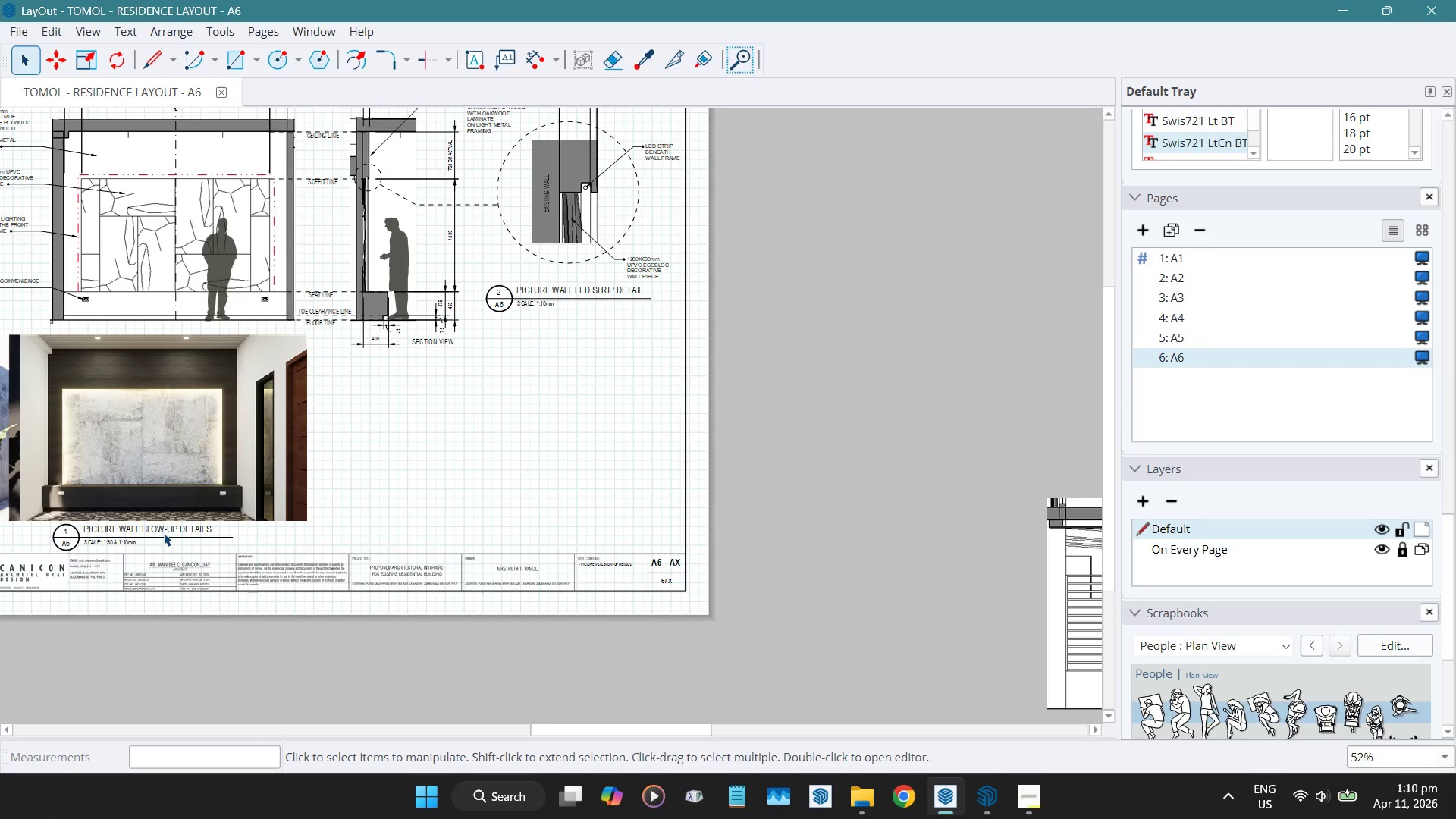 
left_click([165, 532])
 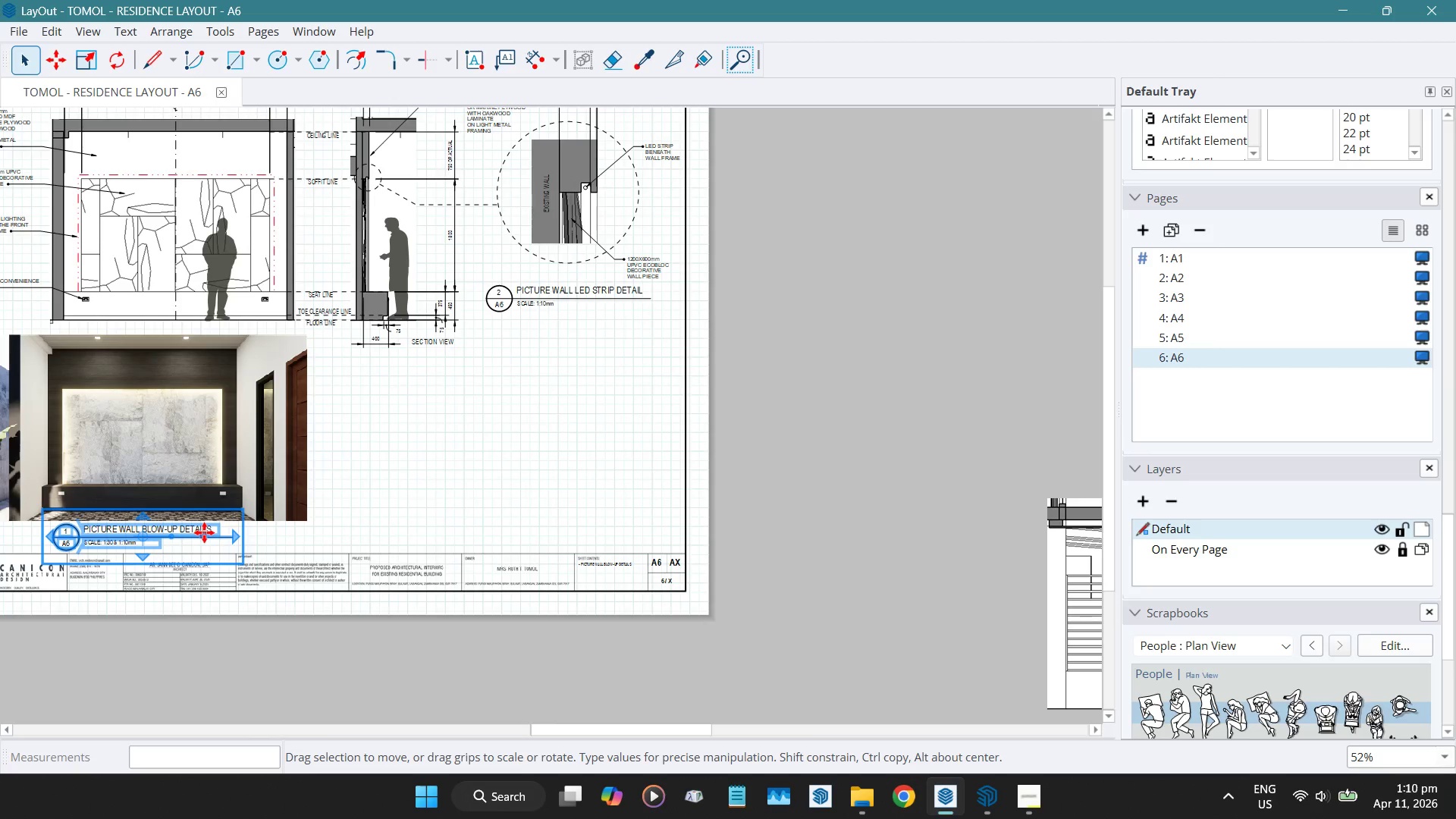 
left_click_drag(start_coordinate=[203, 532], to_coordinate=[210, 338])
 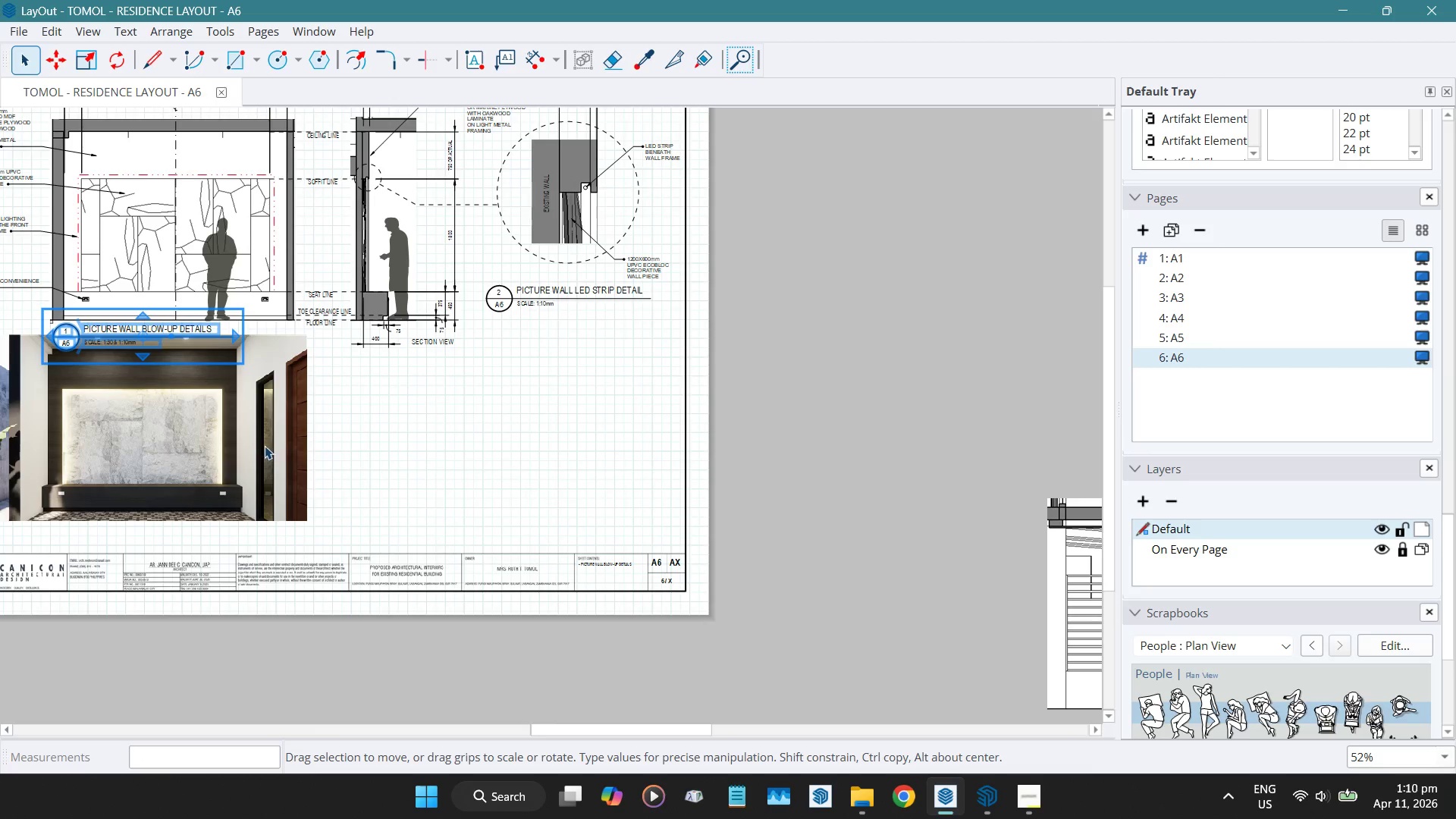 
left_click([265, 446])
 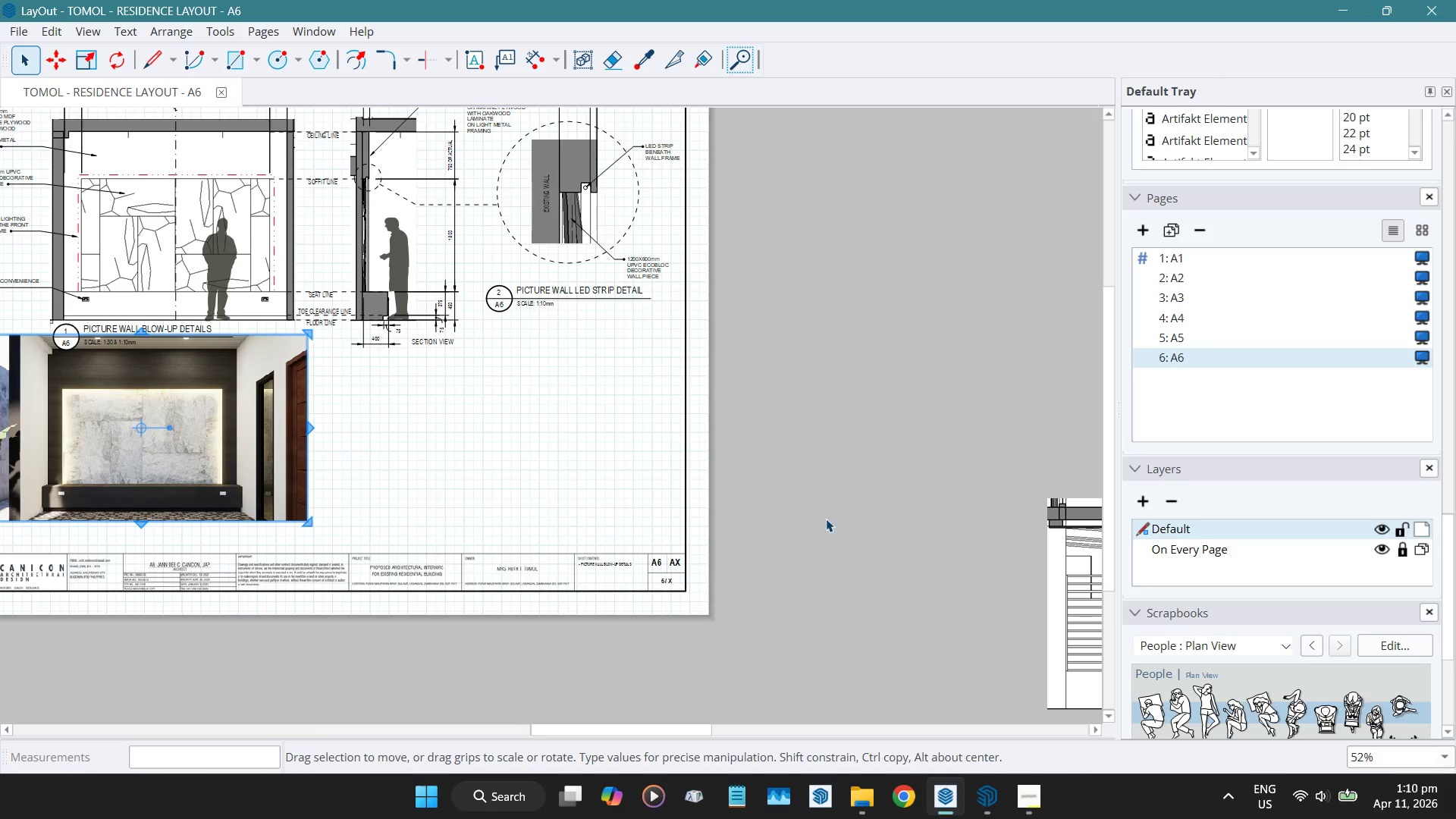 
scroll: coordinate [415, 507], scroll_direction: down, amount: 3.0
 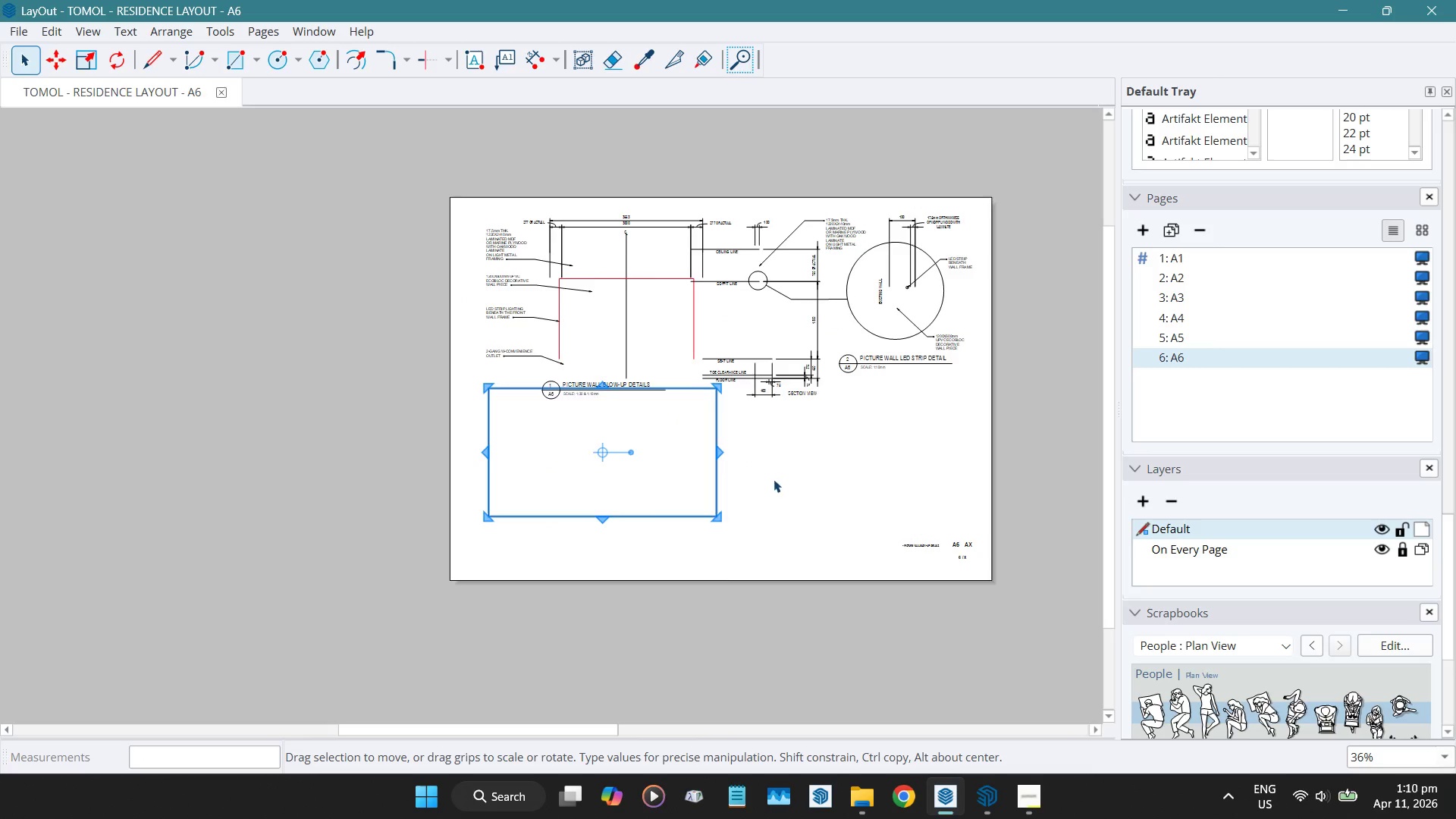 
scroll: coordinate [799, 512], scroll_direction: up, amount: 5.0
 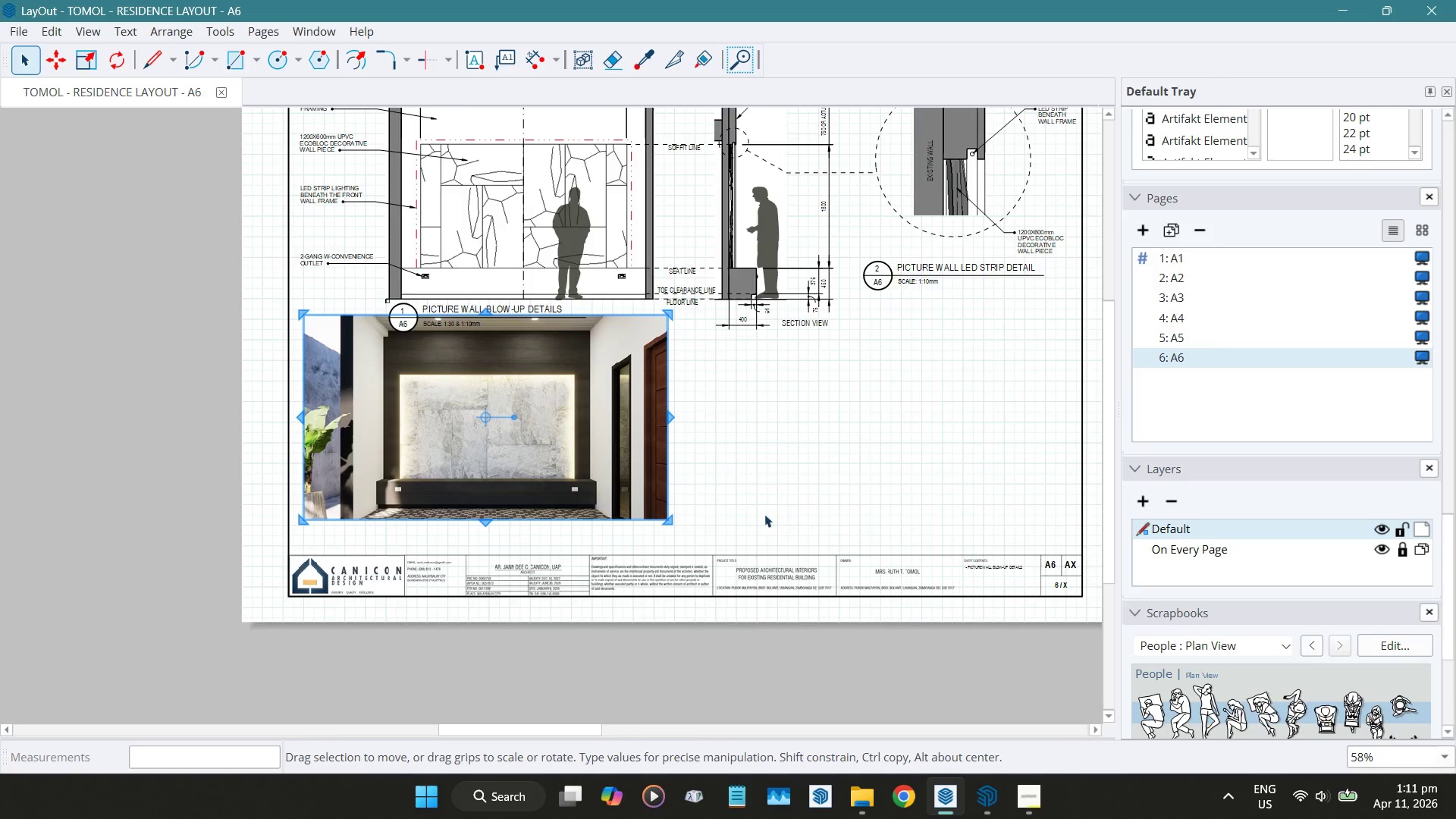 
hold_key(key=ArrowDown, duration=1.51)
 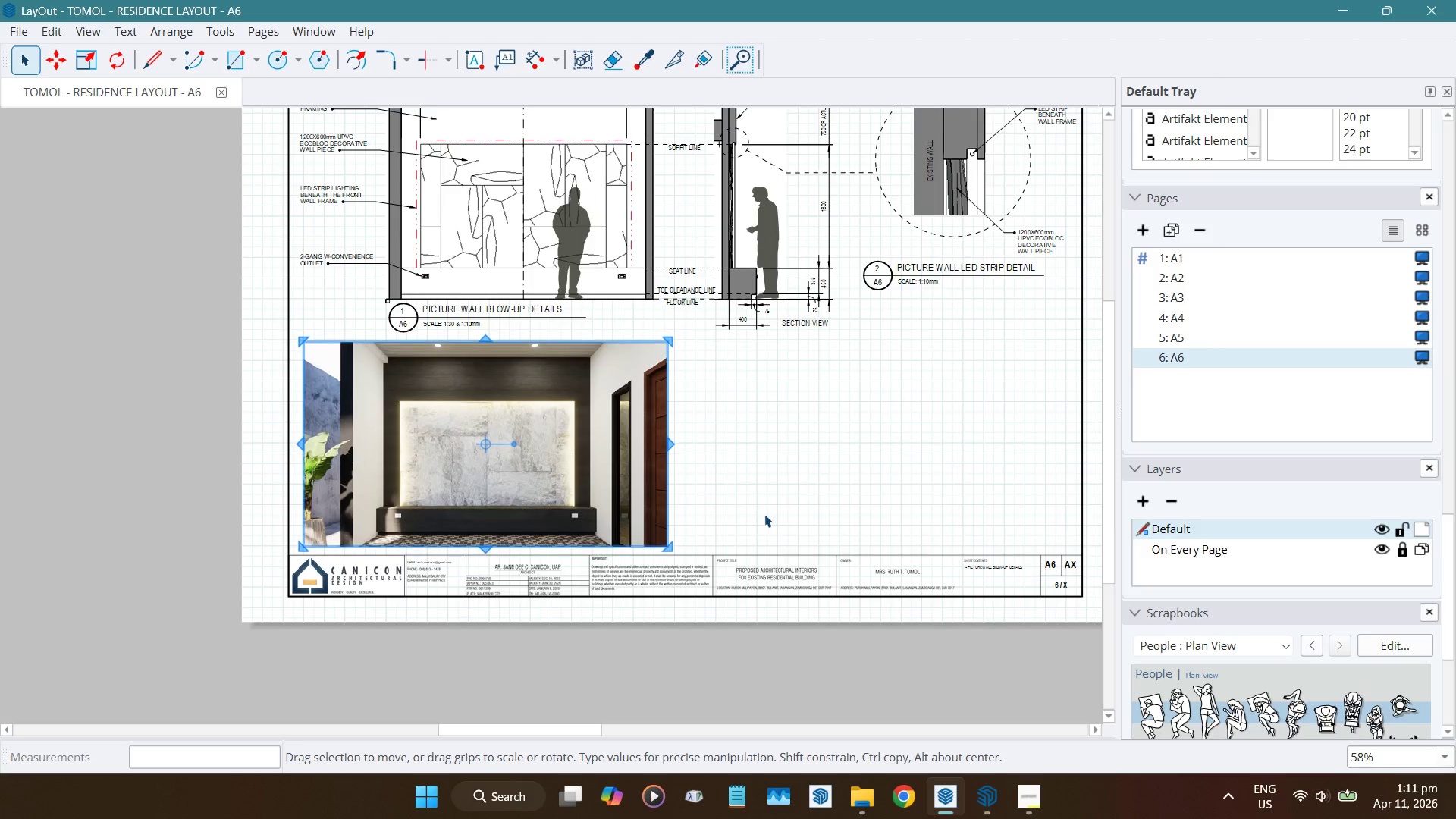 
hold_key(key=ArrowDown, duration=0.39)
 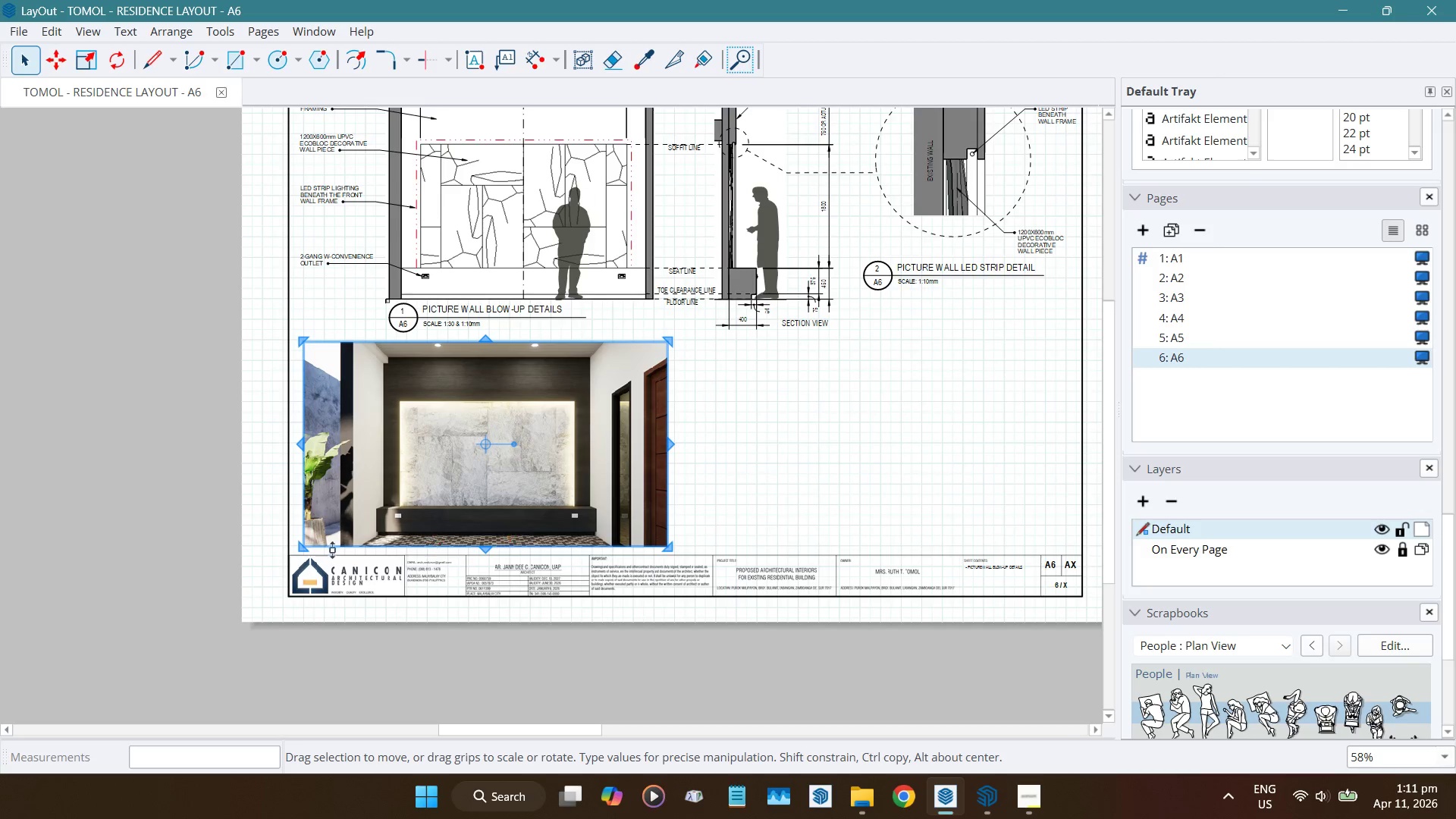 
scroll: coordinate [320, 552], scroll_direction: up, amount: 19.0
 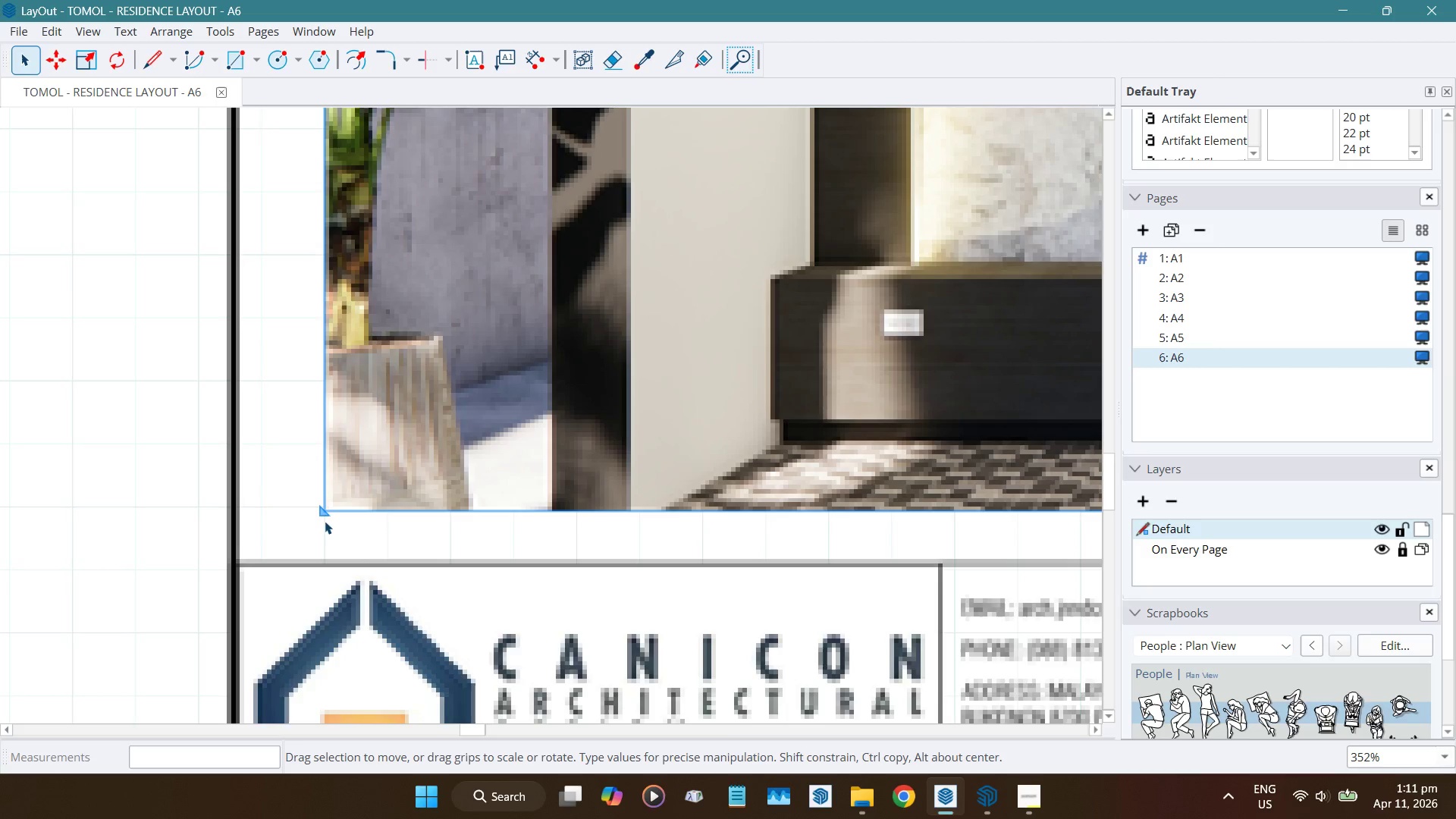 
key(ArrowUp)
 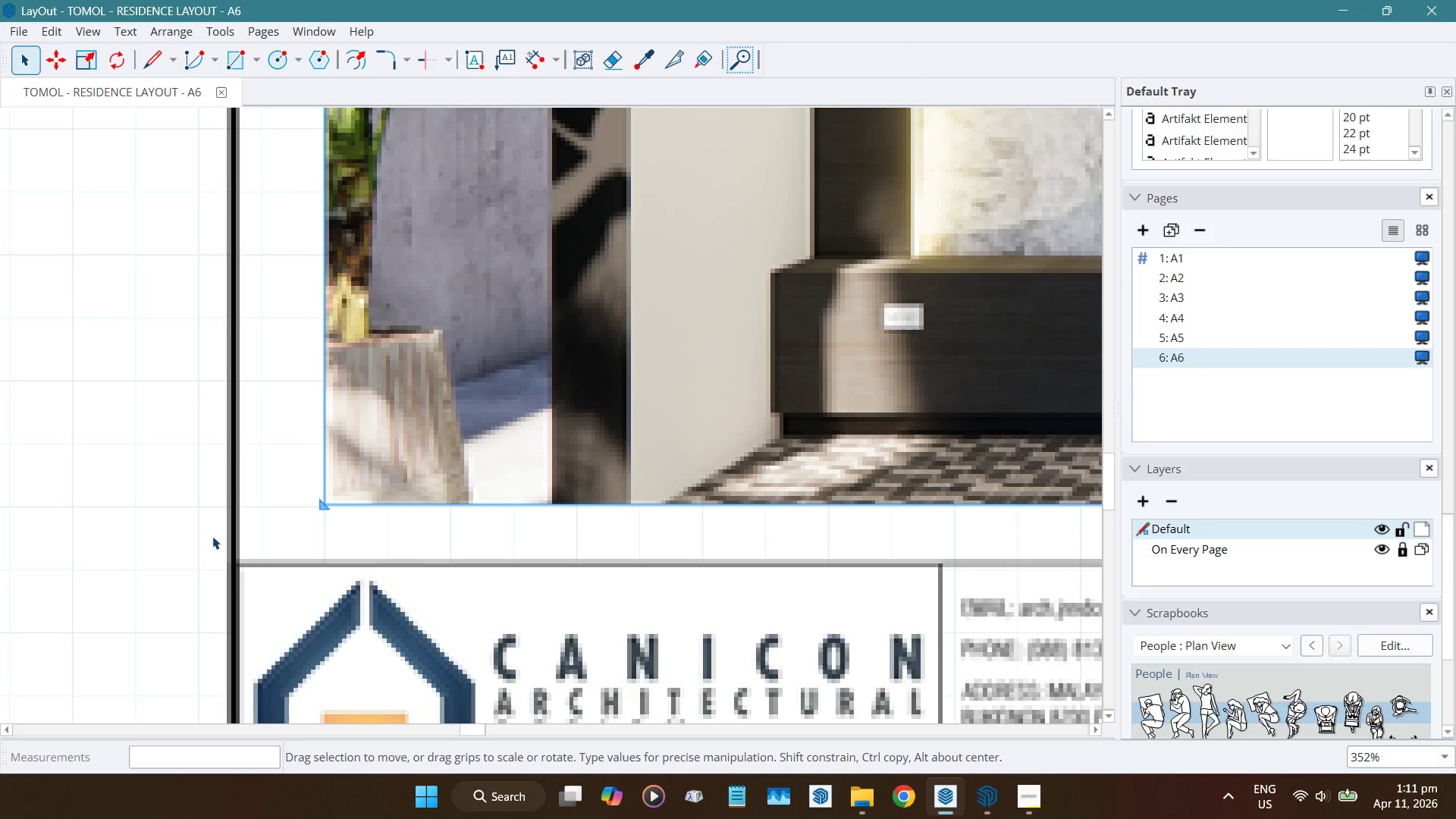 
scroll: coordinate [294, 715], scroll_direction: down, amount: 13.0
 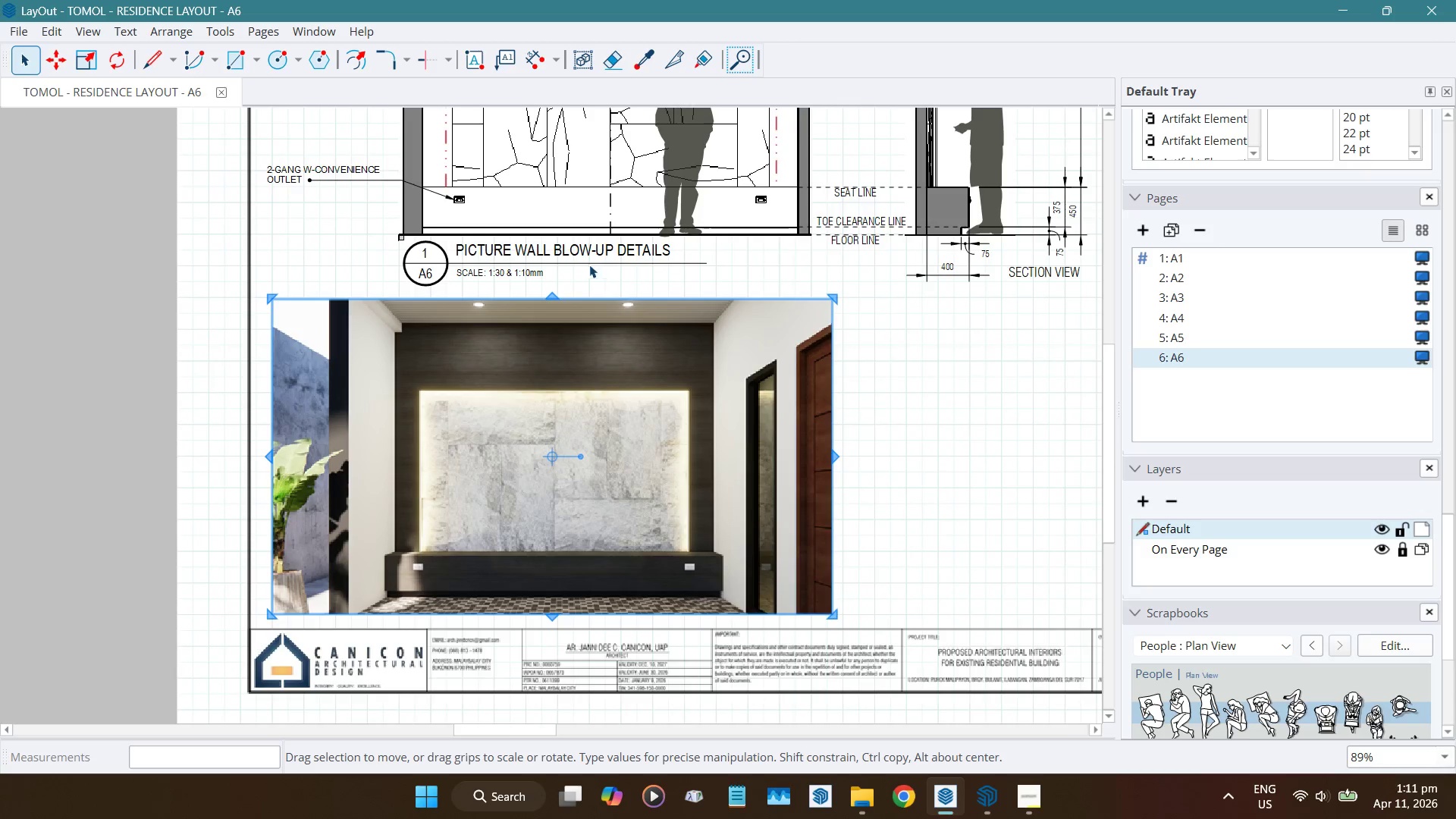 
left_click([586, 256])
 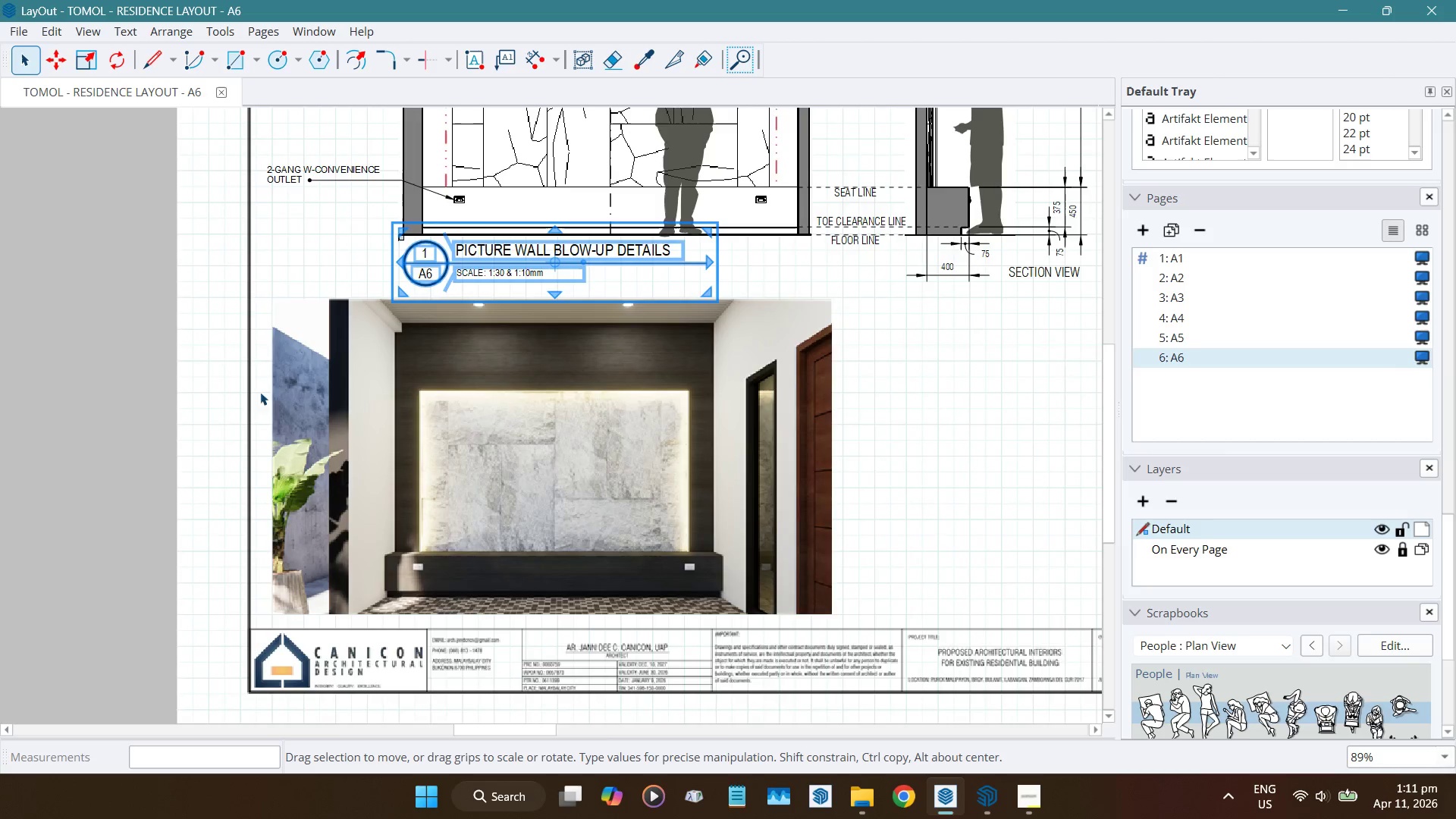 
scroll: coordinate [450, 414], scroll_direction: down, amount: 1.0
 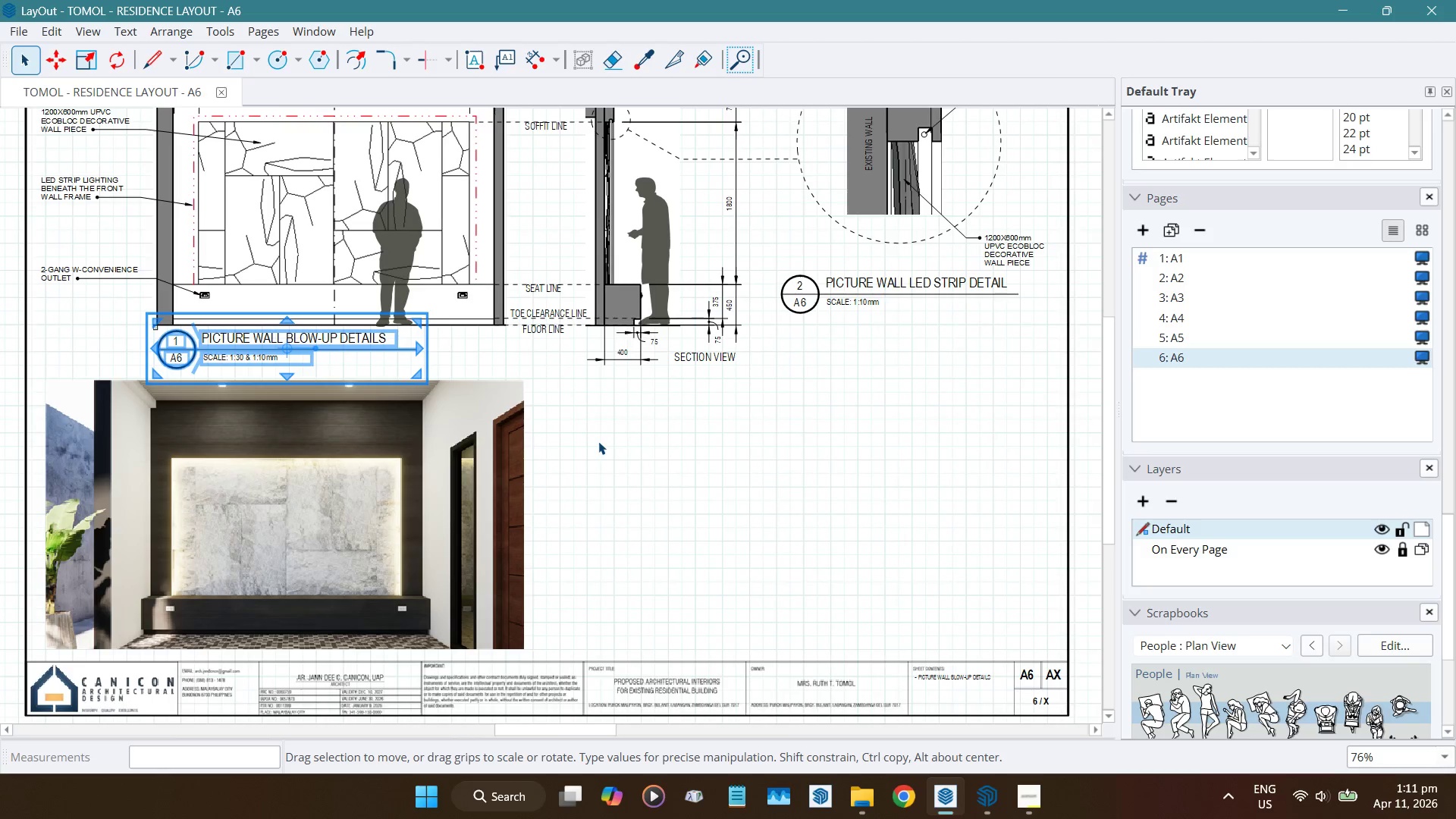 
hold_key(key=ArrowRight, duration=1.52)
 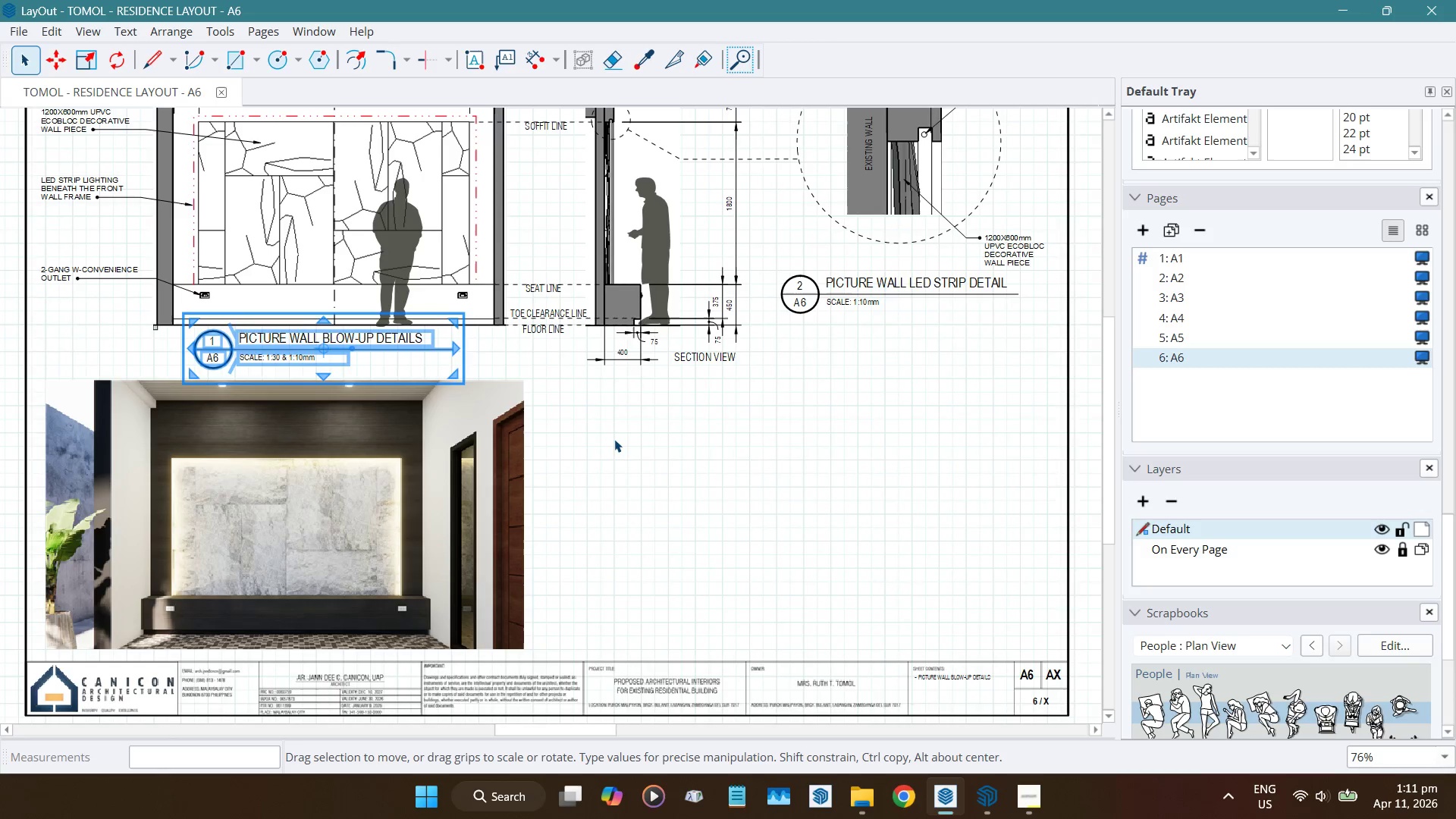 
hold_key(key=ArrowRight, duration=0.64)
 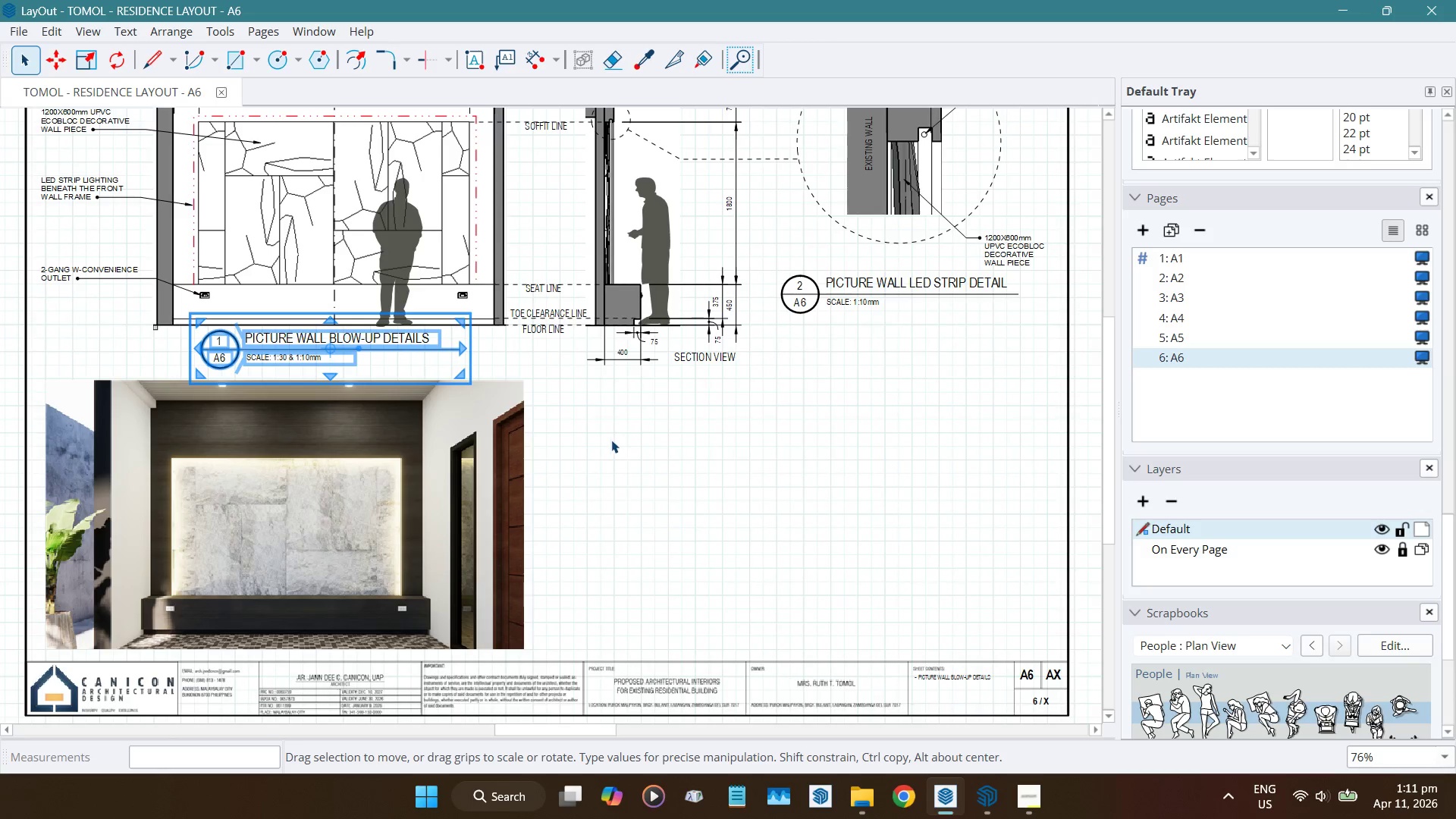 
key(ArrowDown)
 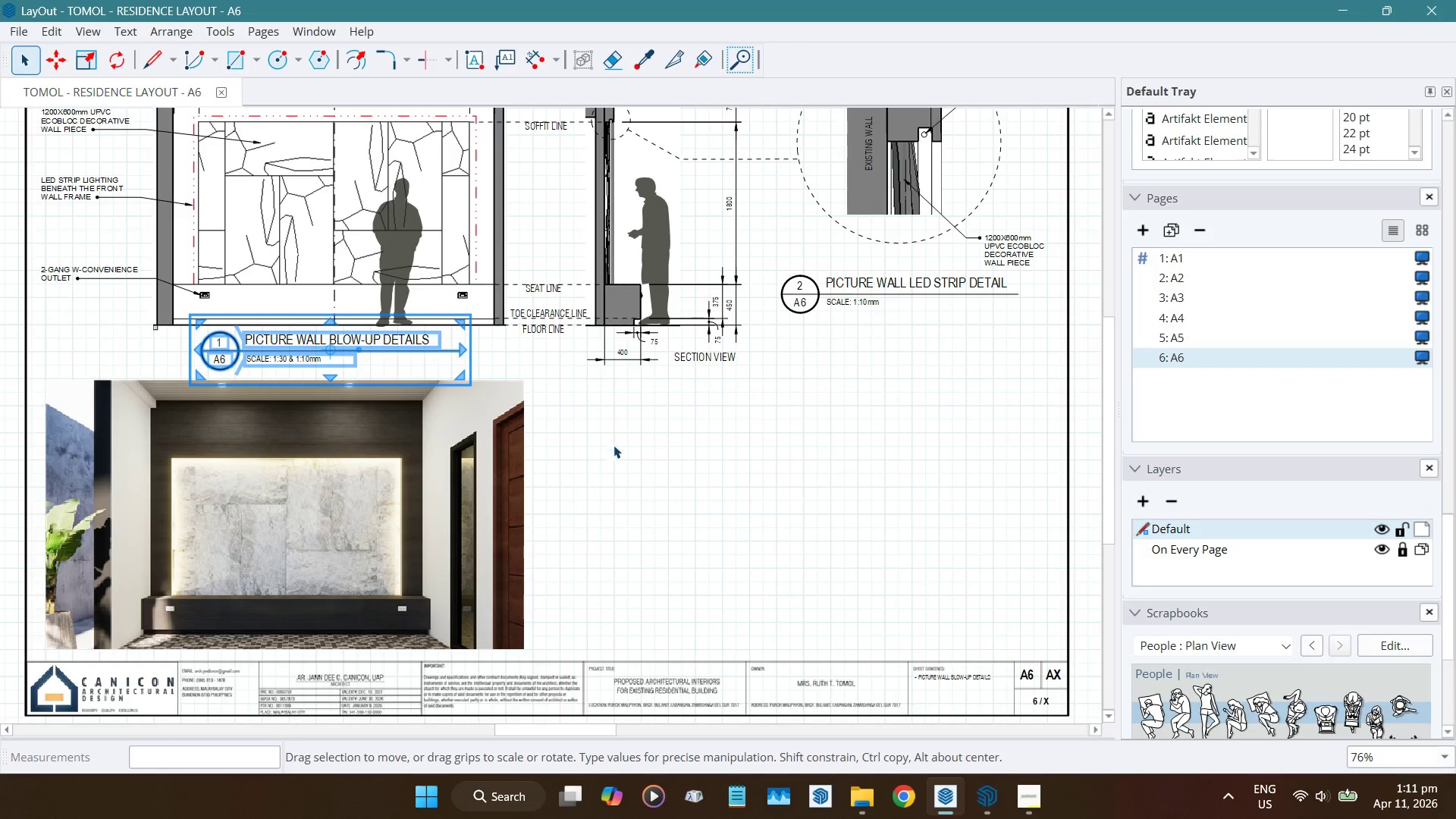 
key(ArrowDown)
 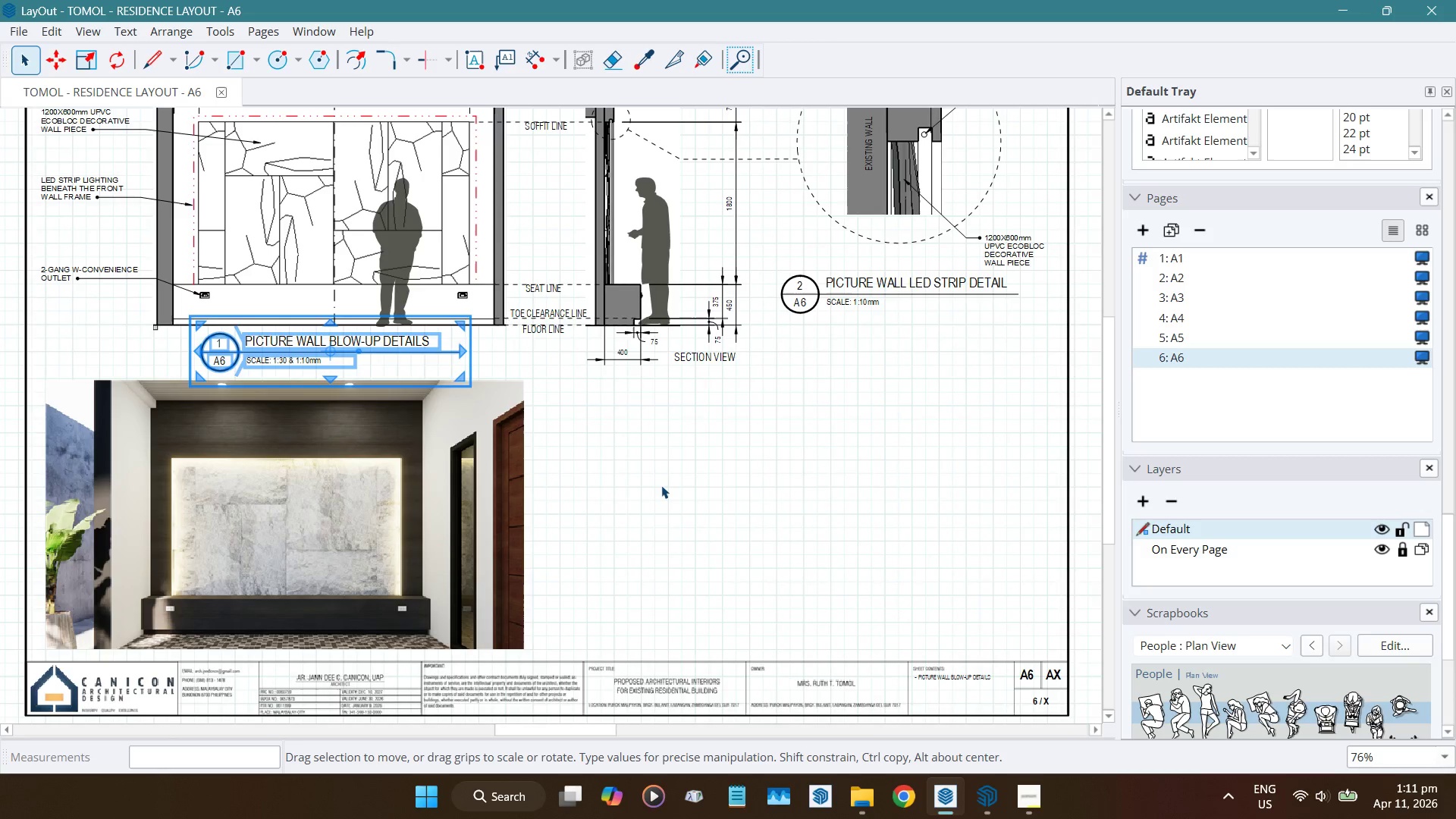 
key(ArrowDown)
 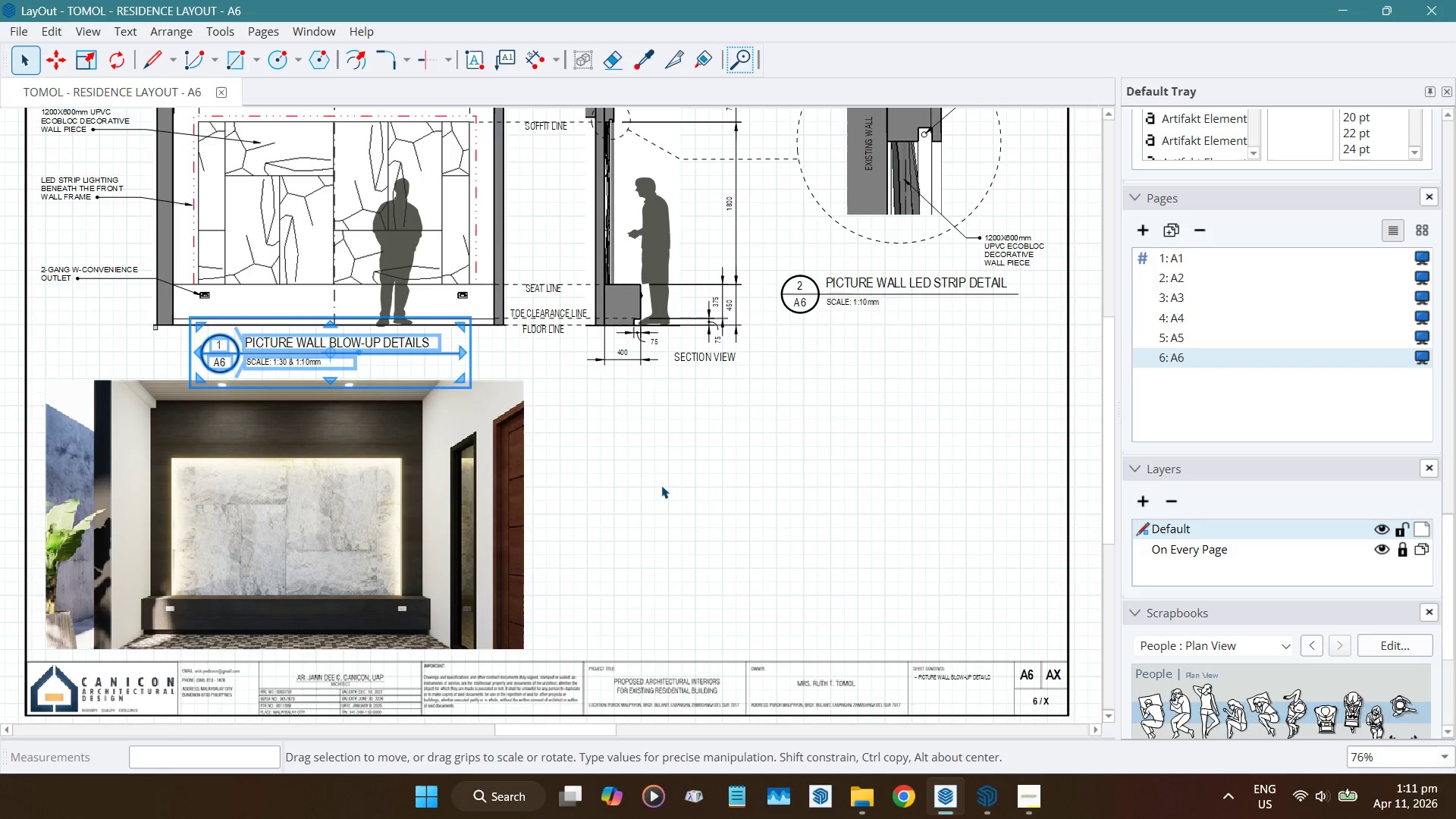 
key(ArrowUp)
 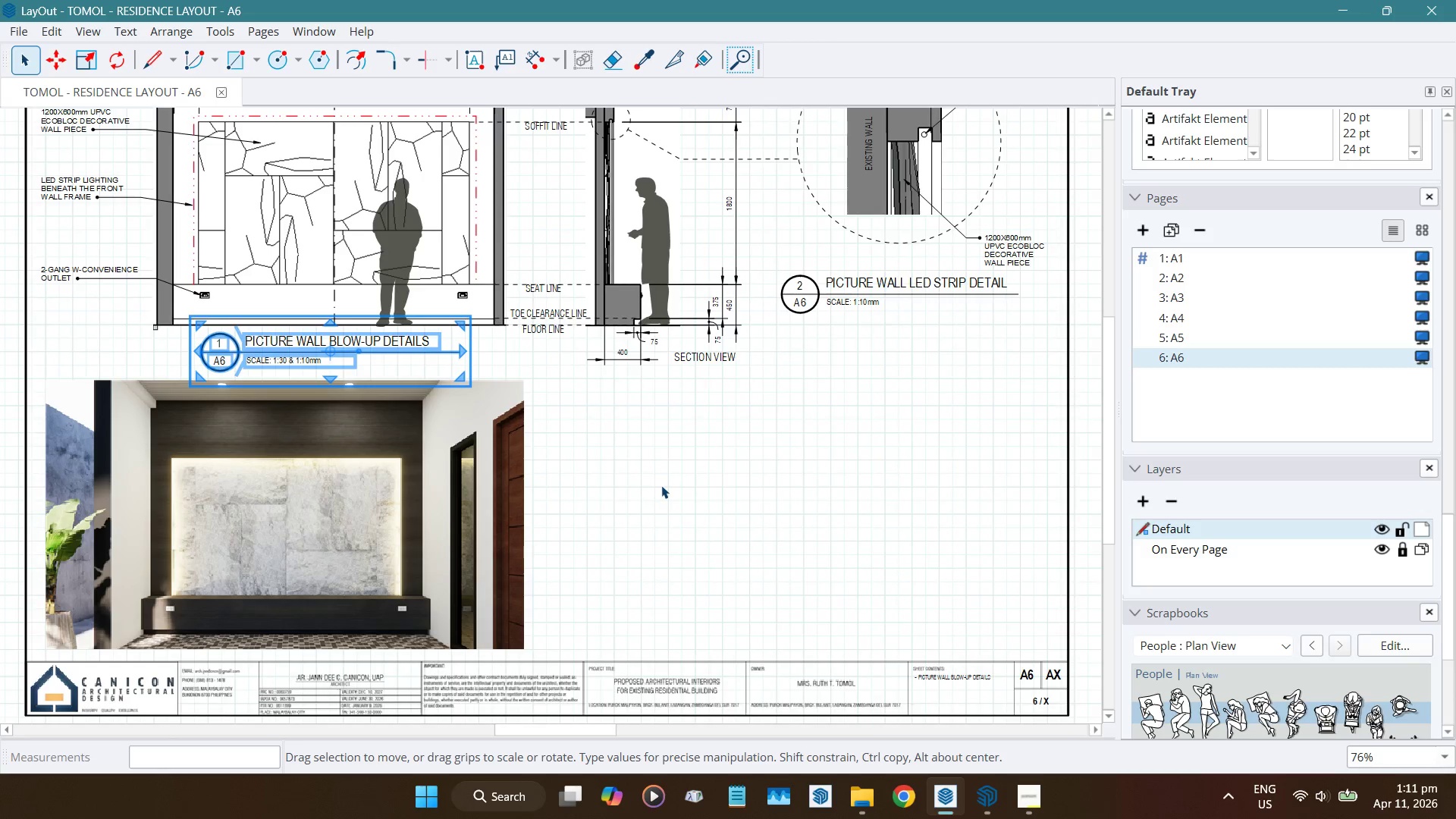 
key(ArrowUp)
 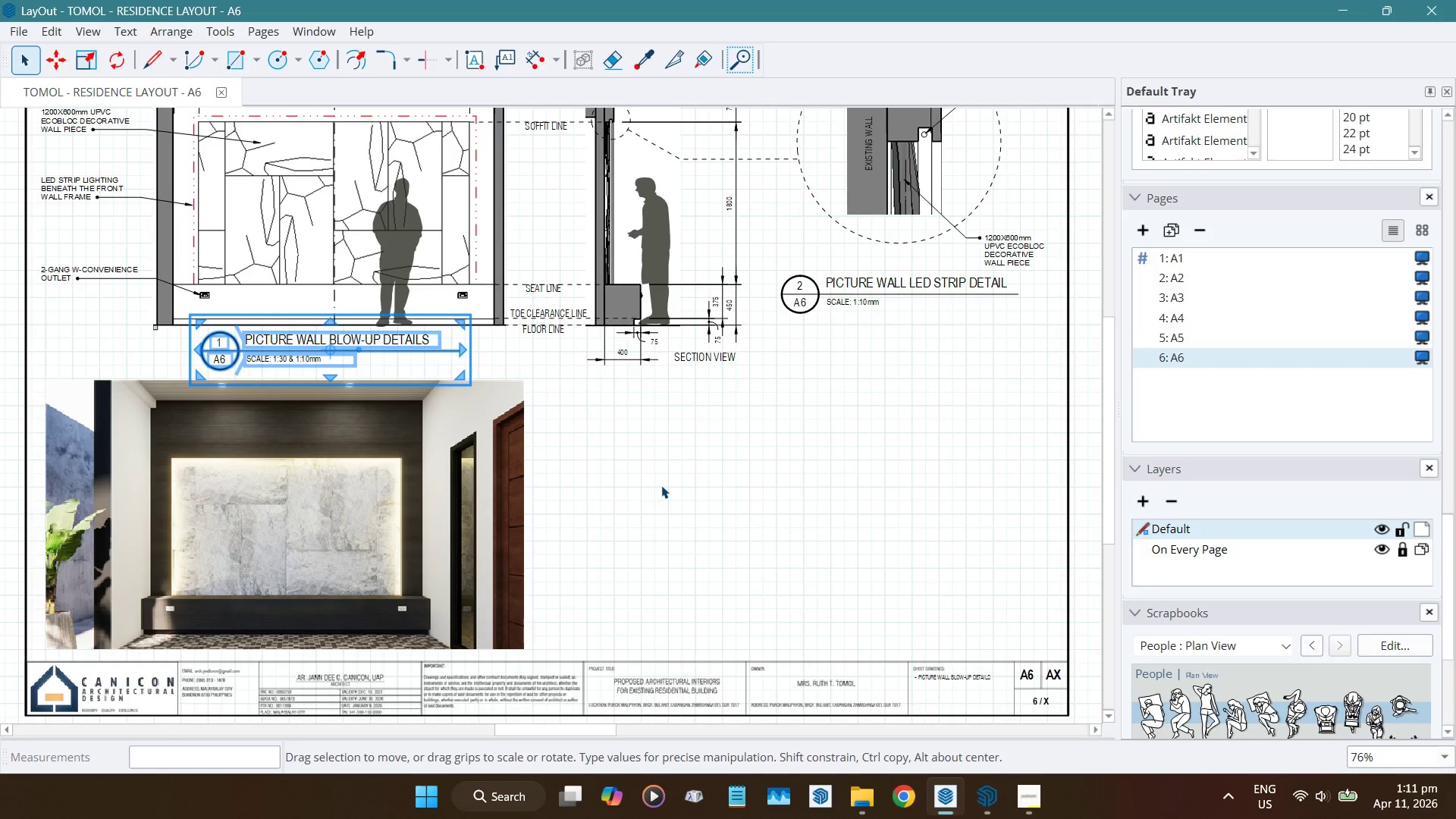 
key(ArrowUp)
 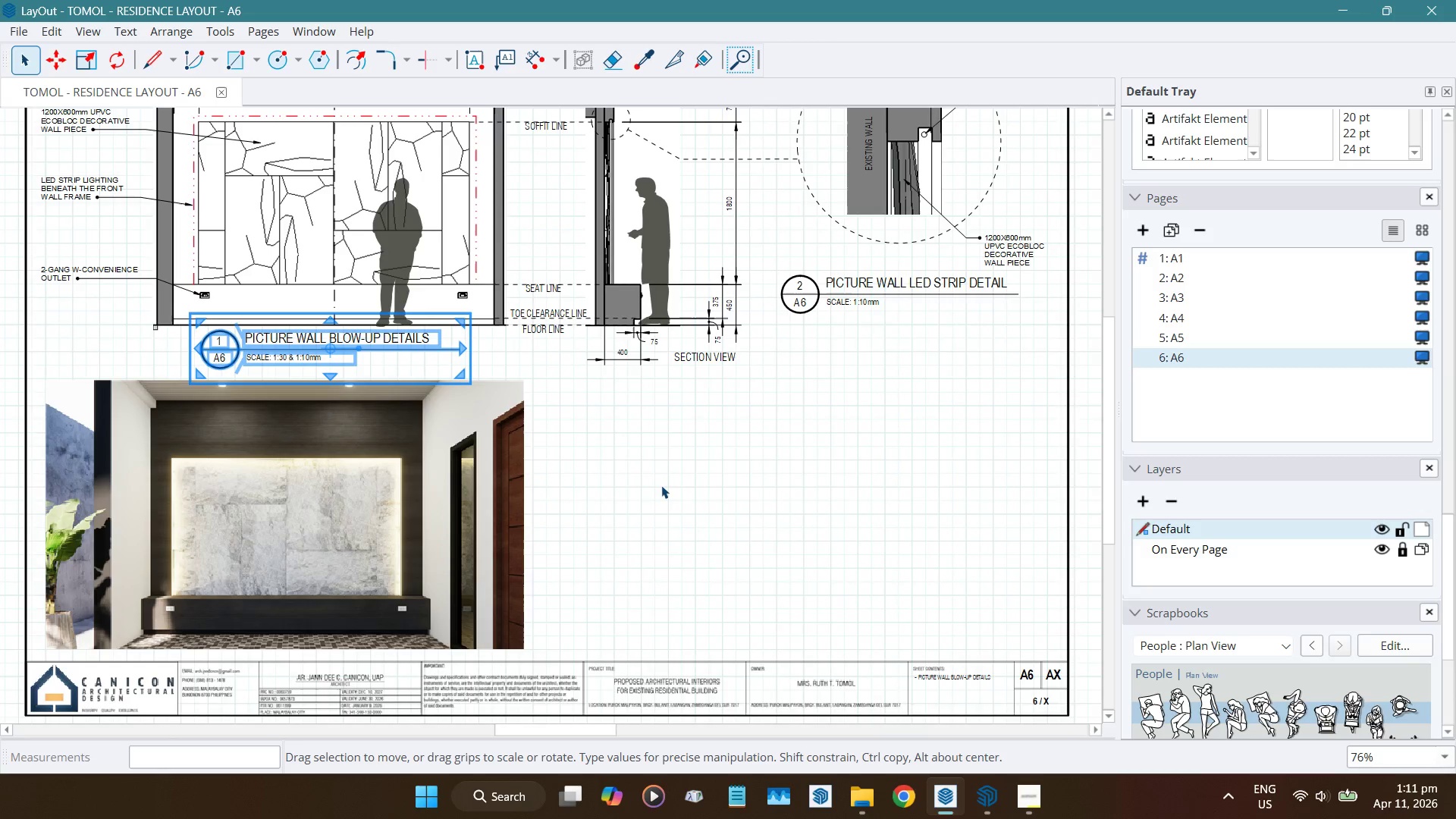 
left_click([661, 485])
 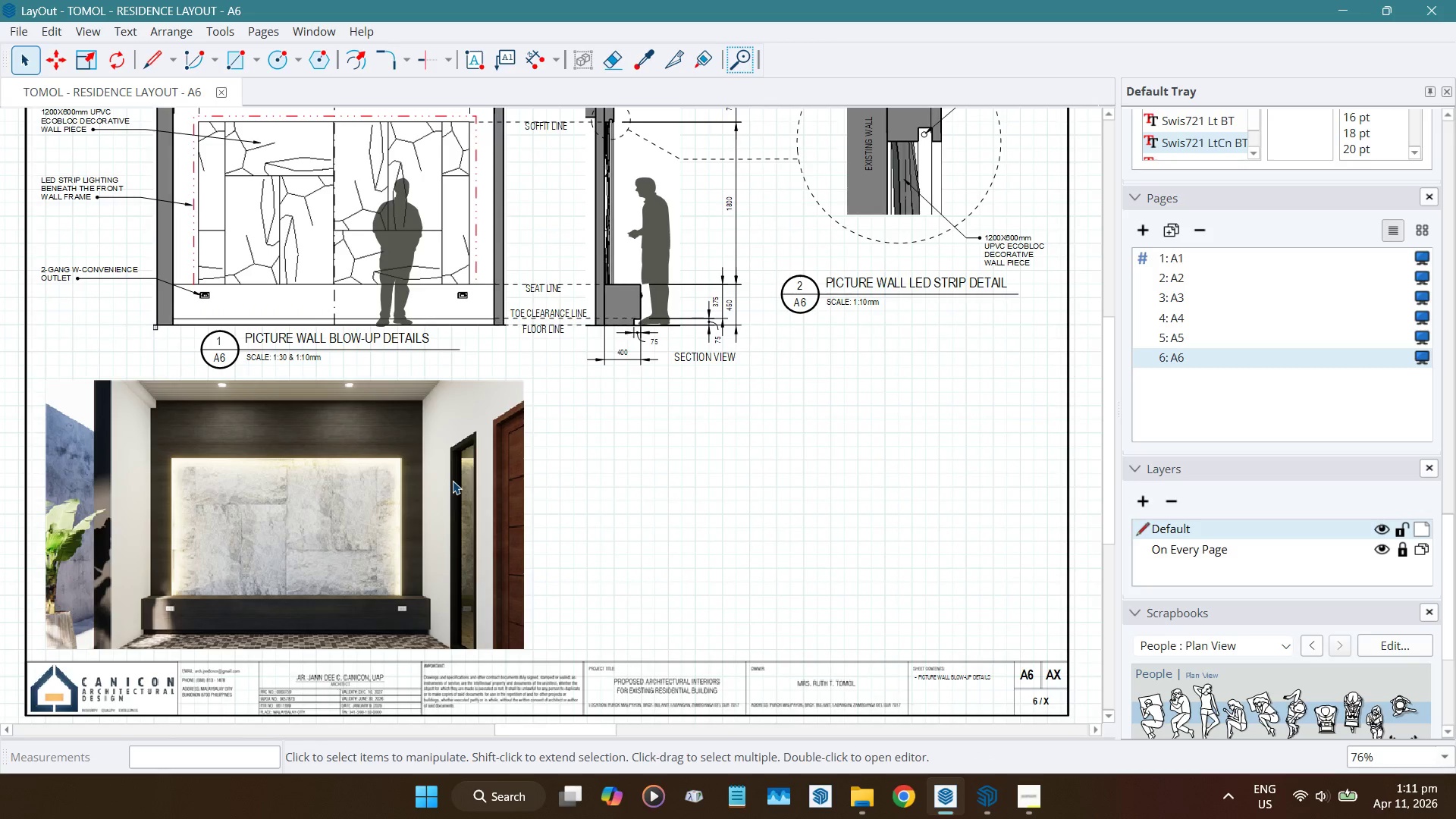 
scroll: coordinate [536, 425], scroll_direction: up, amount: 5.0
 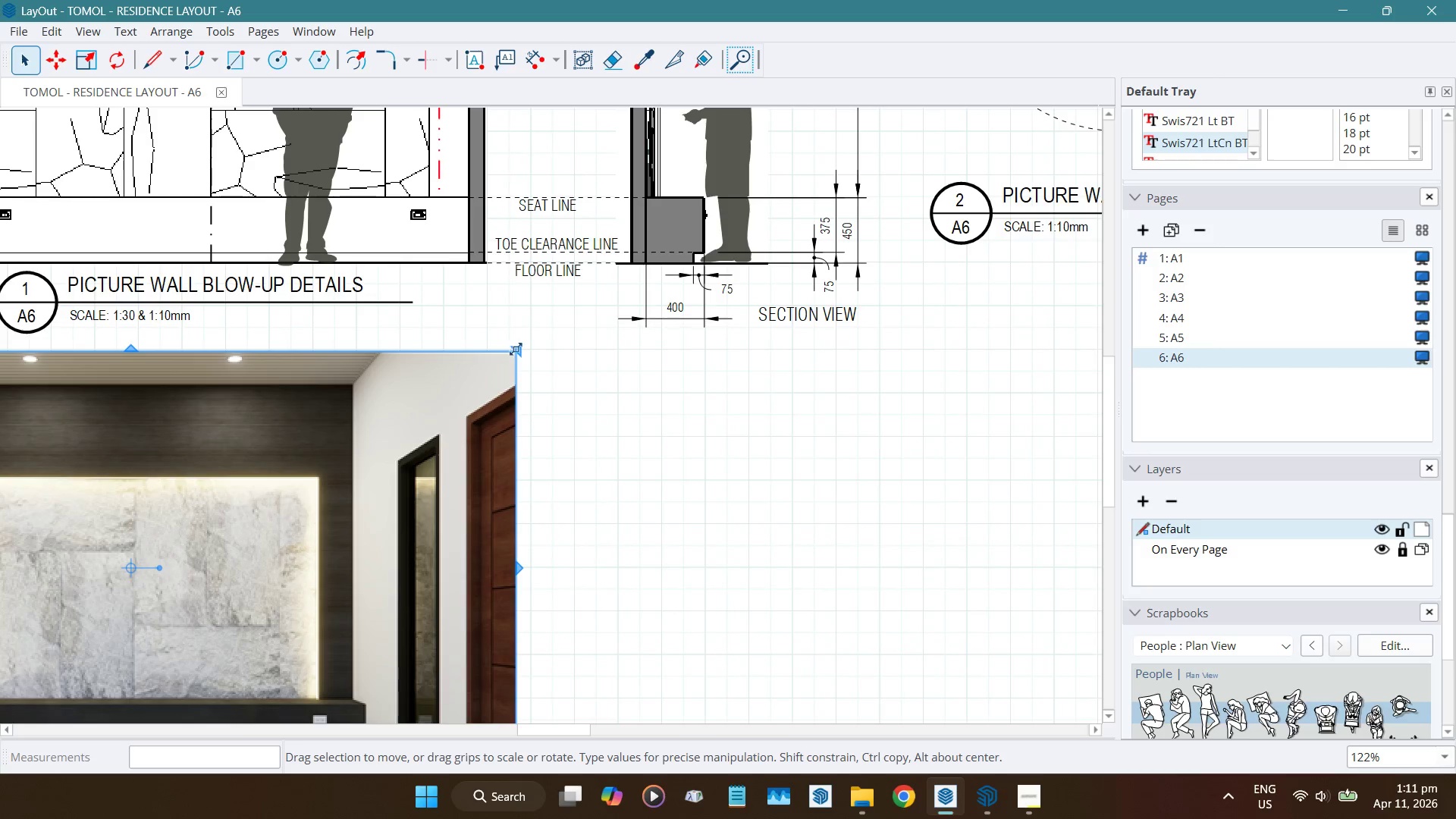 
hold_key(key=ShiftLeft, duration=1.51)
left_click_drag(start_coordinate=[515, 348], to_coordinate=[539, 335])
 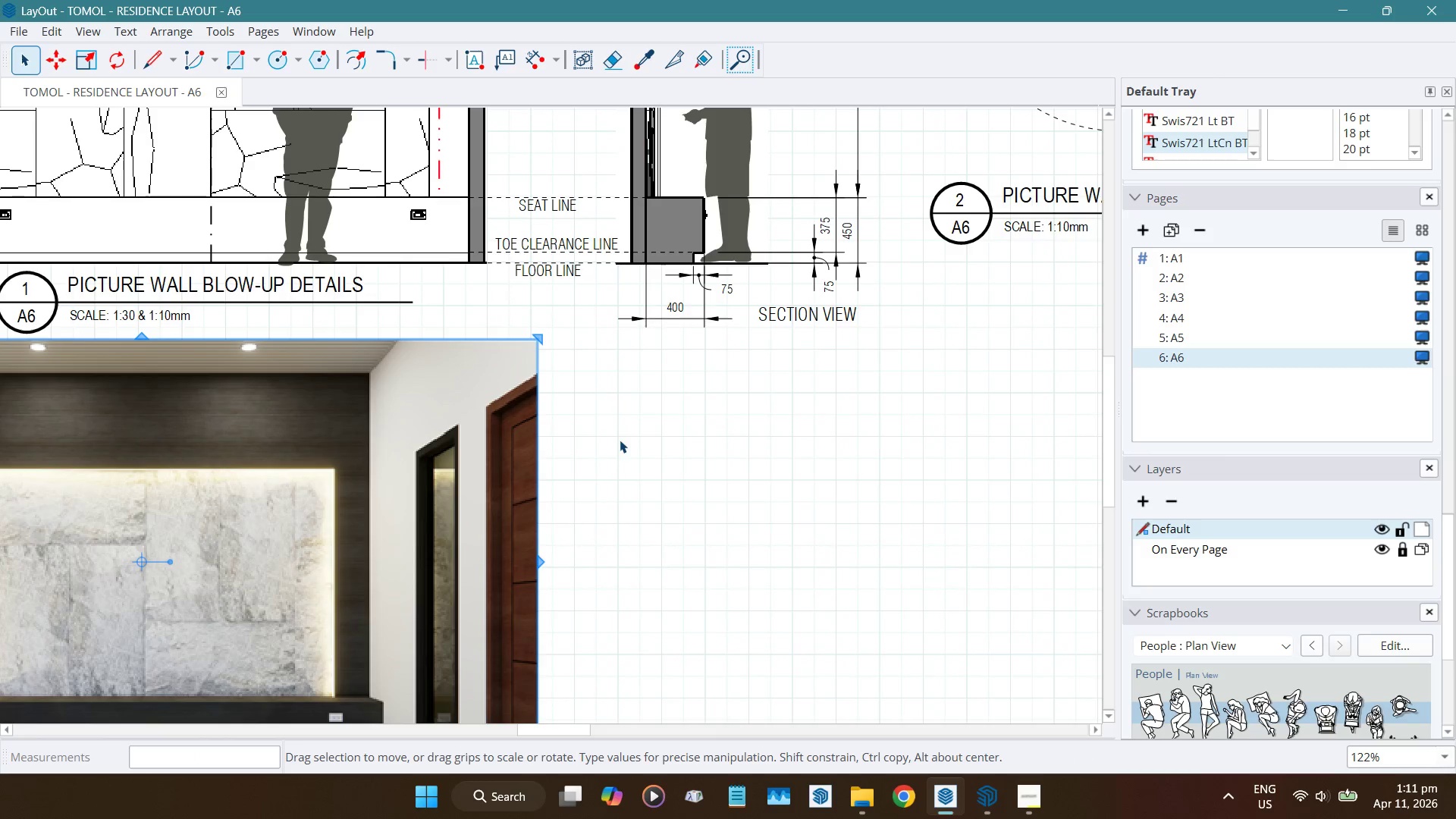 
hold_key(key=ShiftLeft, duration=1.5)
 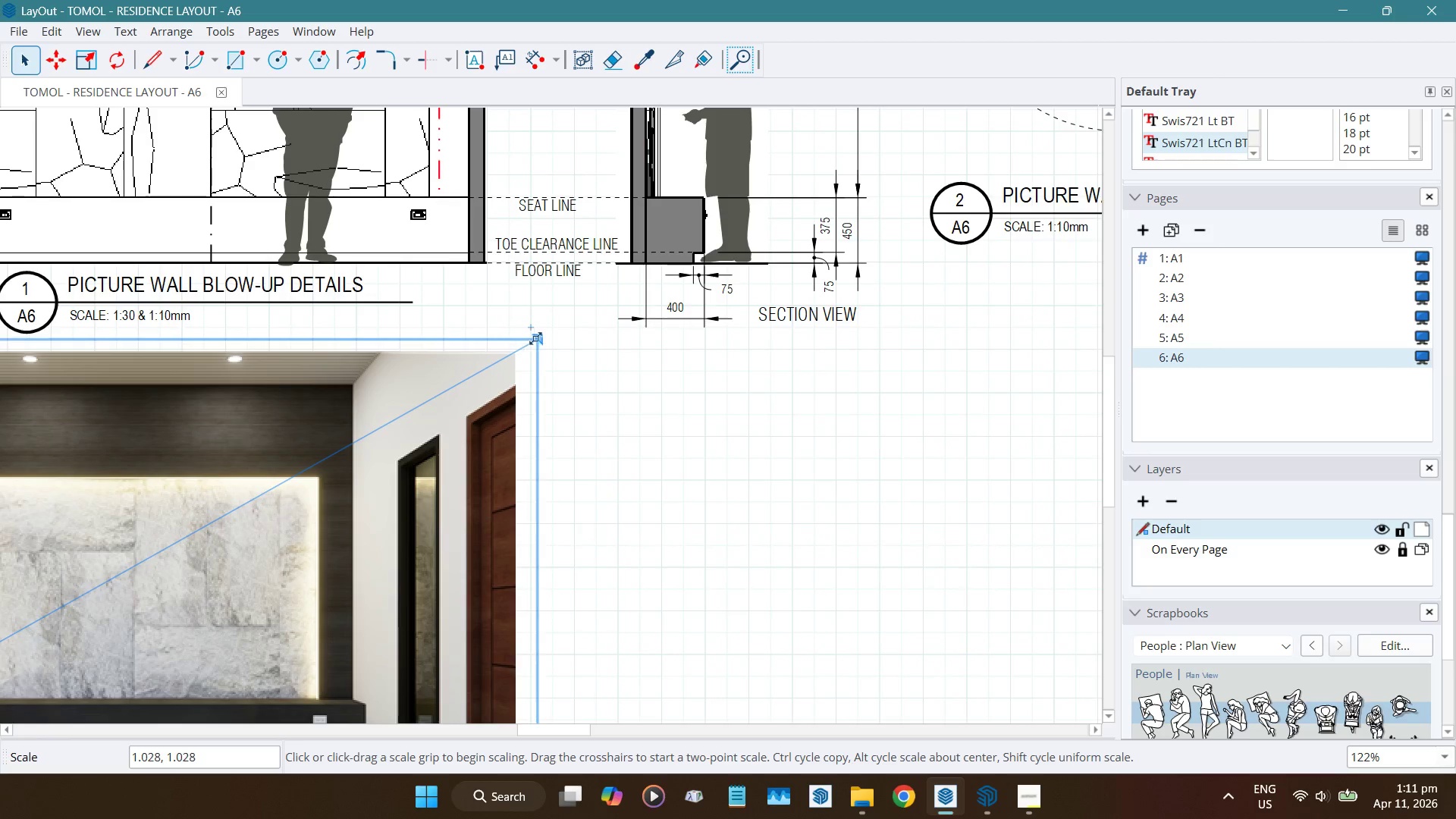 
hold_key(key=ShiftLeft, duration=1.42)
 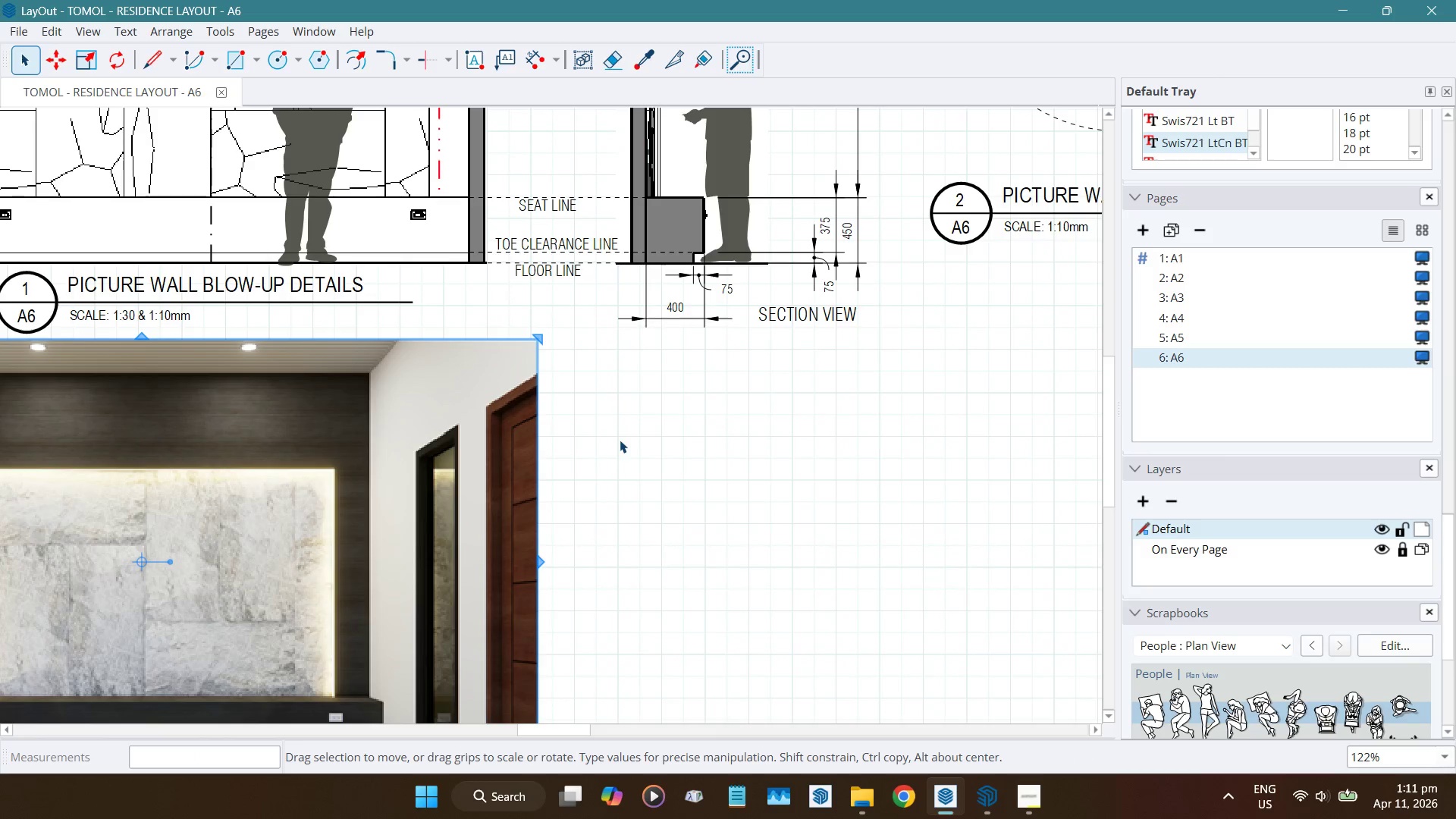 
left_click([620, 440])
 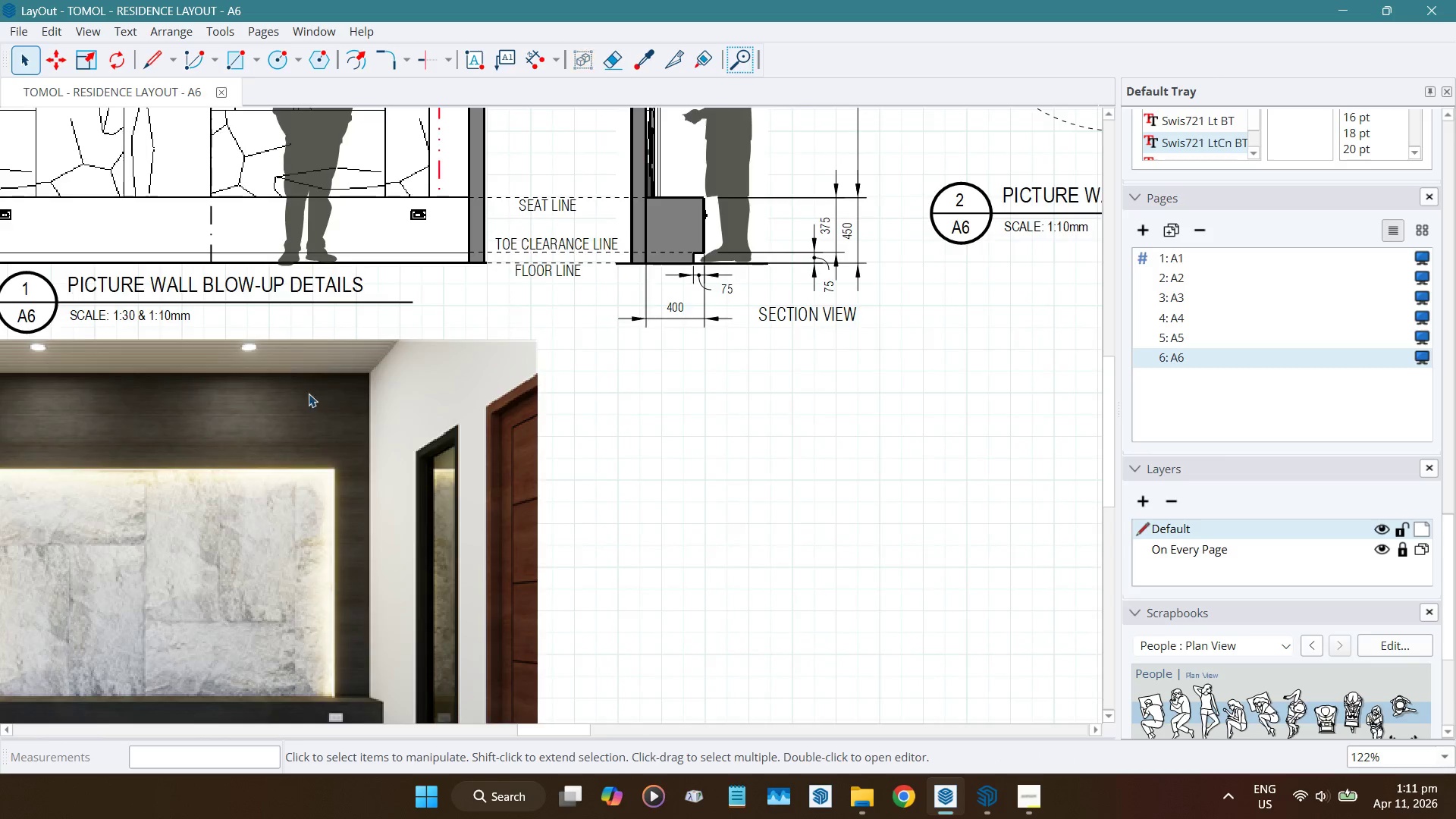 
scroll: coordinate [589, 475], scroll_direction: down, amount: 8.0
 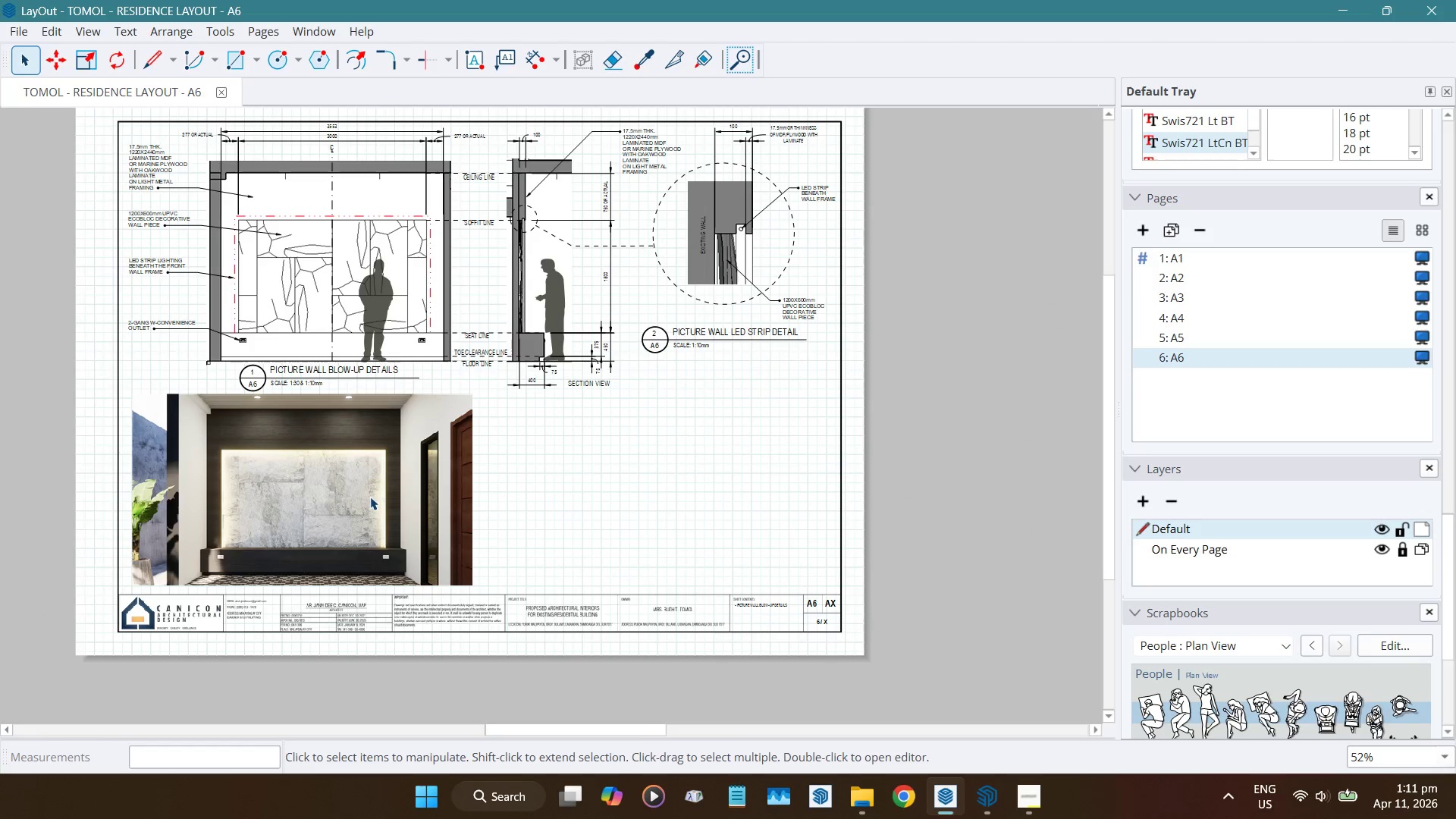 
left_click([371, 497])
 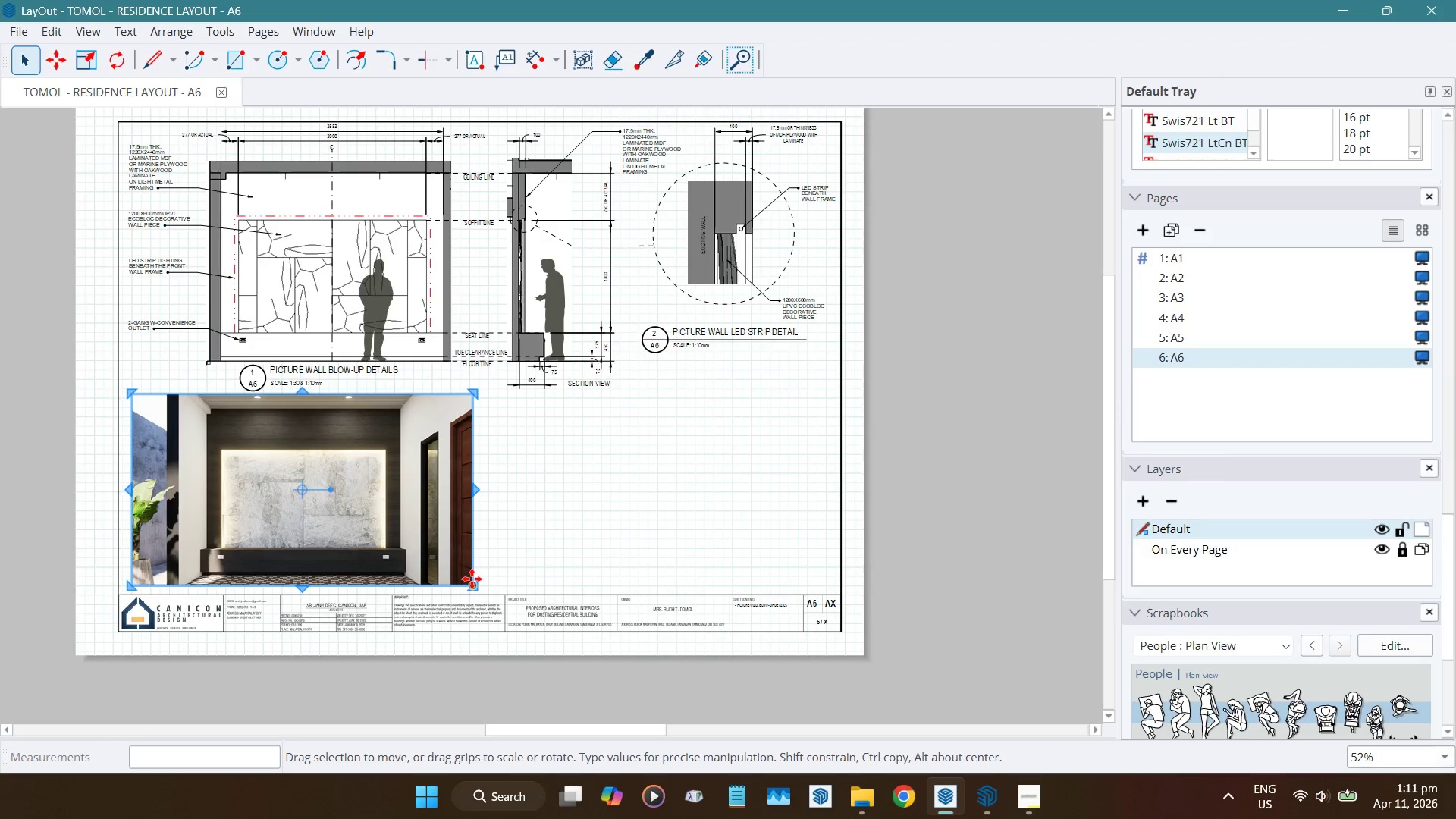 
hold_key(key=ControlLeft, duration=1.51)
left_click_drag(start_coordinate=[471, 578], to_coordinate=[823, 582])
 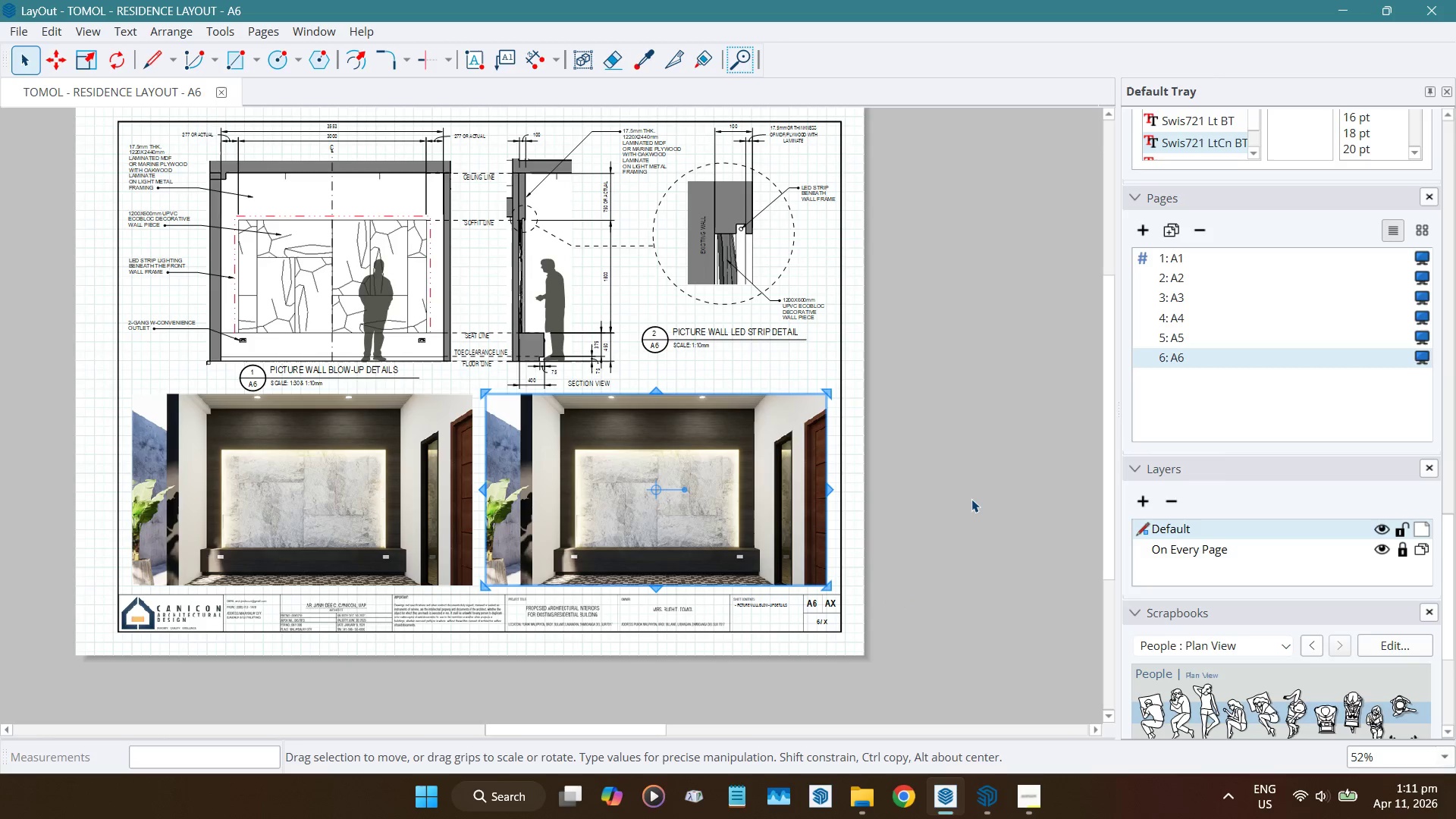 
hold_key(key=ControlLeft, duration=1.5)
 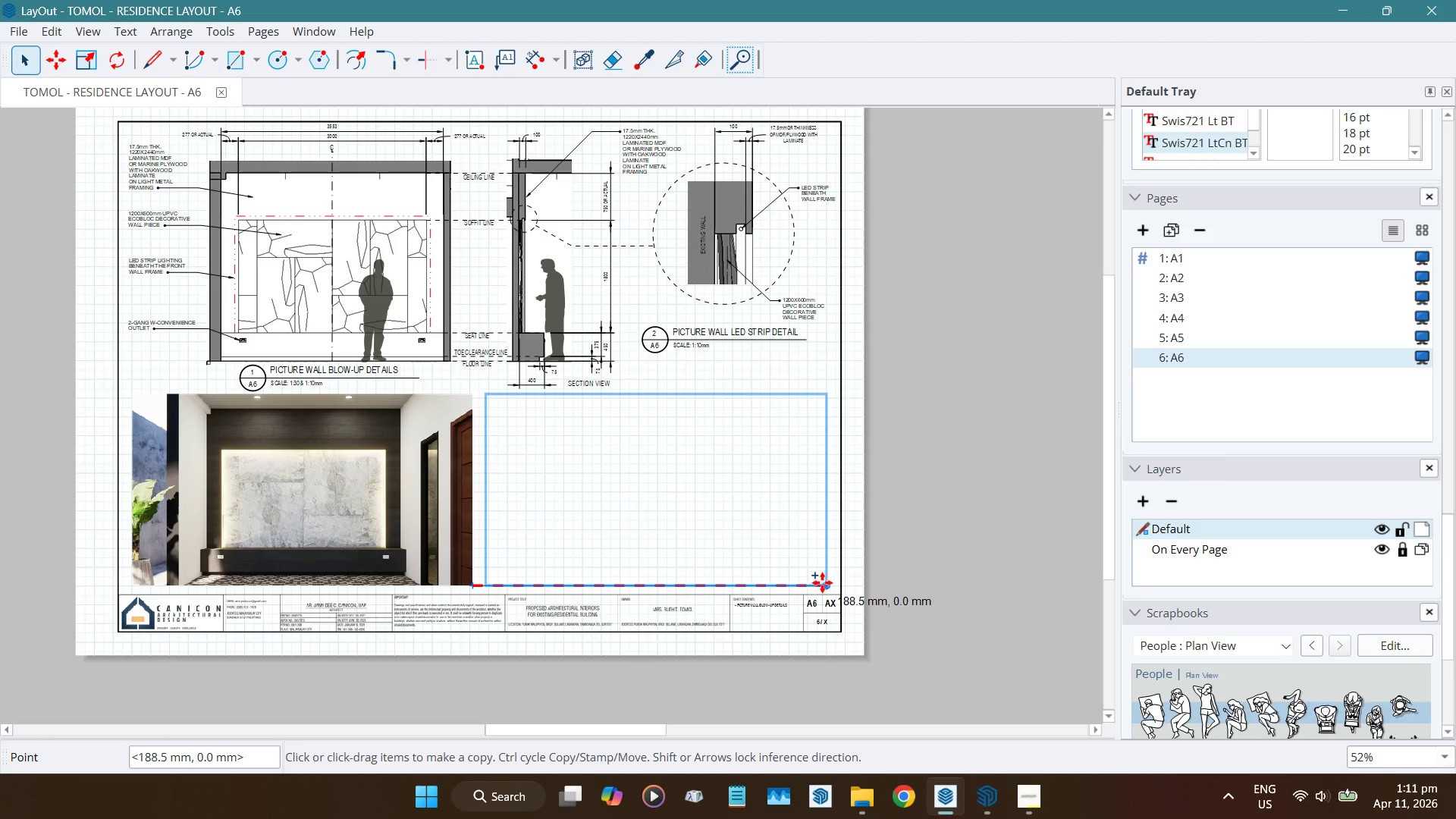 
key(Control+ControlLeft)
 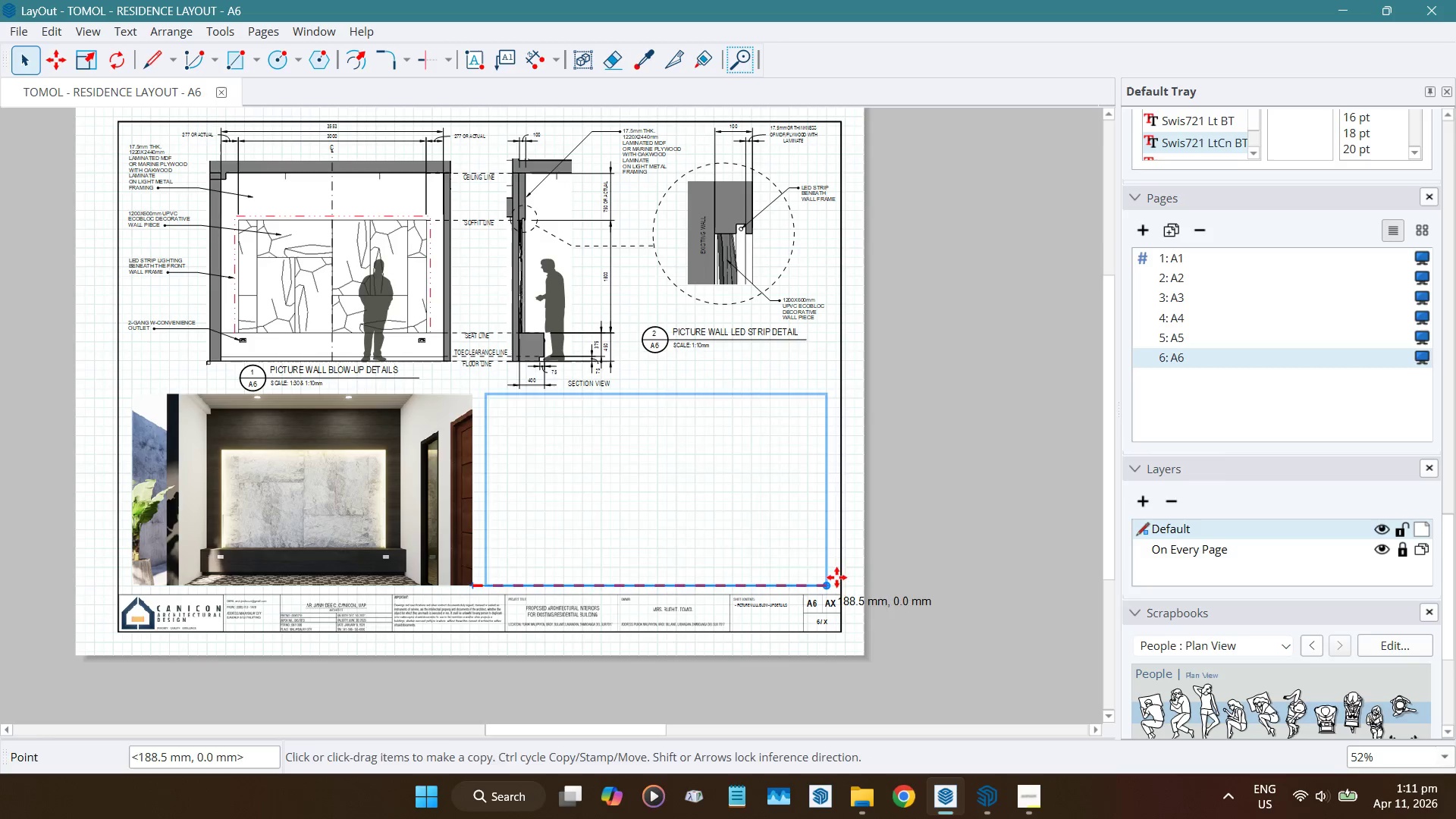 
key(Control+ControlLeft)
 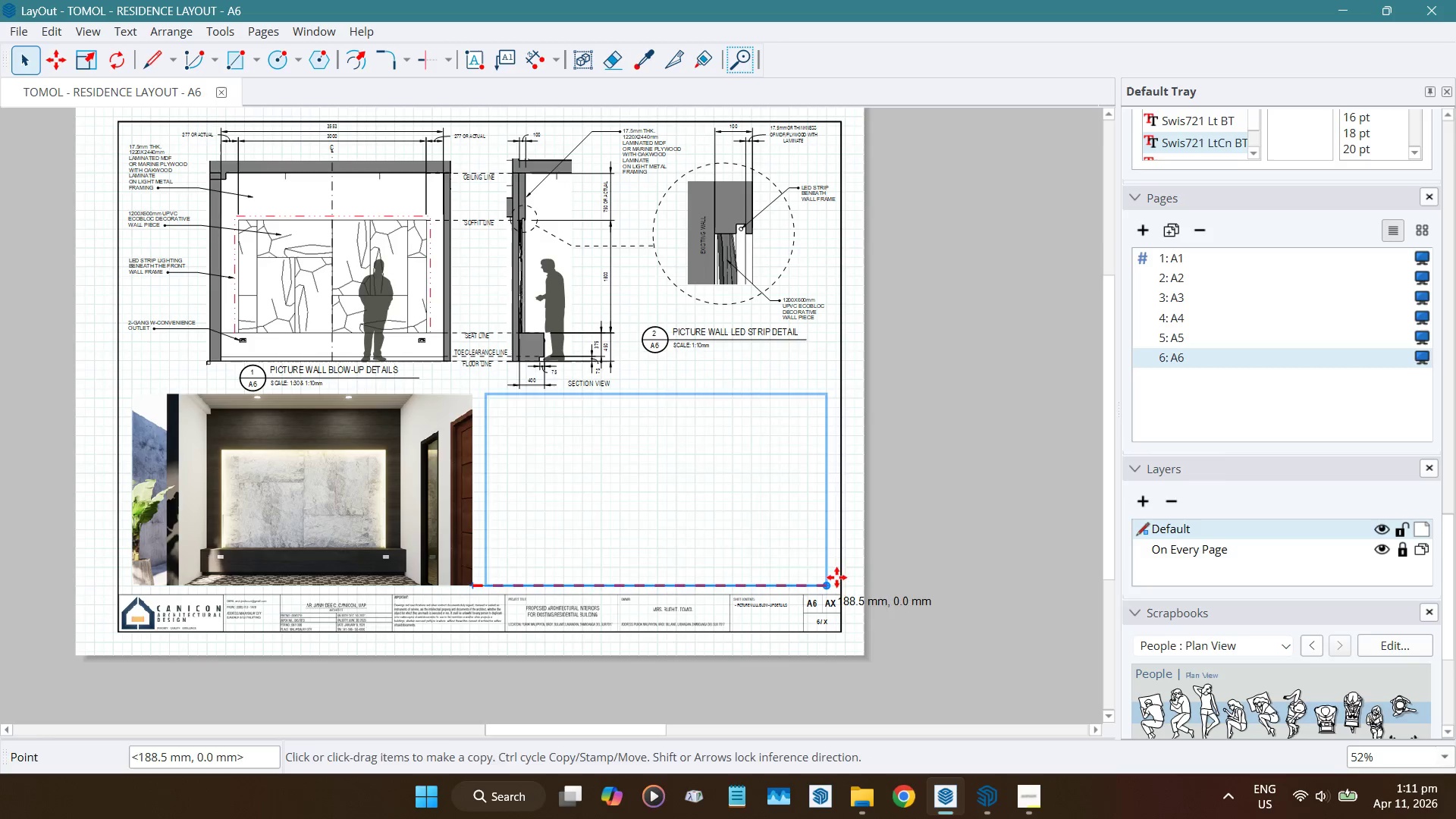 
key(Control+ControlLeft)
 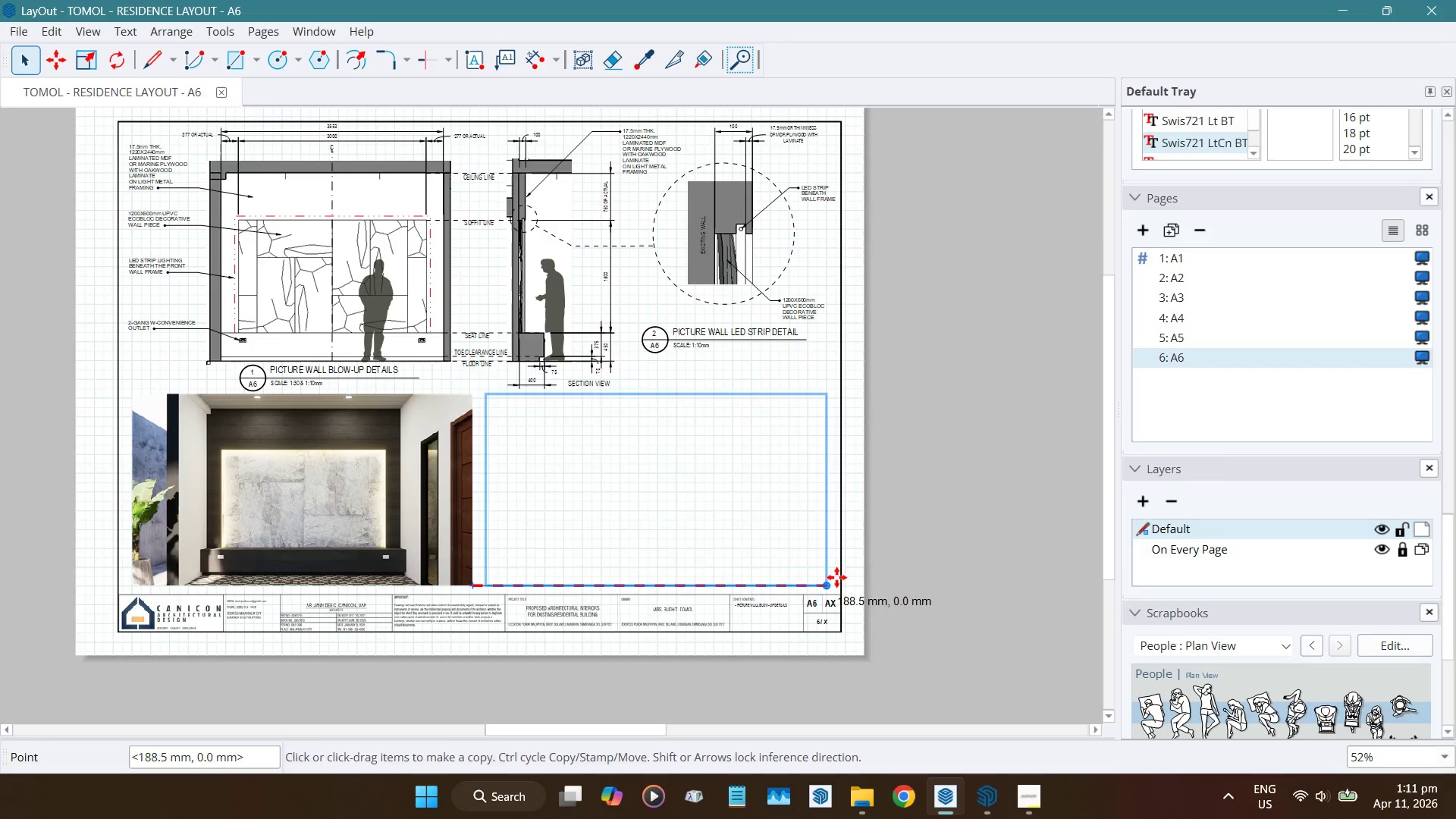 
key(Control+ControlLeft)
 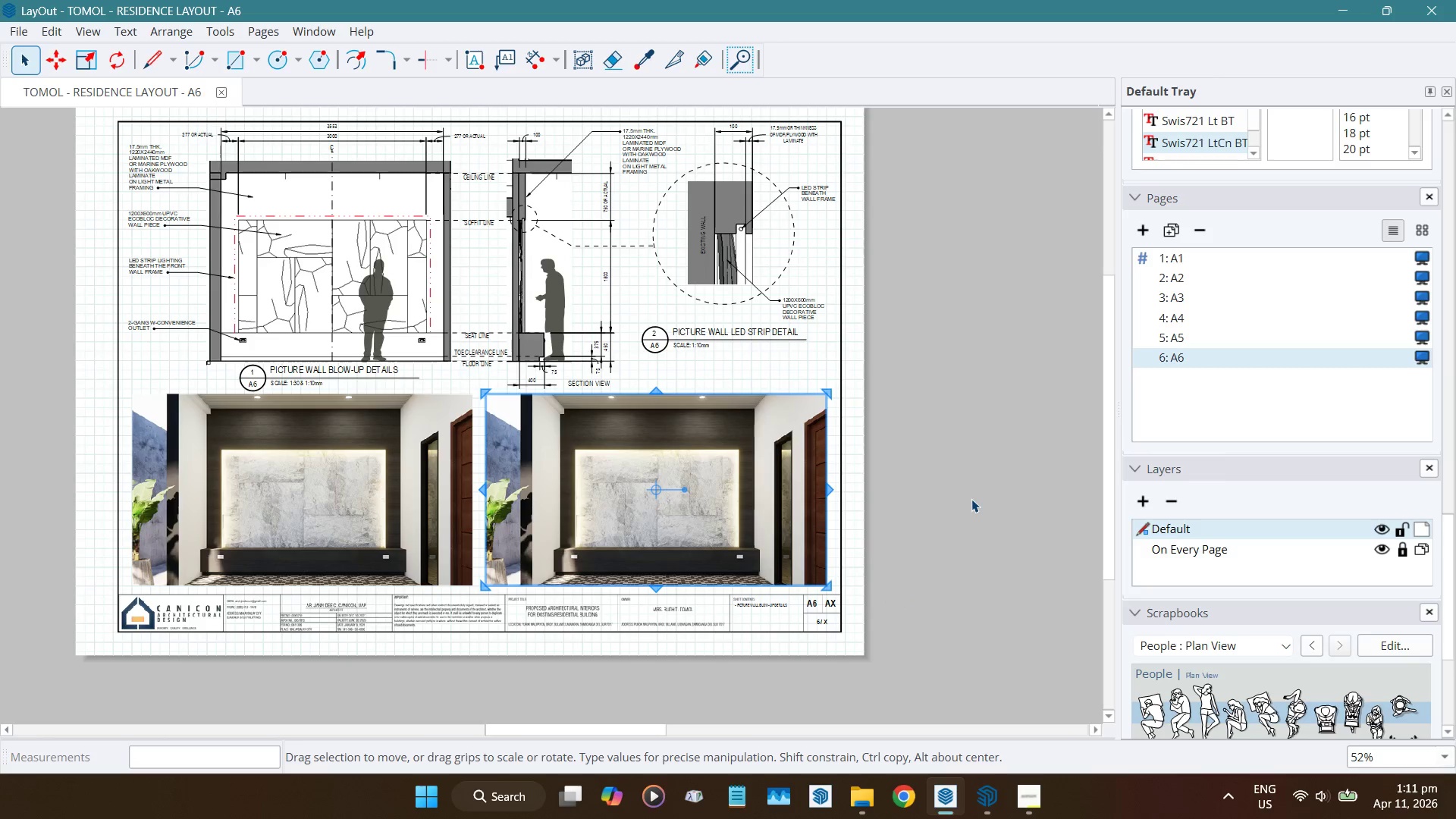 
left_click([971, 499])
 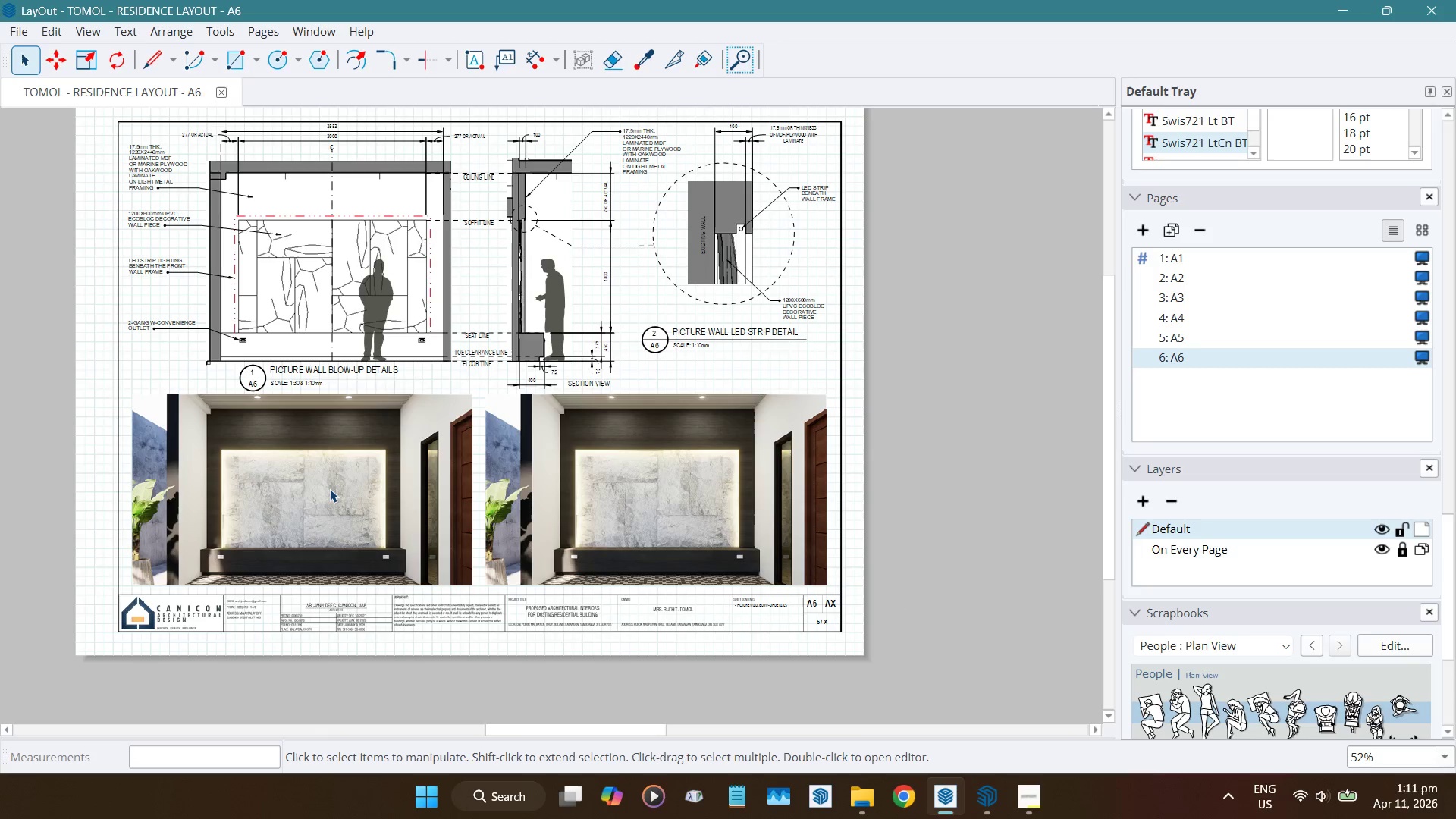 
left_click([330, 489])
 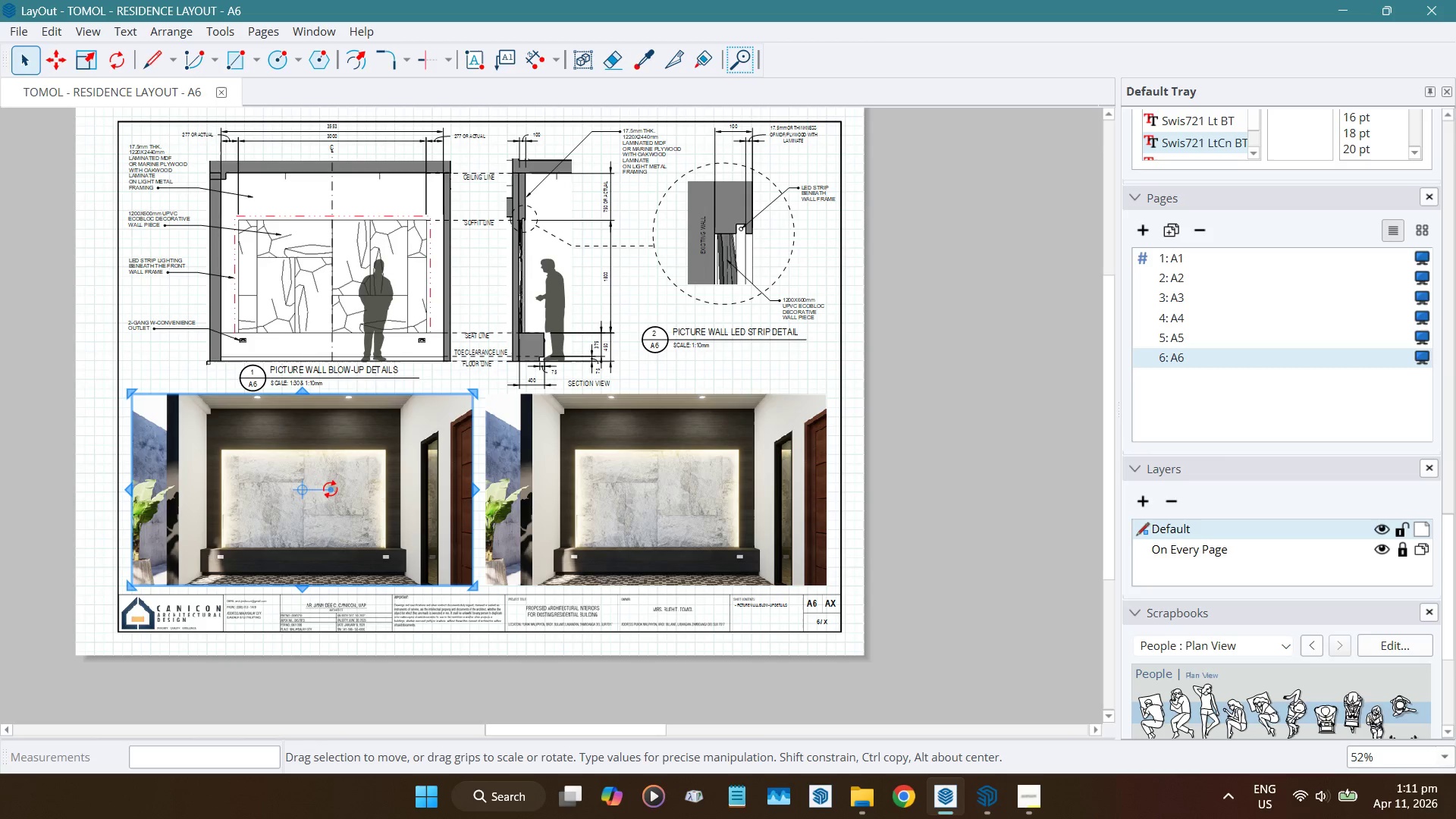 
left_click([19, 34])
 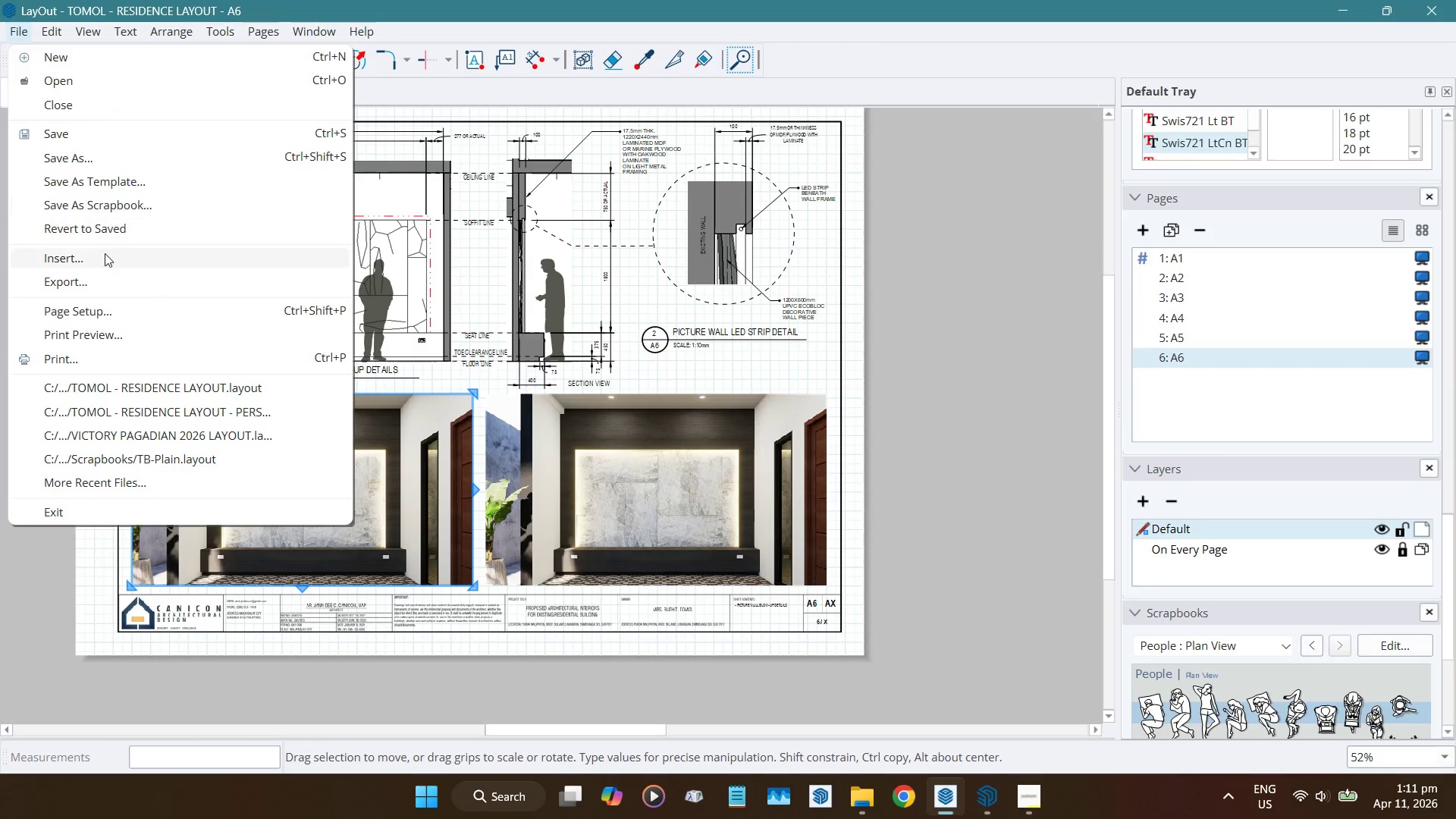 
left_click([104, 252])
 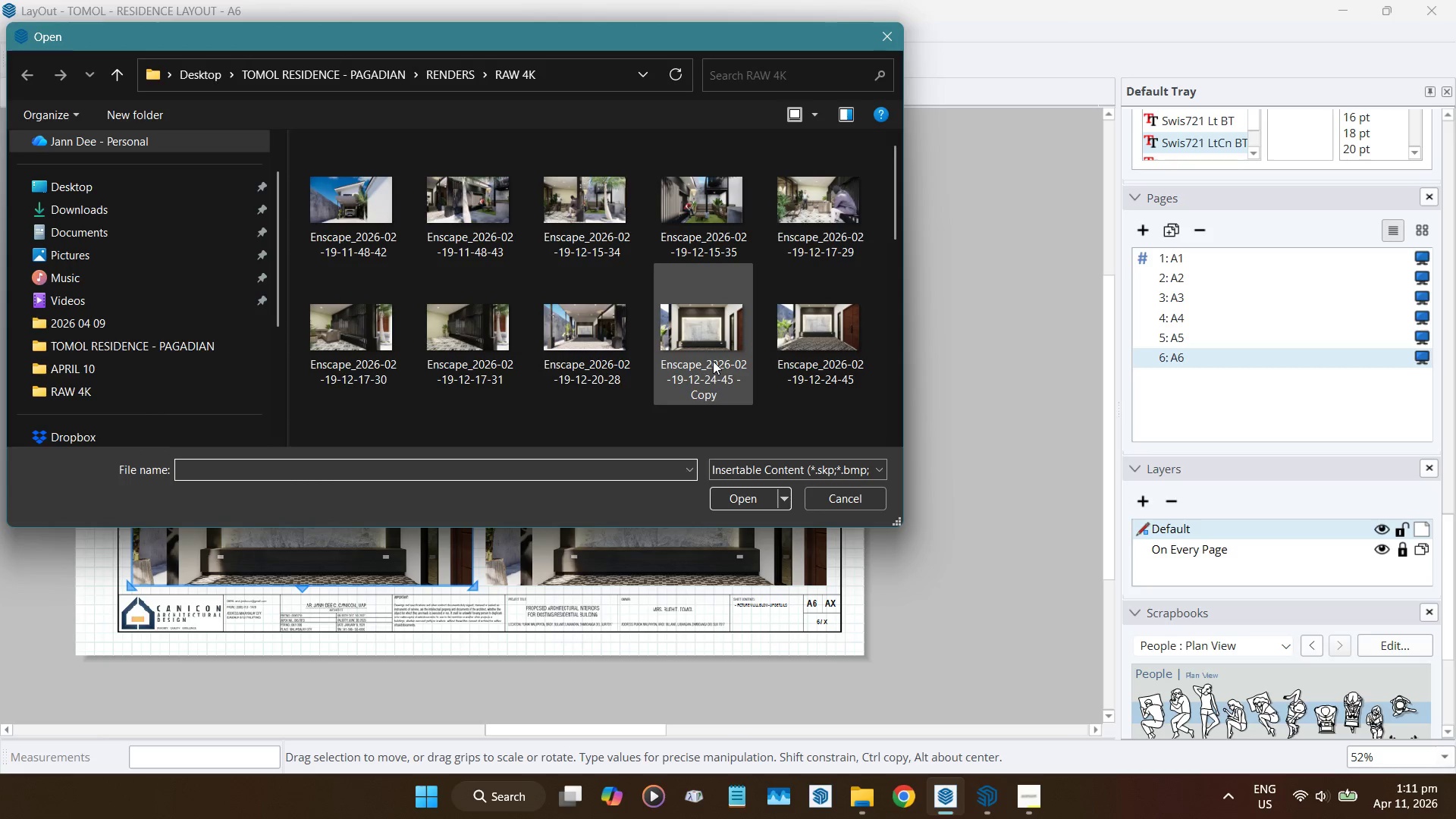 
left_click([805, 342])
 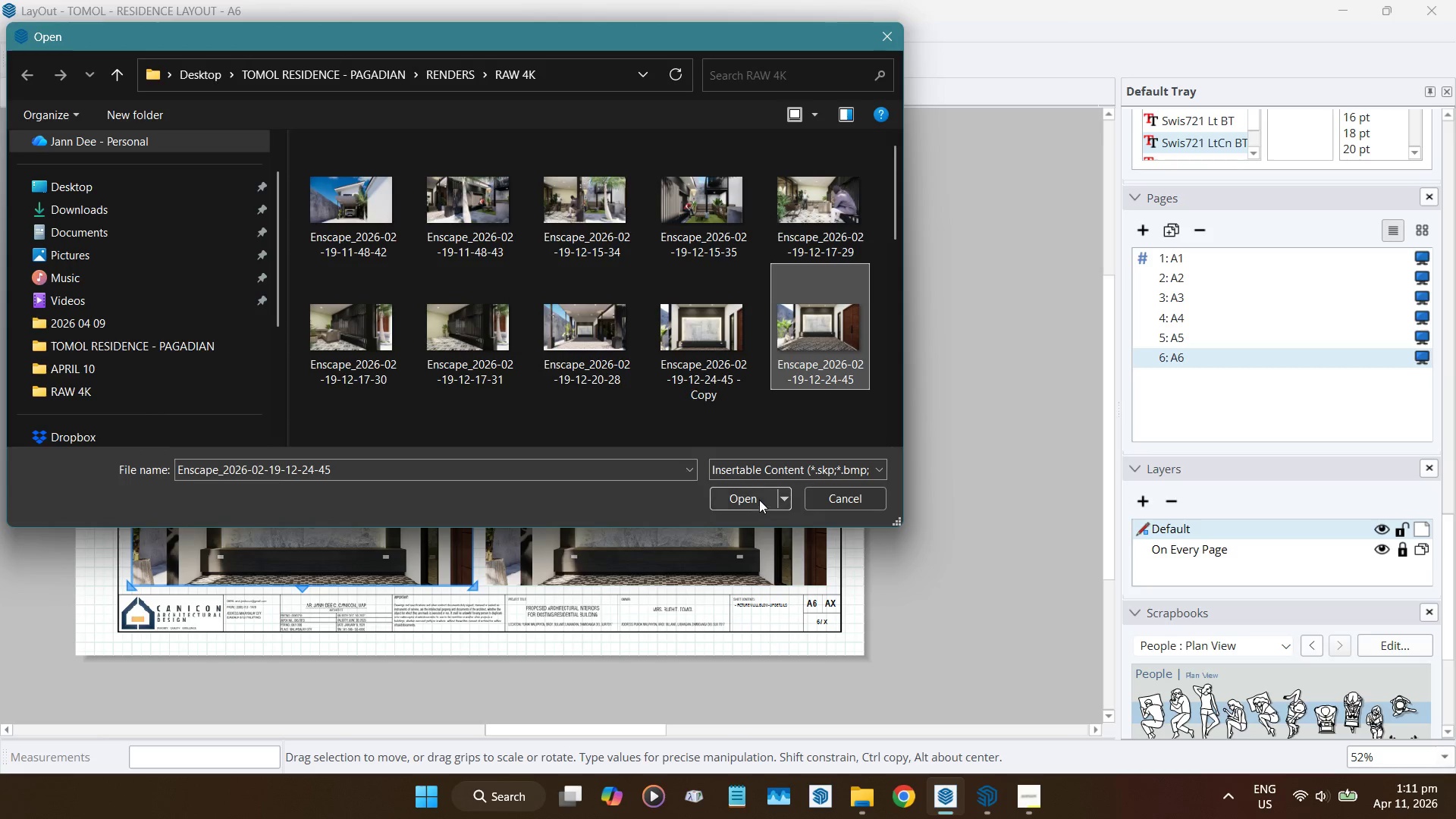 
left_click([759, 499])
 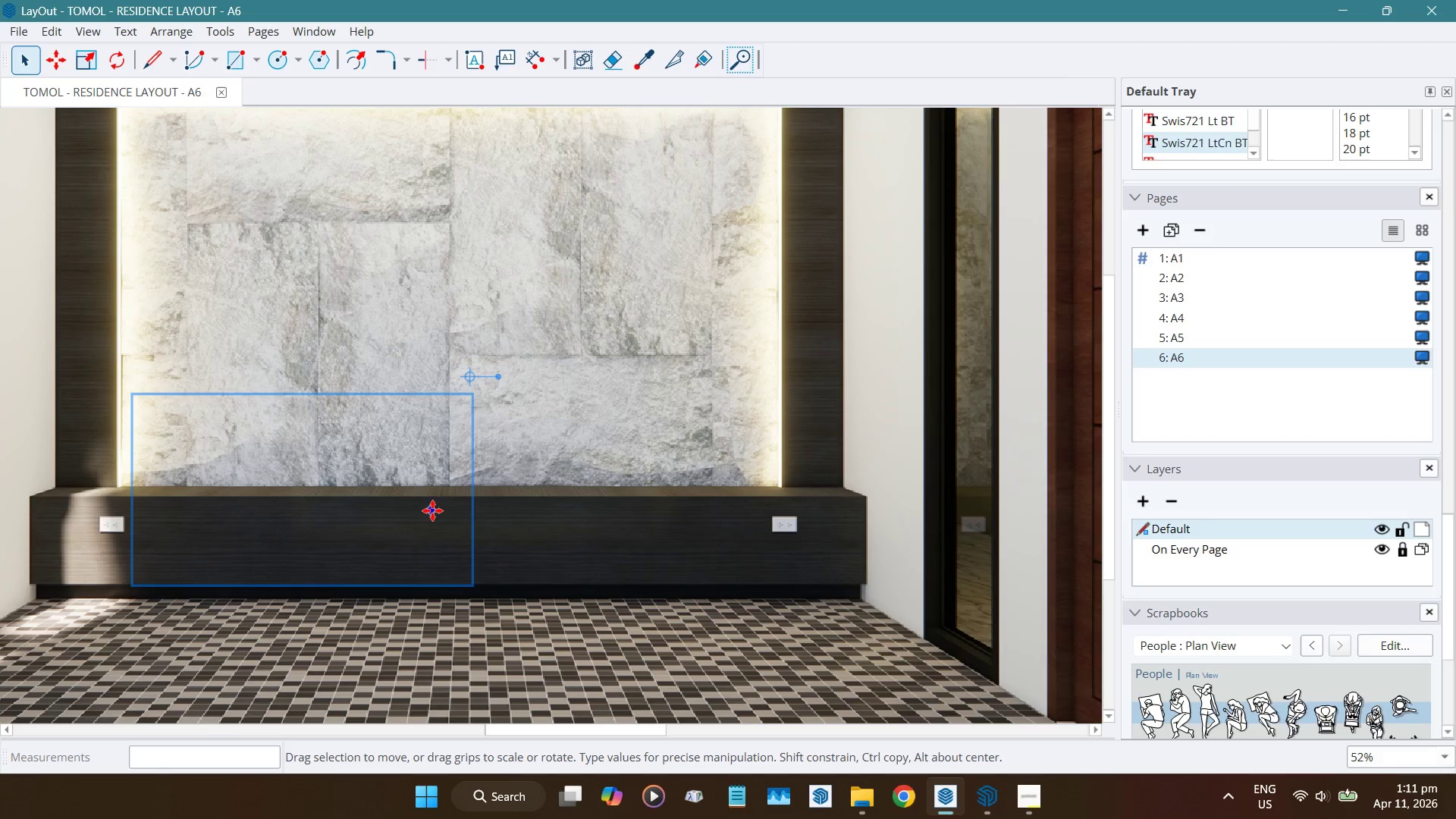 
scroll: coordinate [391, 494], scroll_direction: down, amount: 11.0
 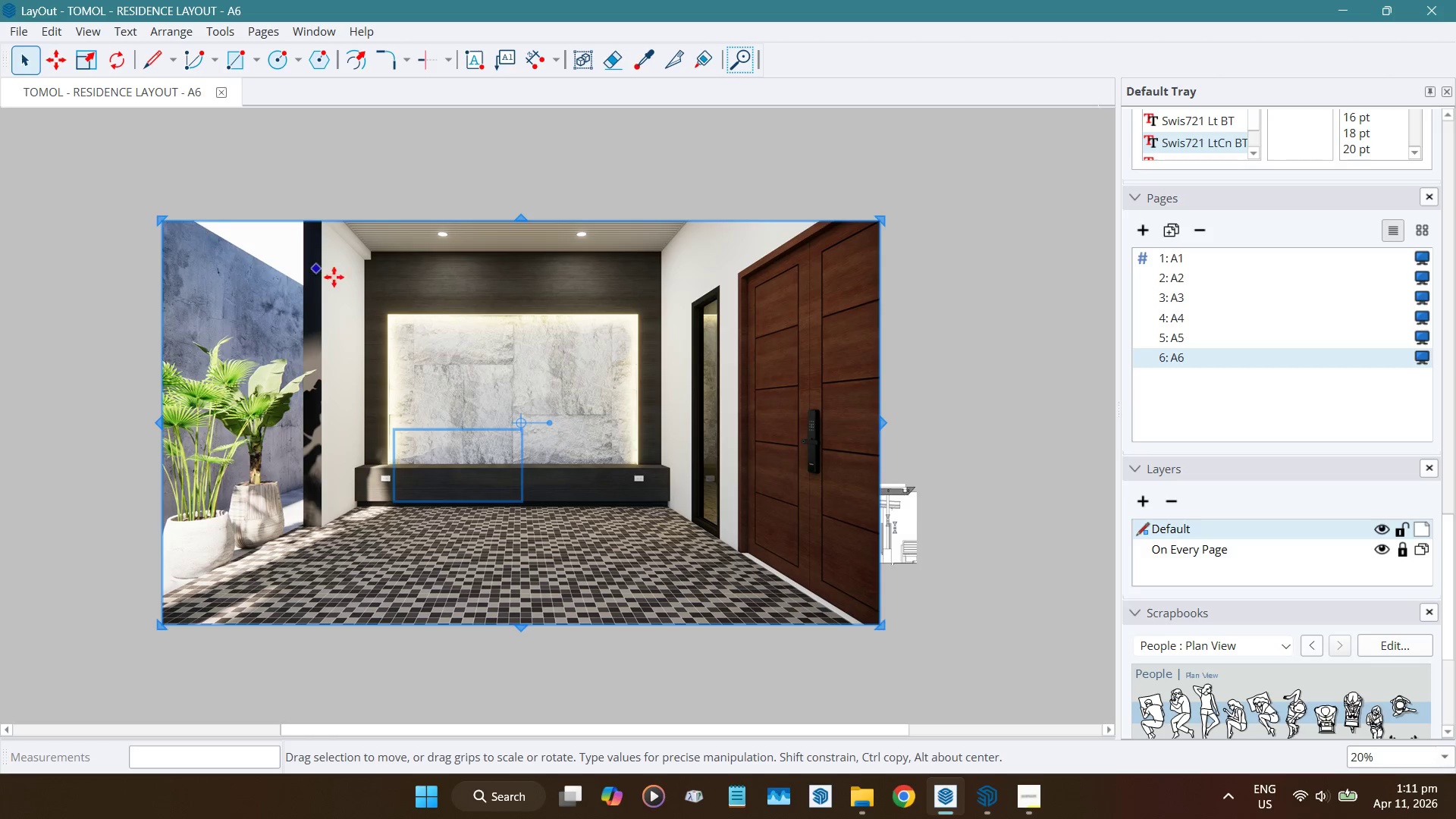 
left_click([692, 114])
 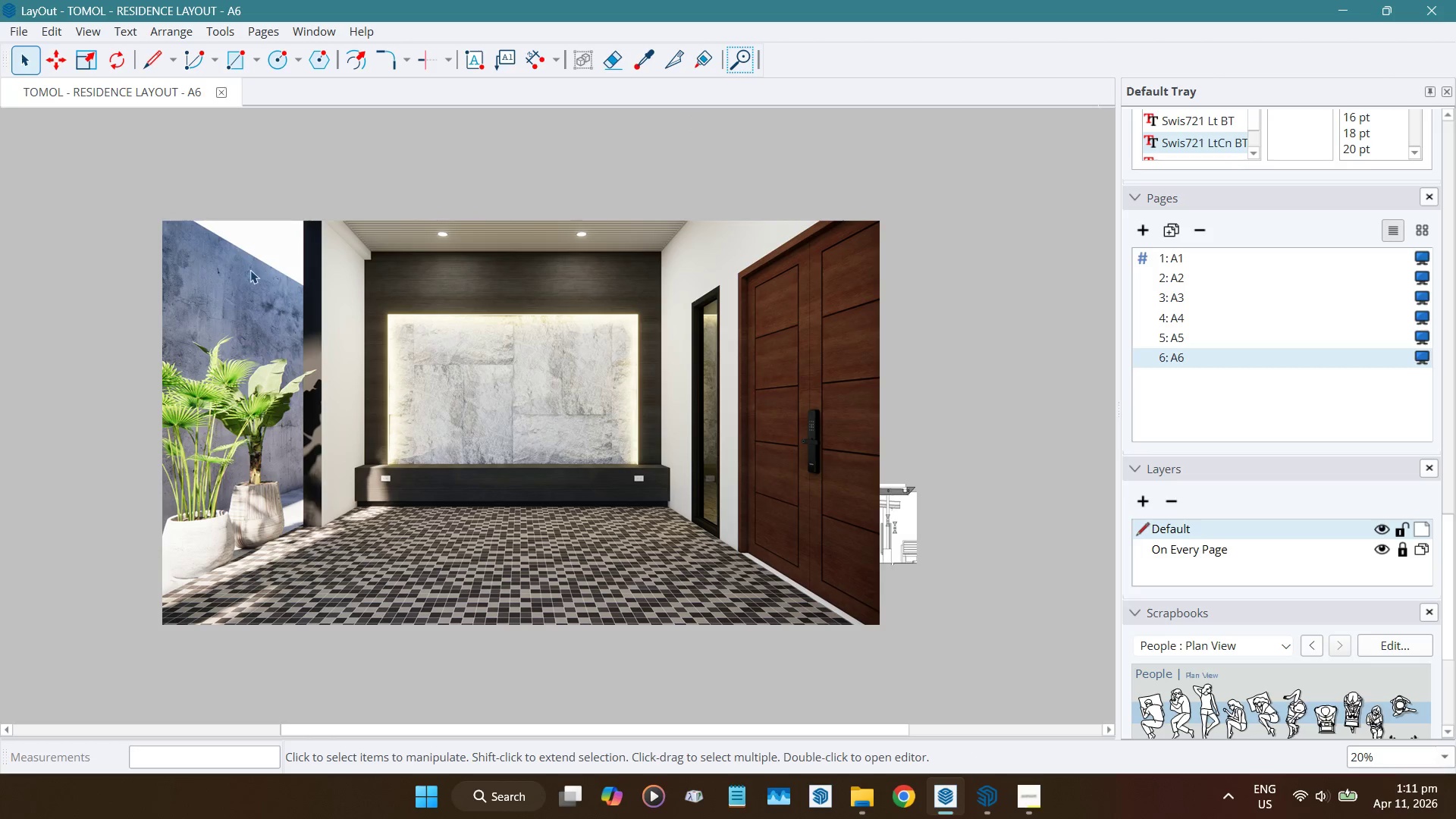 
left_click([250, 269])
 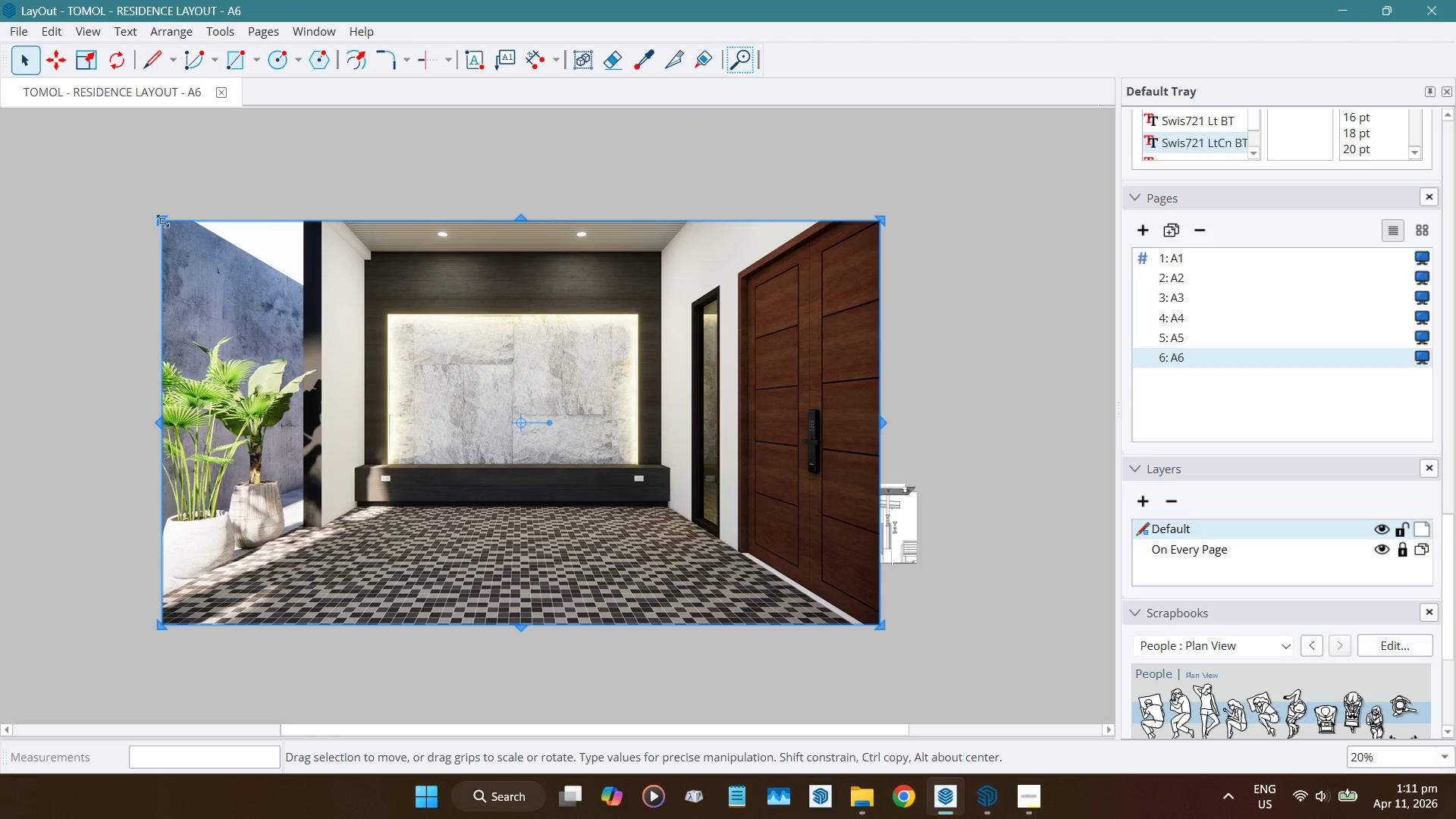 
hold_key(key=ShiftLeft, duration=1.52)
left_click_drag(start_coordinate=[162, 219], to_coordinate=[775, 526])
 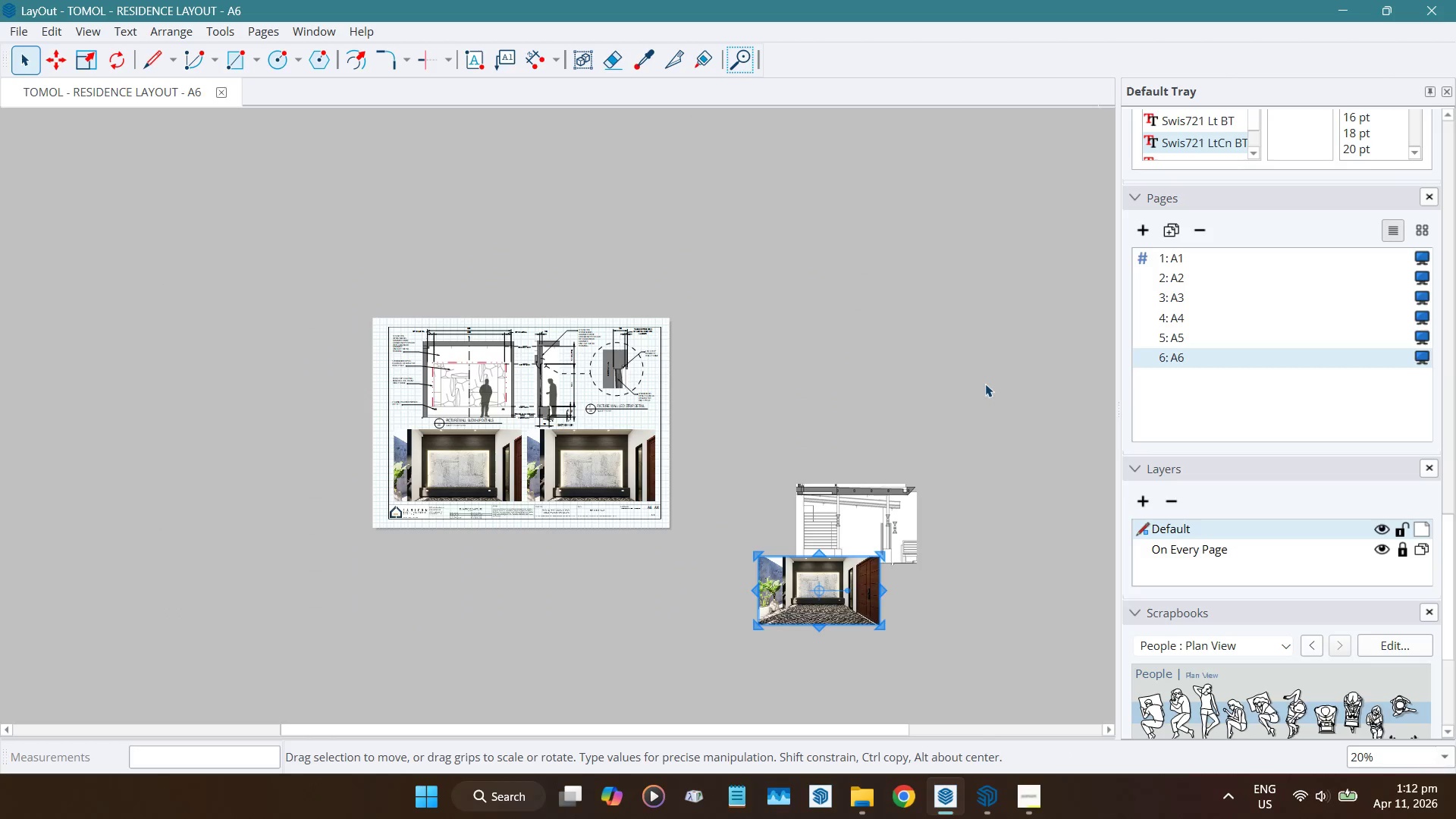 
hold_key(key=ShiftLeft, duration=0.61)
 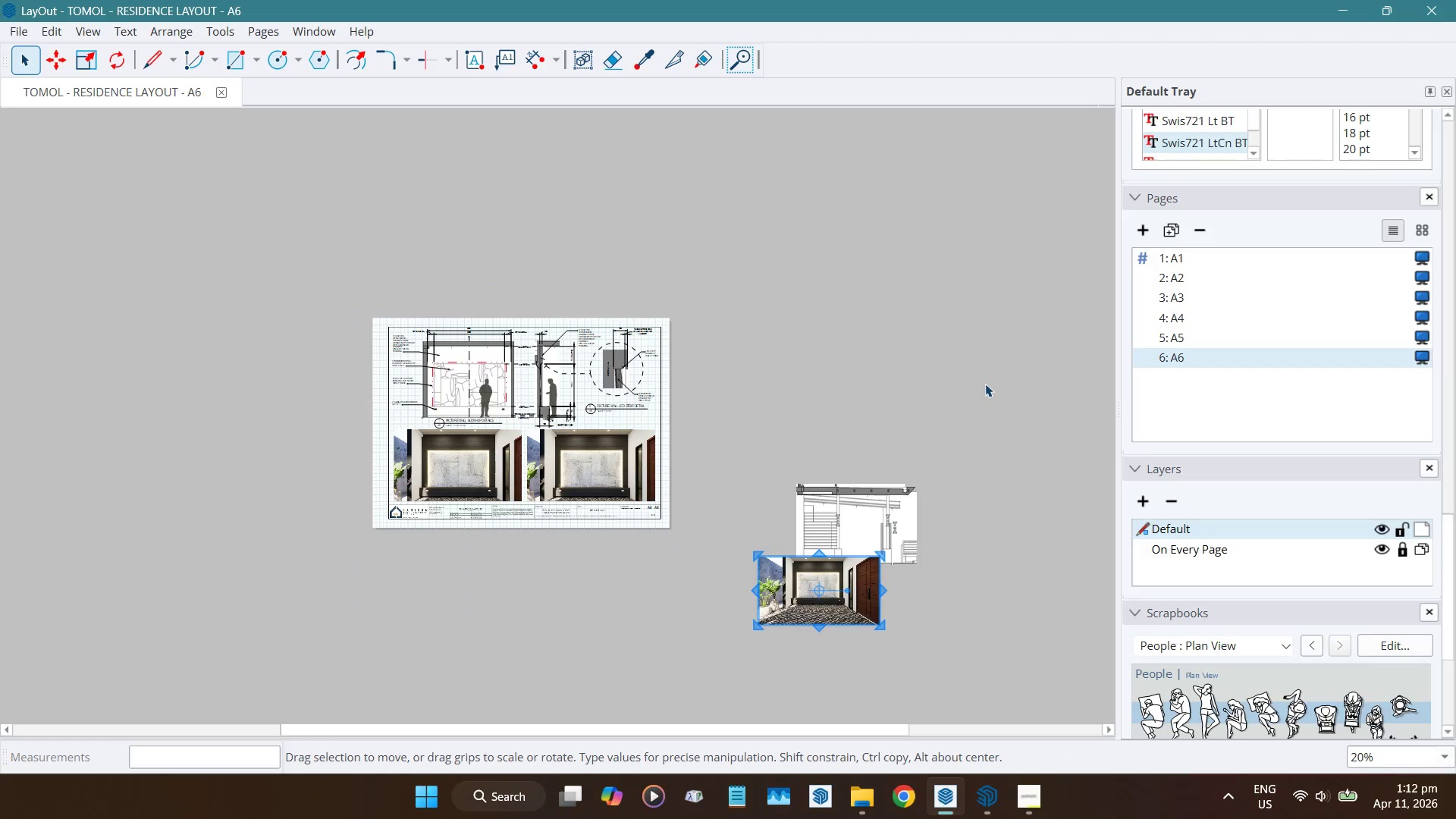 
left_click([985, 384])
 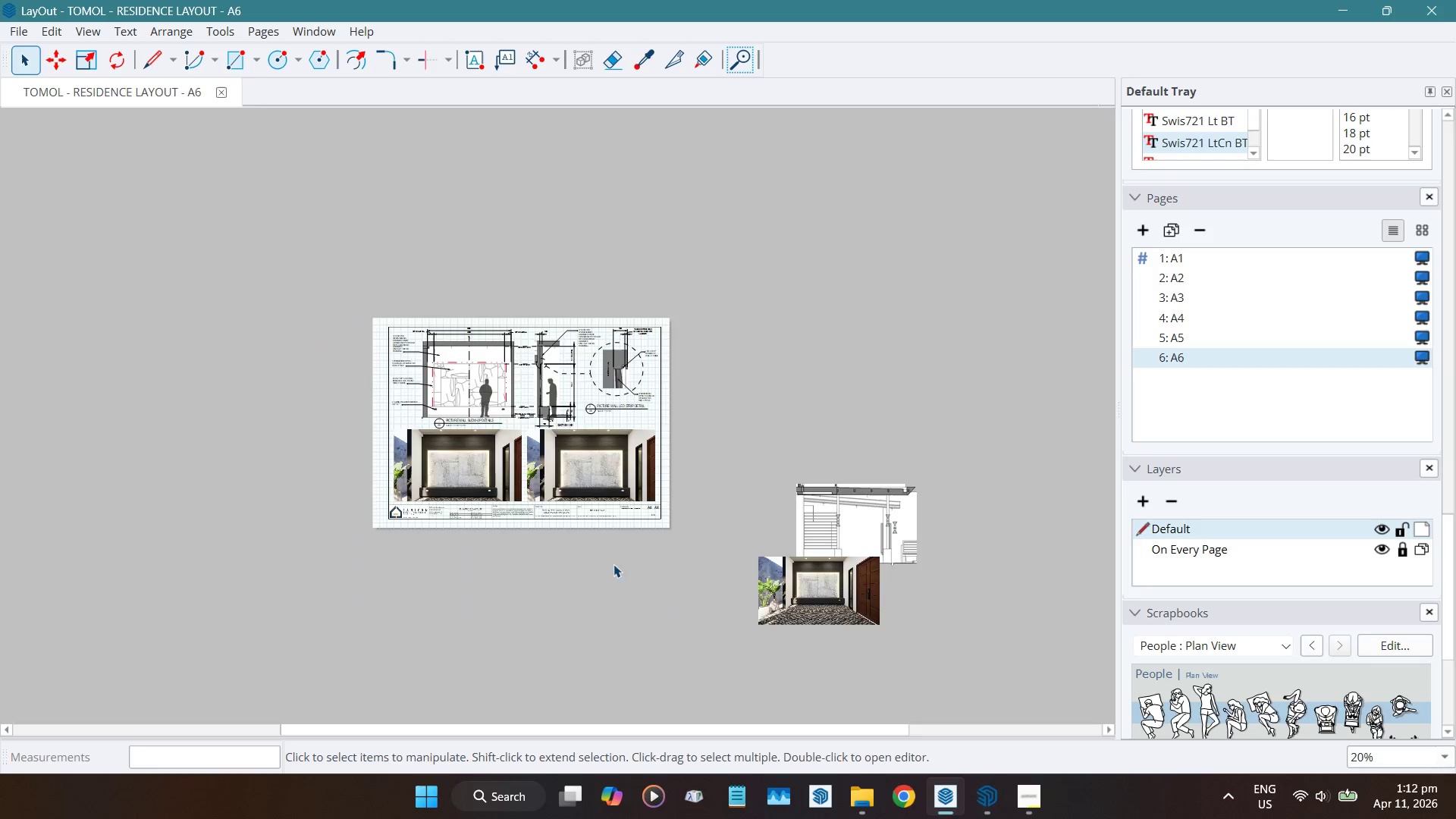 
scroll: coordinate [601, 562], scroll_direction: up, amount: 4.0
 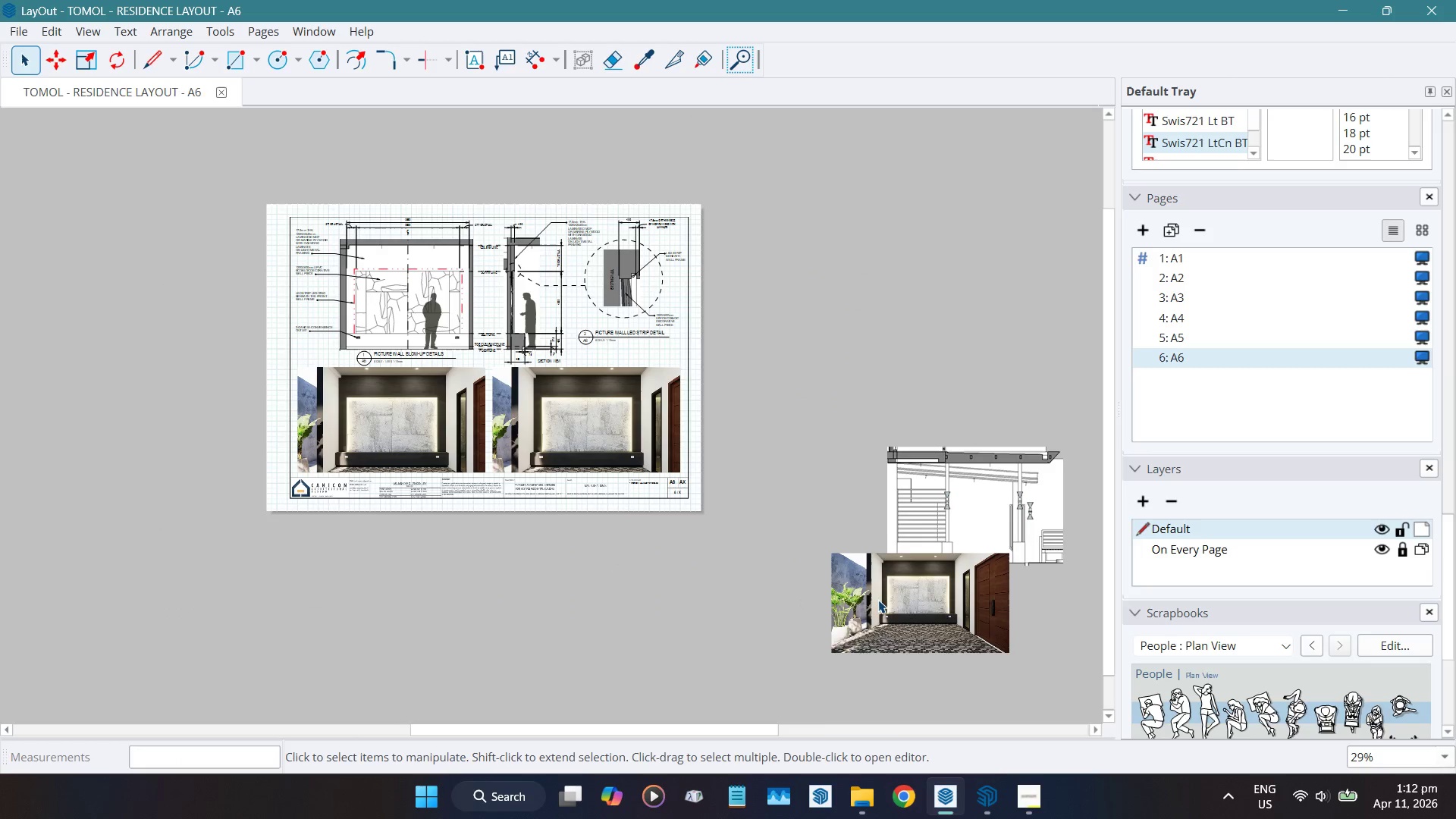 
left_click([879, 599])
 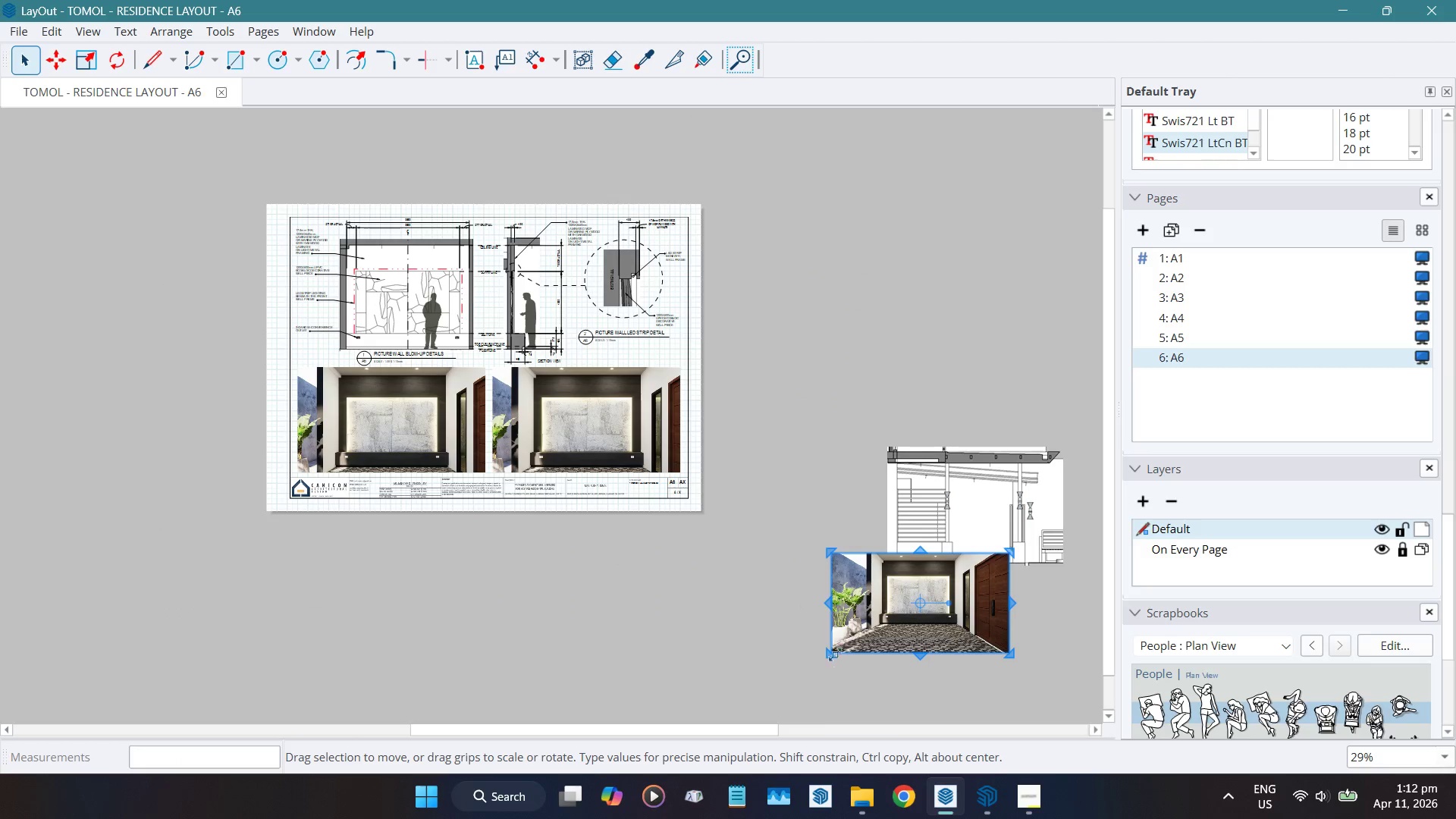 
left_click_drag(start_coordinate=[833, 650], to_coordinate=[299, 470])
 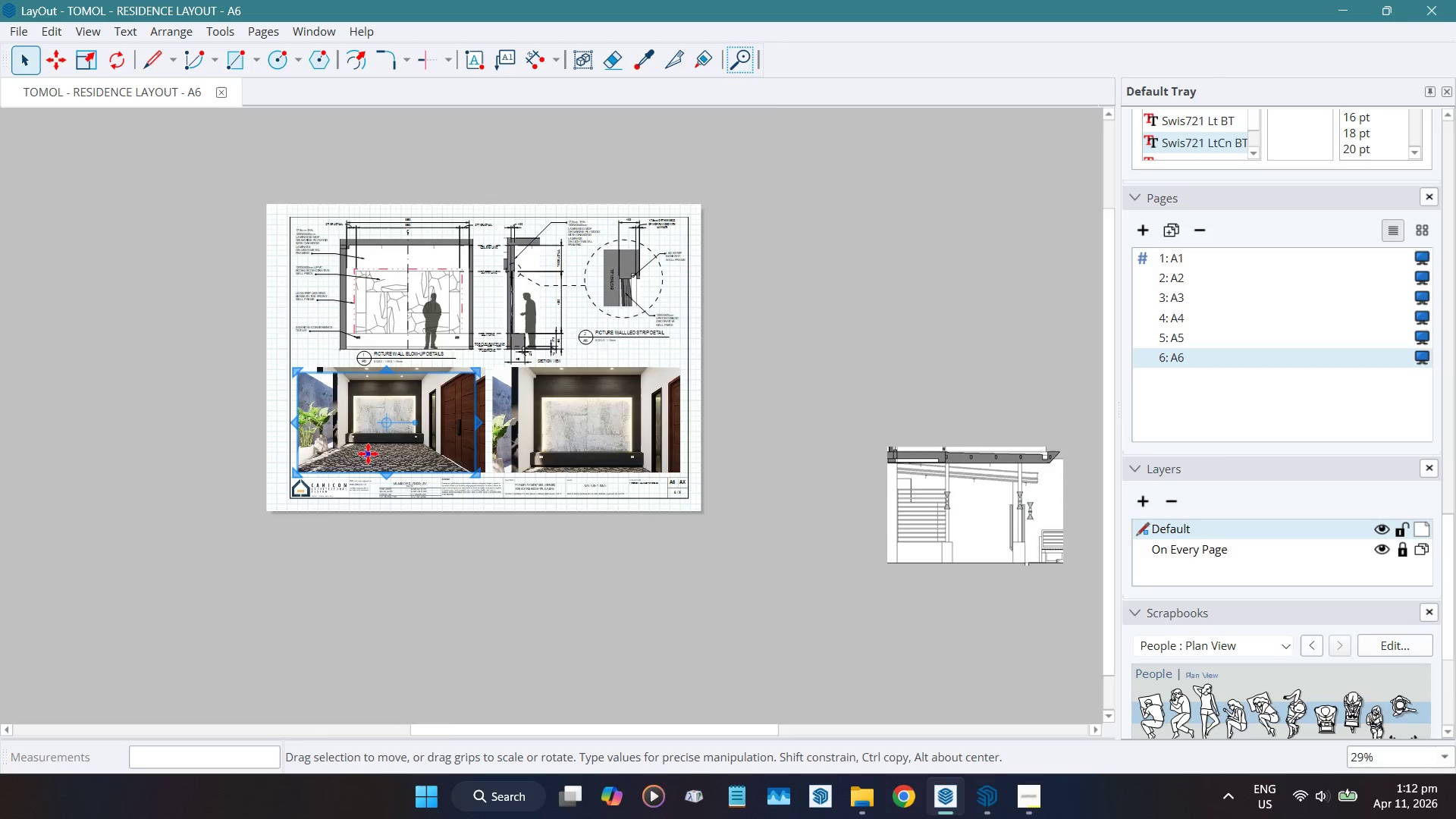 
scroll: coordinate [373, 447], scroll_direction: up, amount: 13.0
 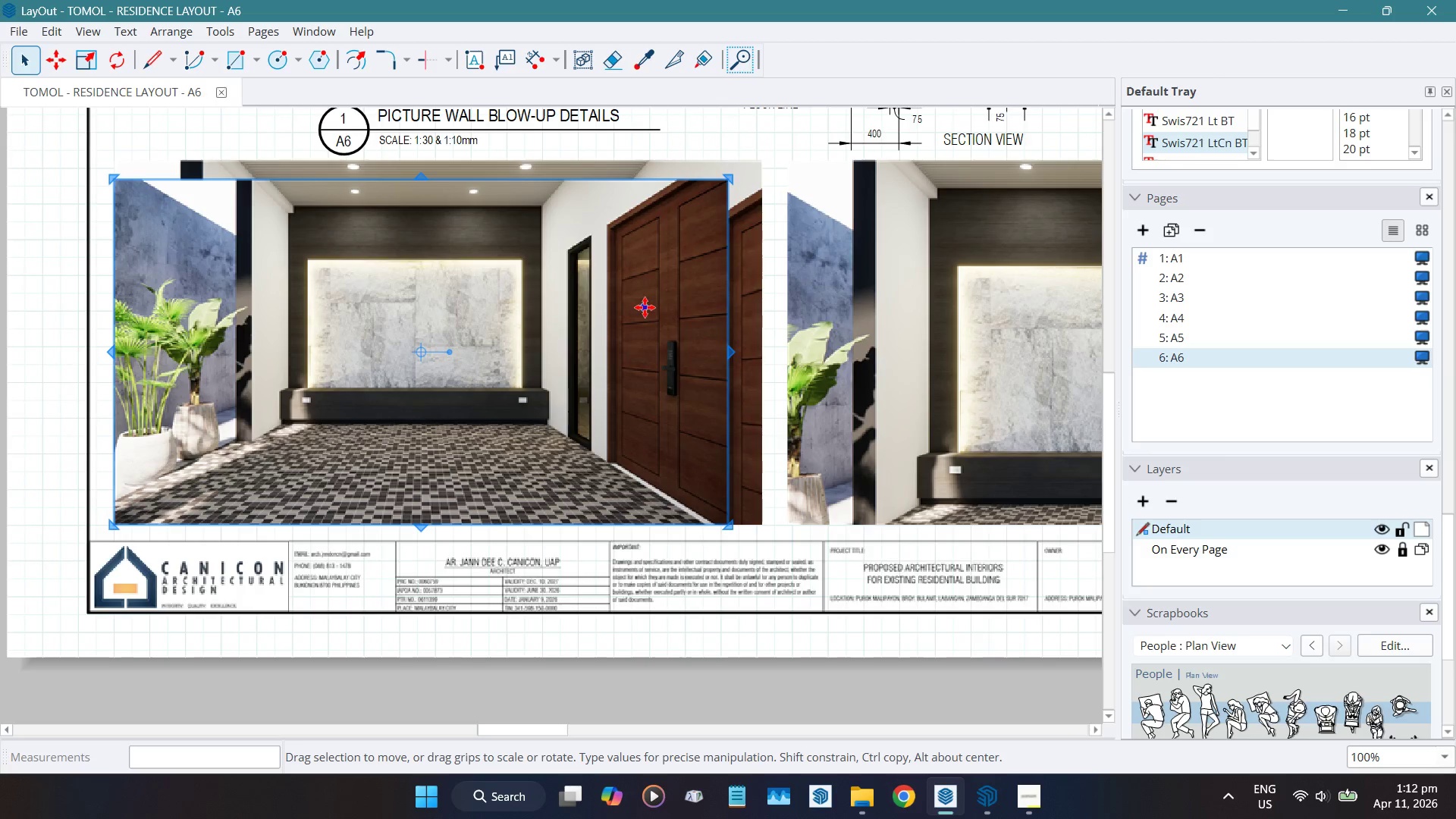 
hold_key(key=ArrowLeft, duration=1.51)
 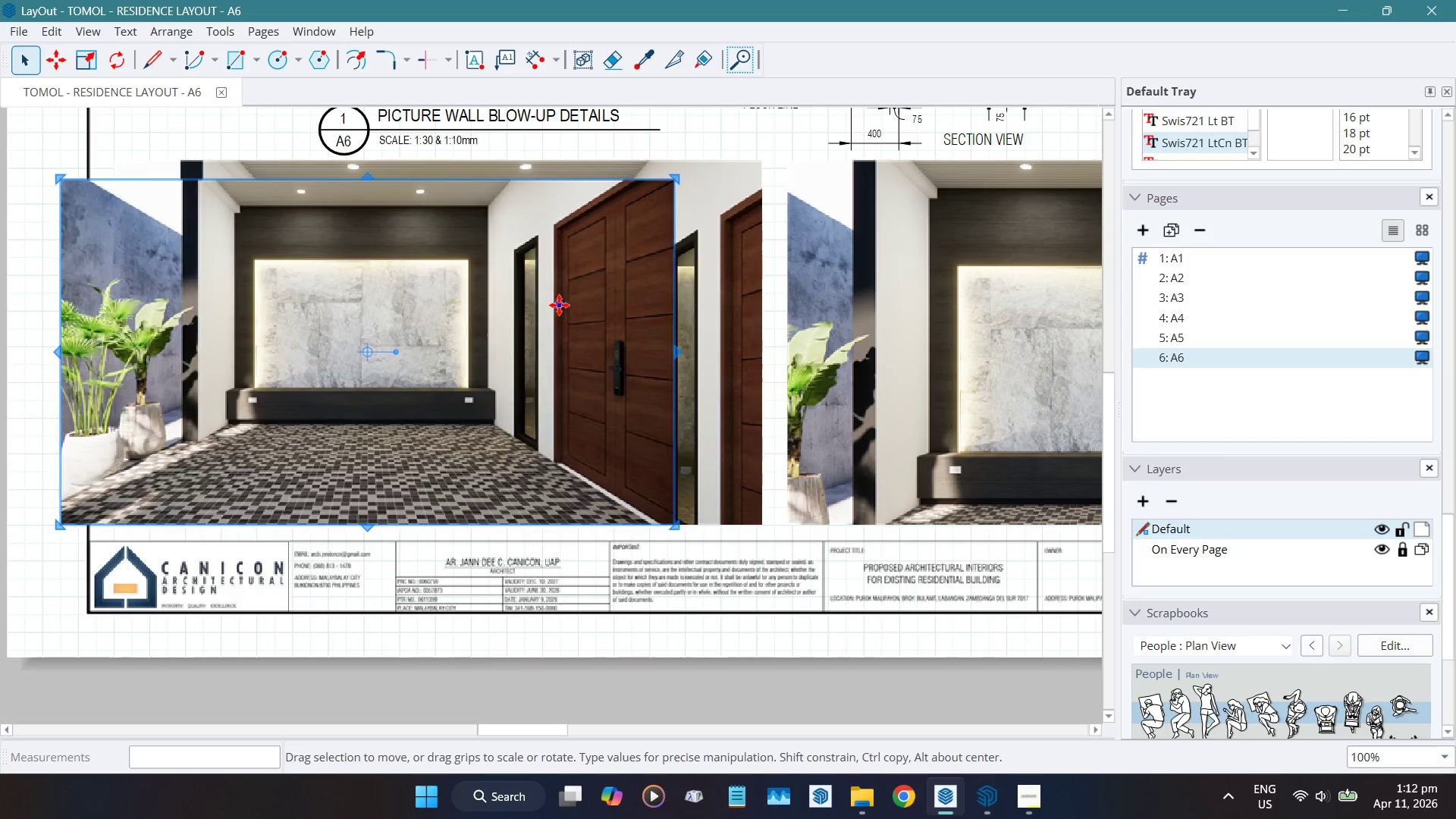 
hold_key(key=ArrowLeft, duration=0.69)
 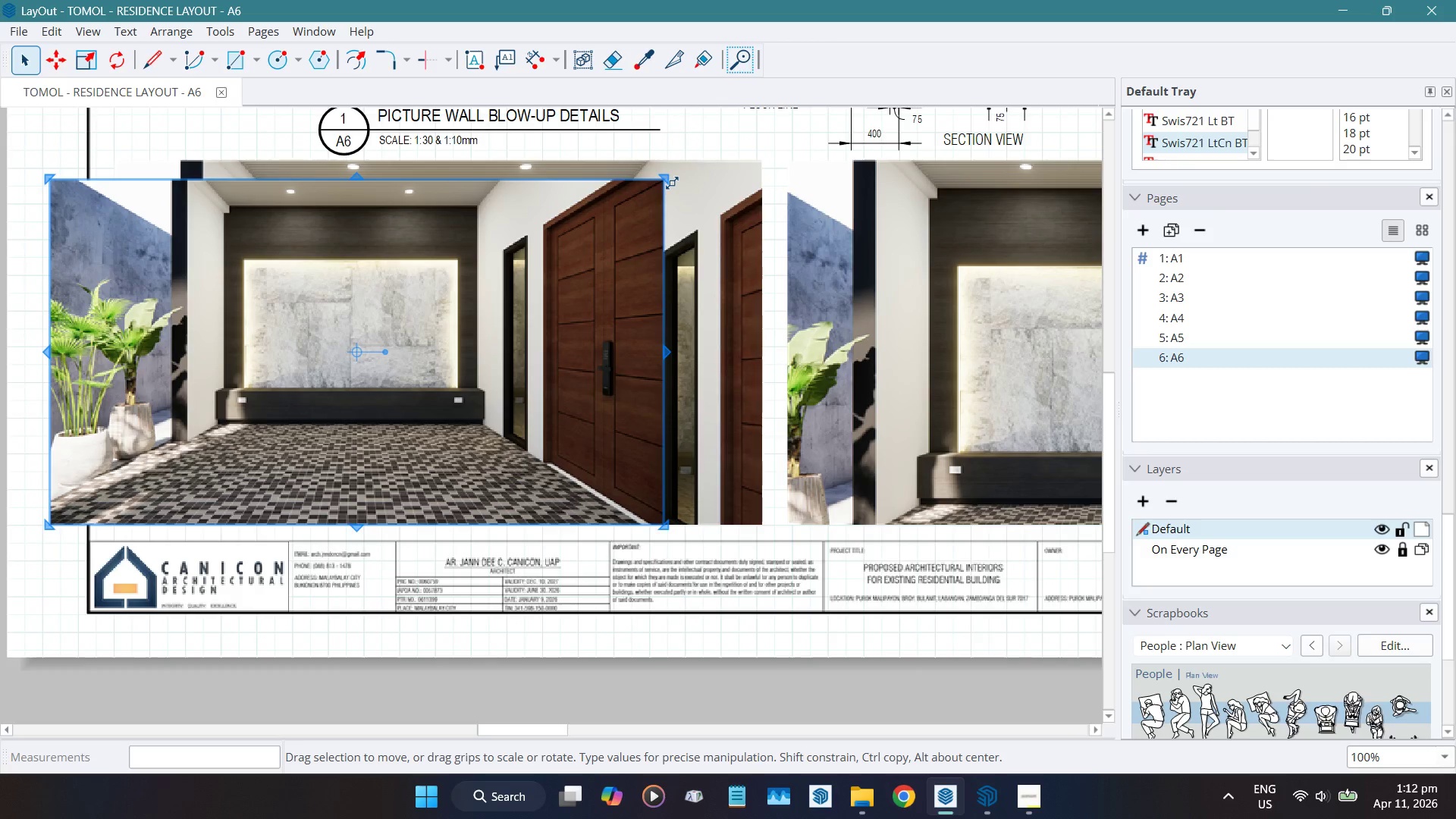 
hold_key(key=ShiftLeft, duration=1.52)
left_click_drag(start_coordinate=[666, 181], to_coordinate=[764, 275])
 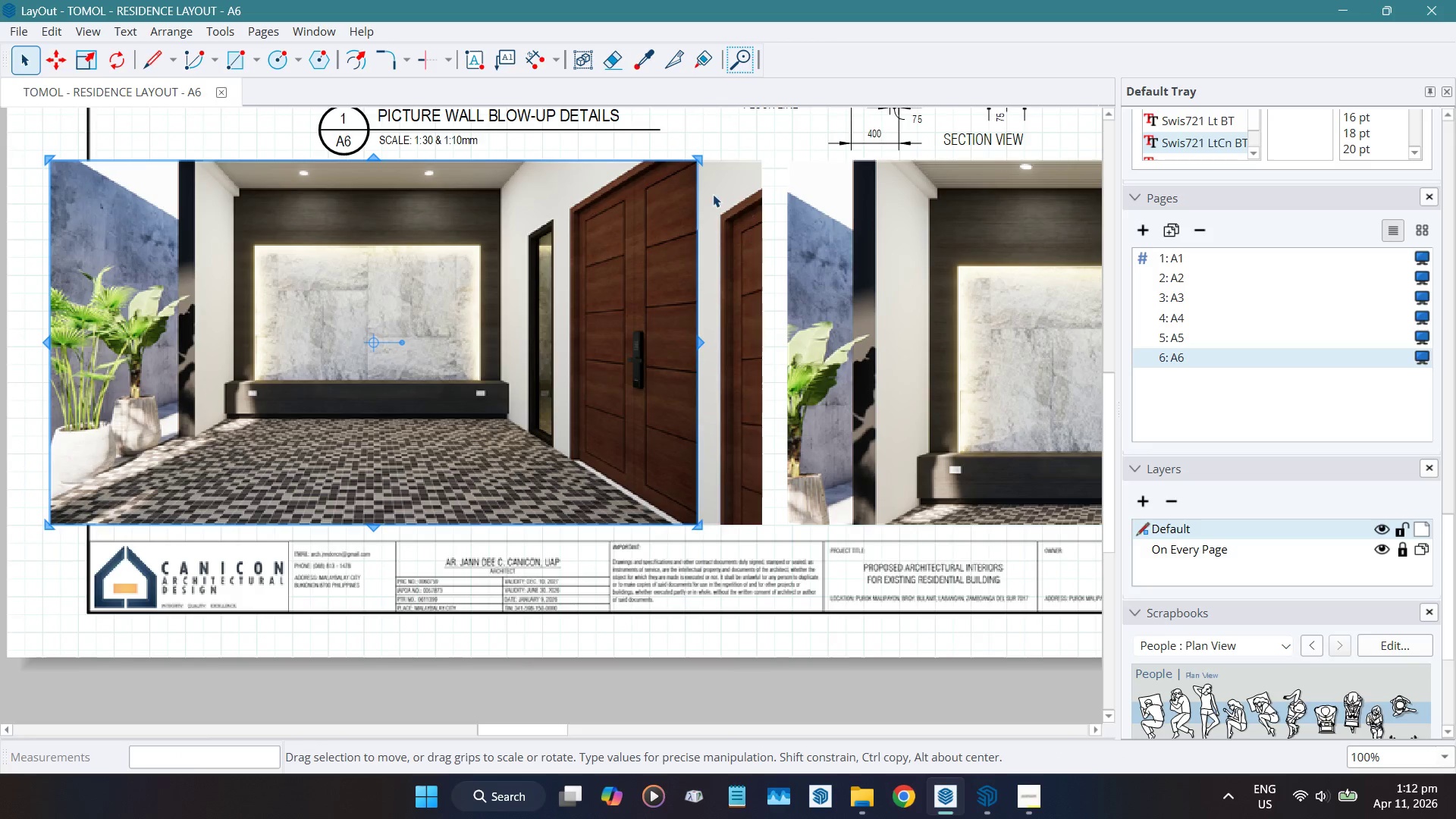 
hold_key(key=ShiftLeft, duration=1.52)
 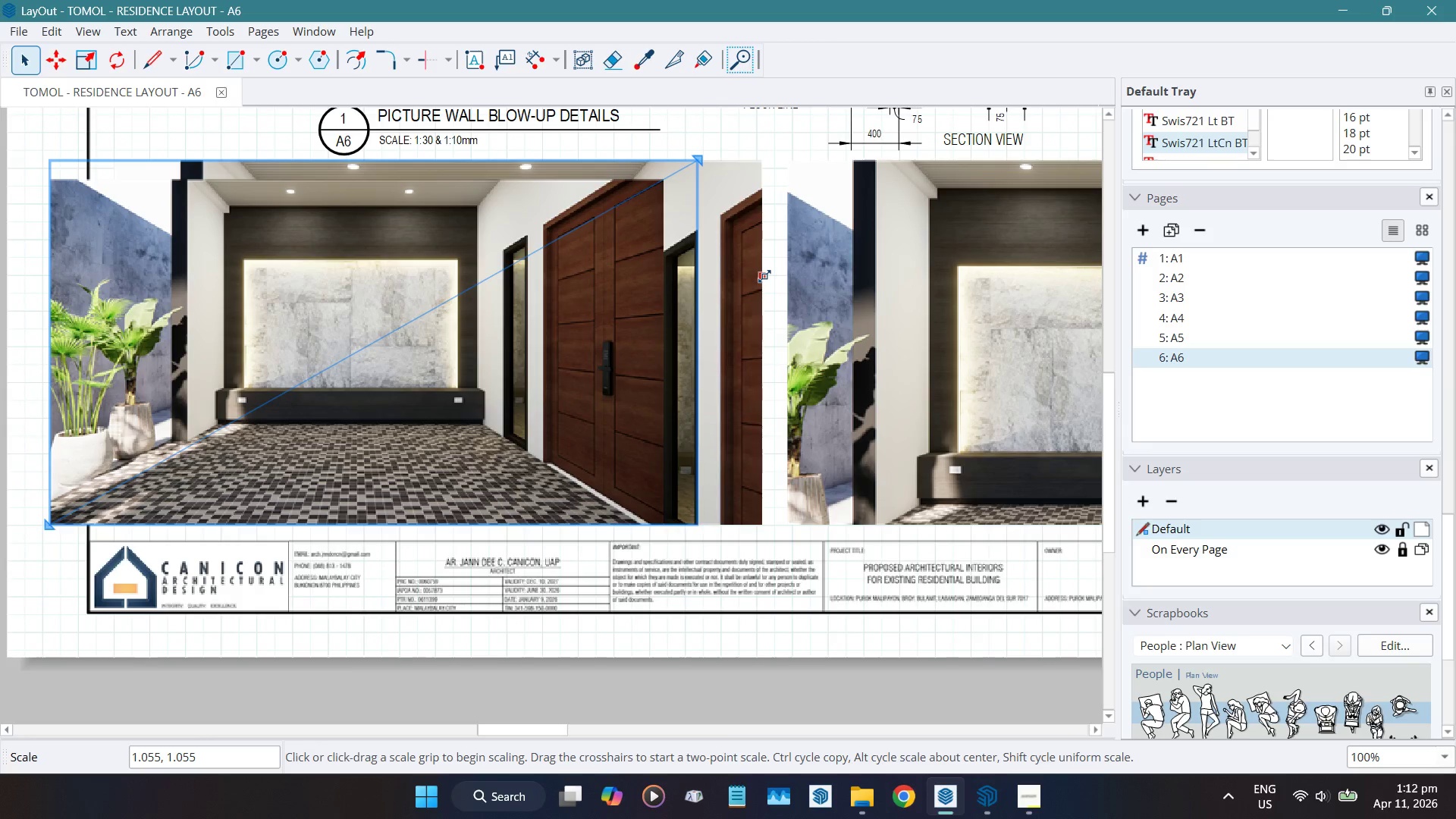 
hold_key(key=ShiftLeft, duration=1.48)
 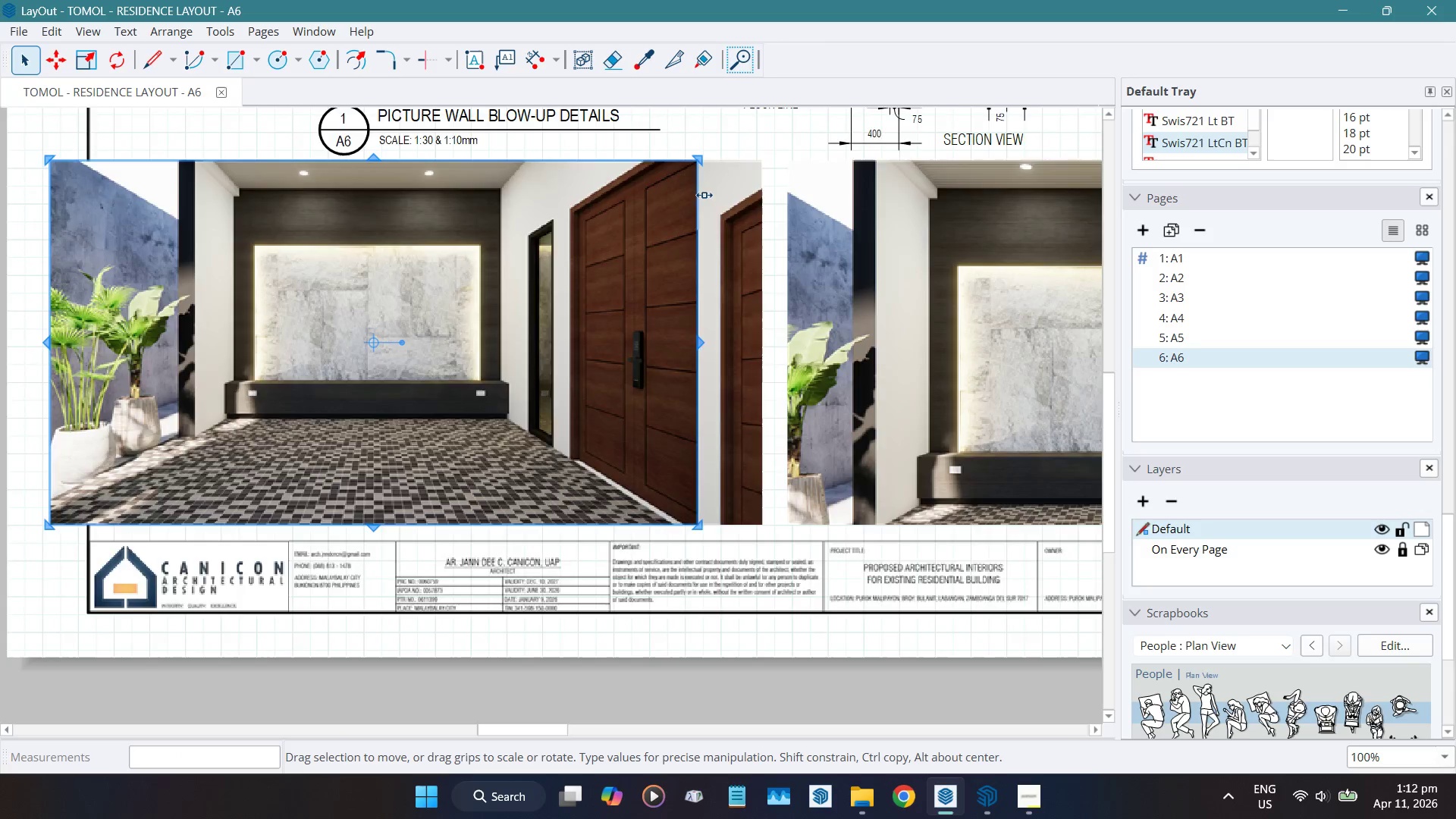 
scroll: coordinate [703, 190], scroll_direction: up, amount: 5.0
 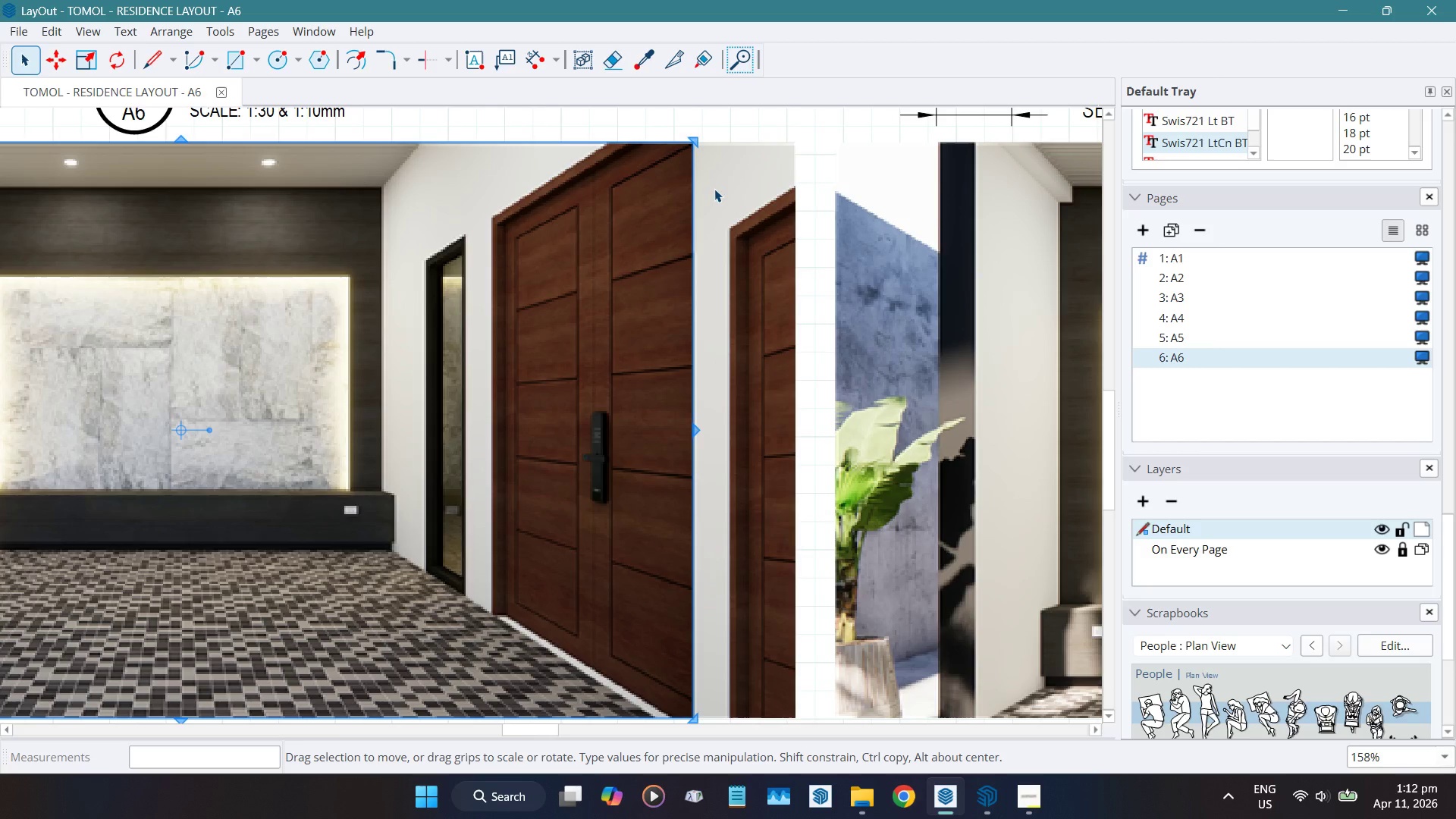 
left_click([714, 189])
 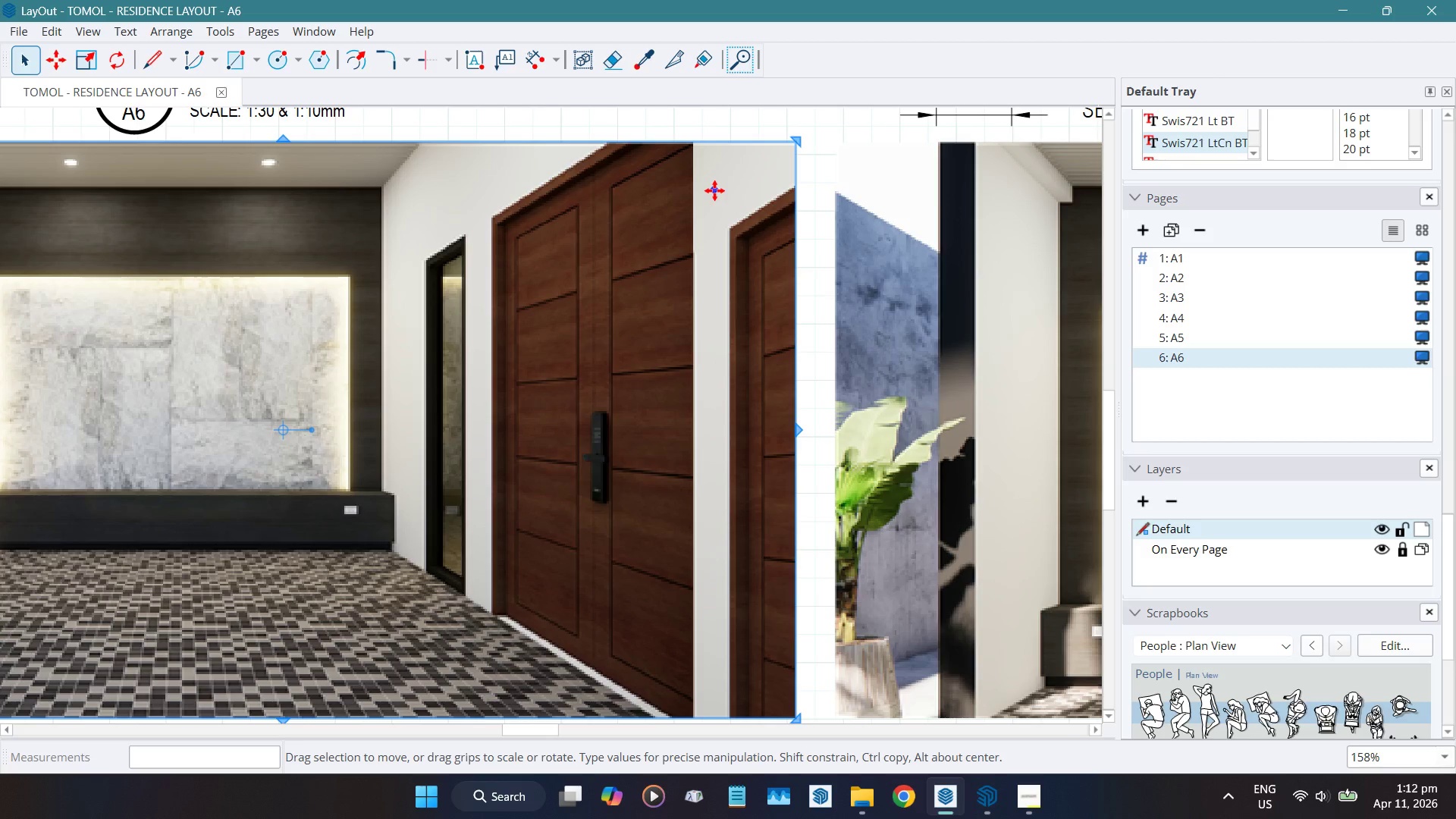 
key(Delete)
 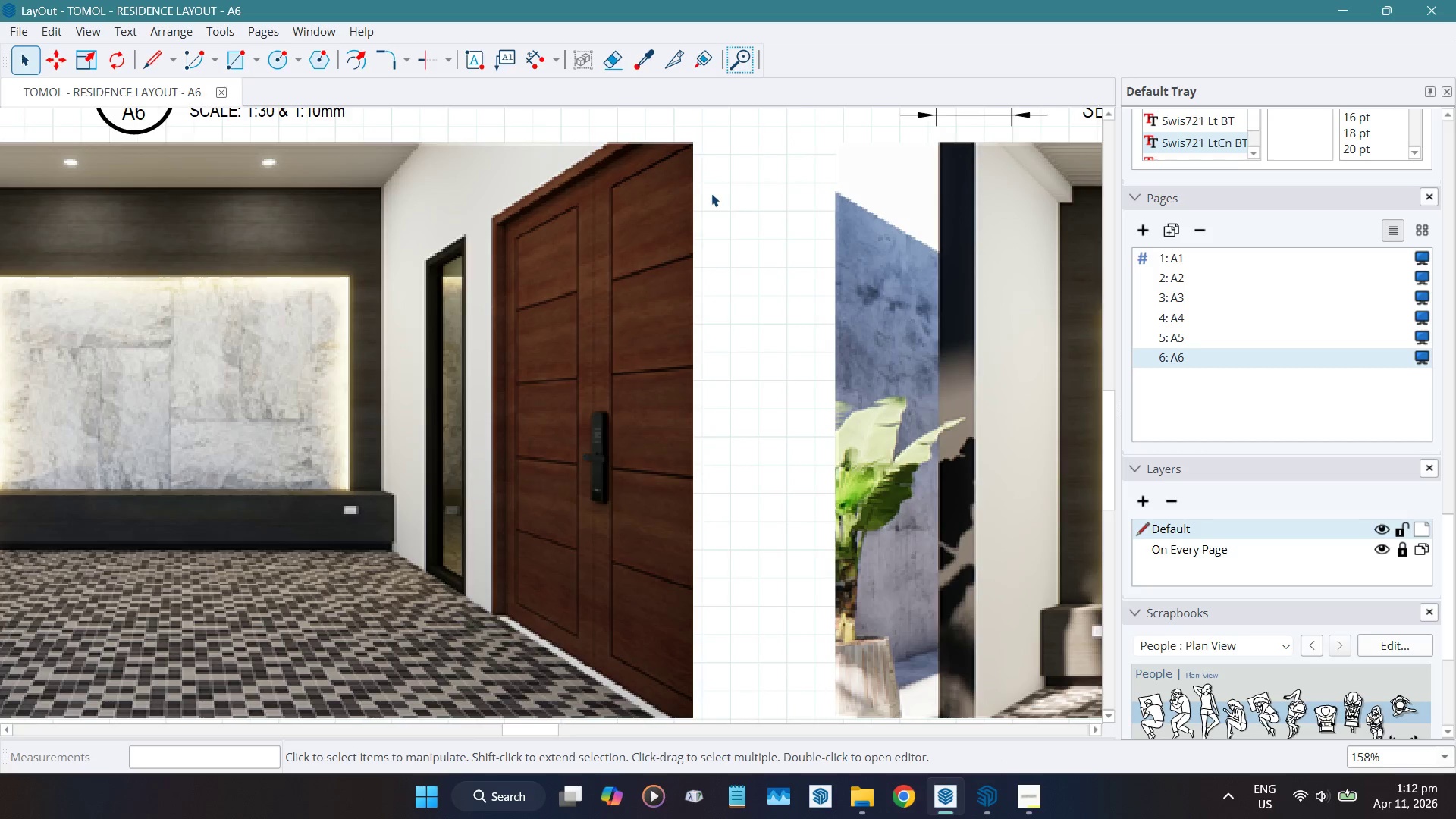 
scroll: coordinate [360, 365], scroll_direction: down, amount: 7.0
 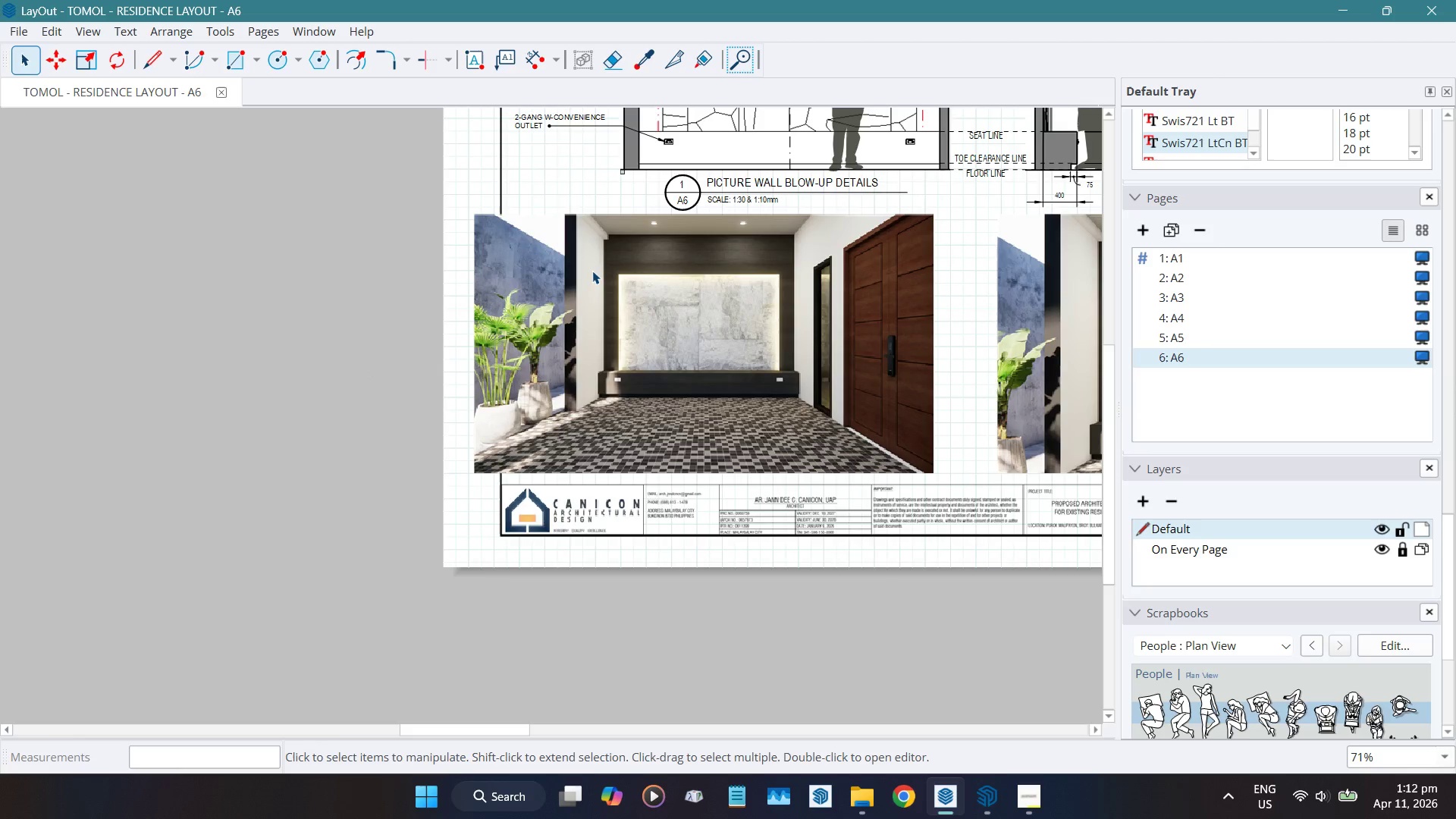 
left_click([592, 271])
 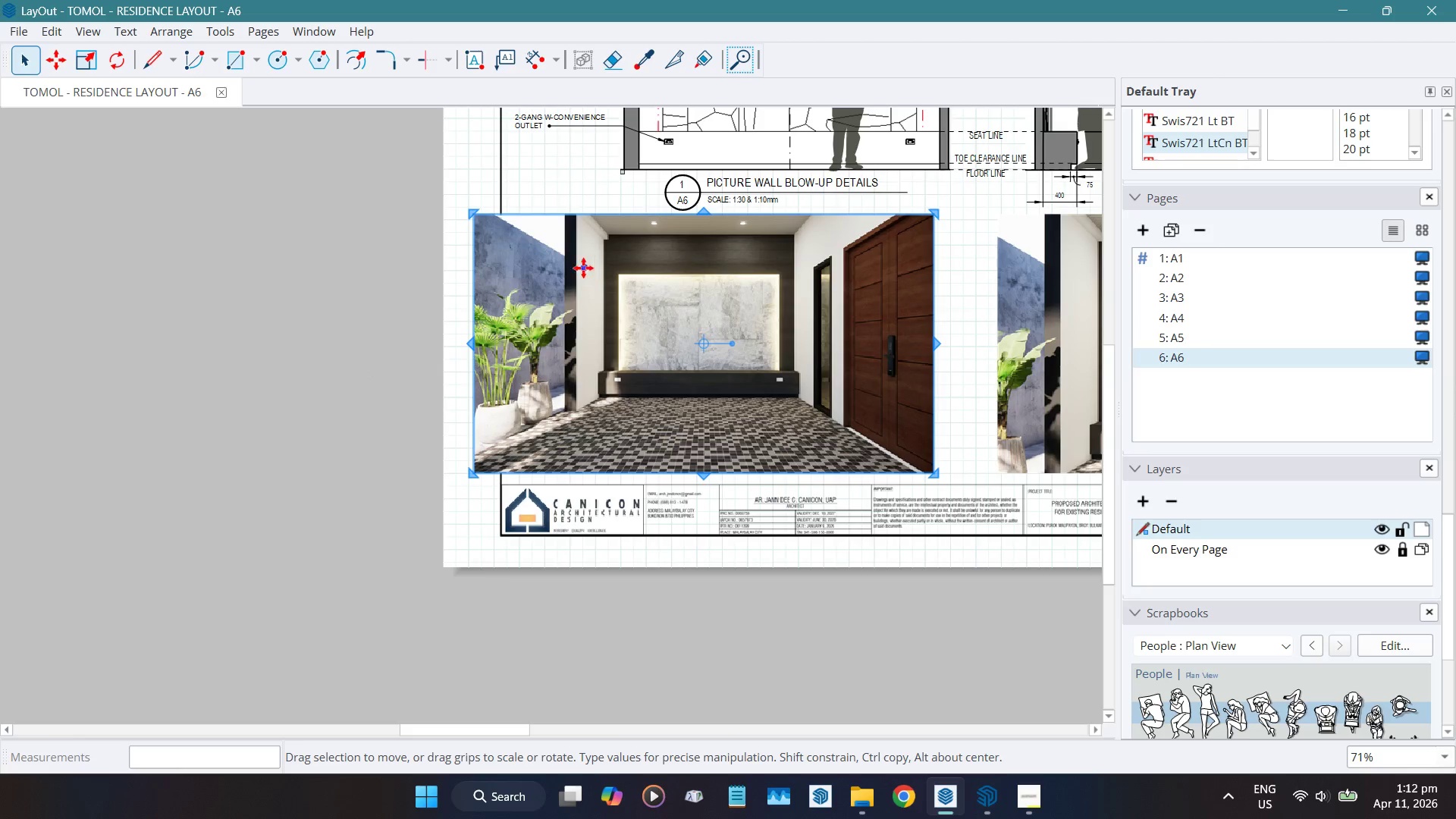 
scroll: coordinate [449, 466], scroll_direction: up, amount: 12.0
 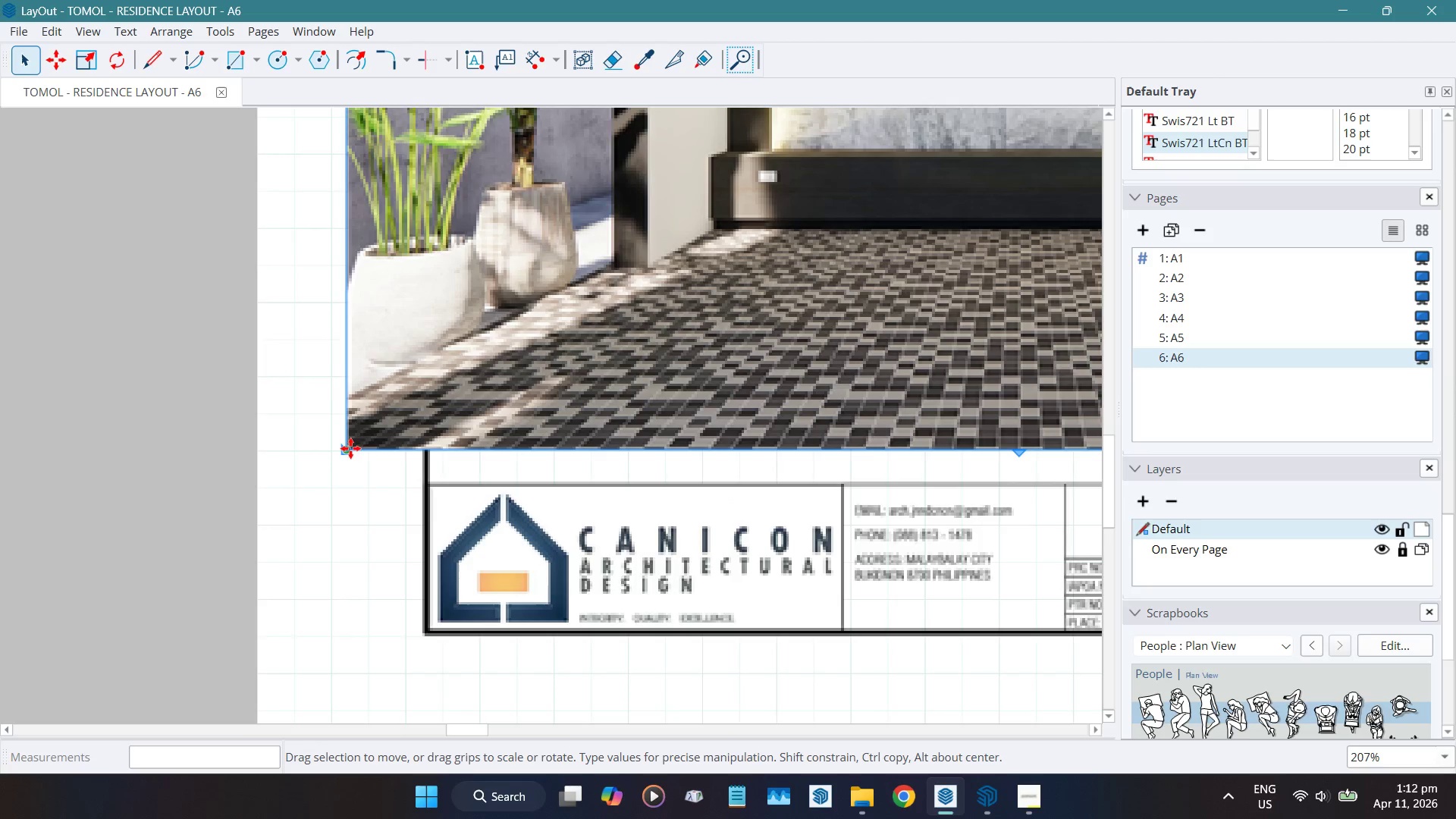 
left_click_drag(start_coordinate=[352, 446], to_coordinate=[484, 438])
 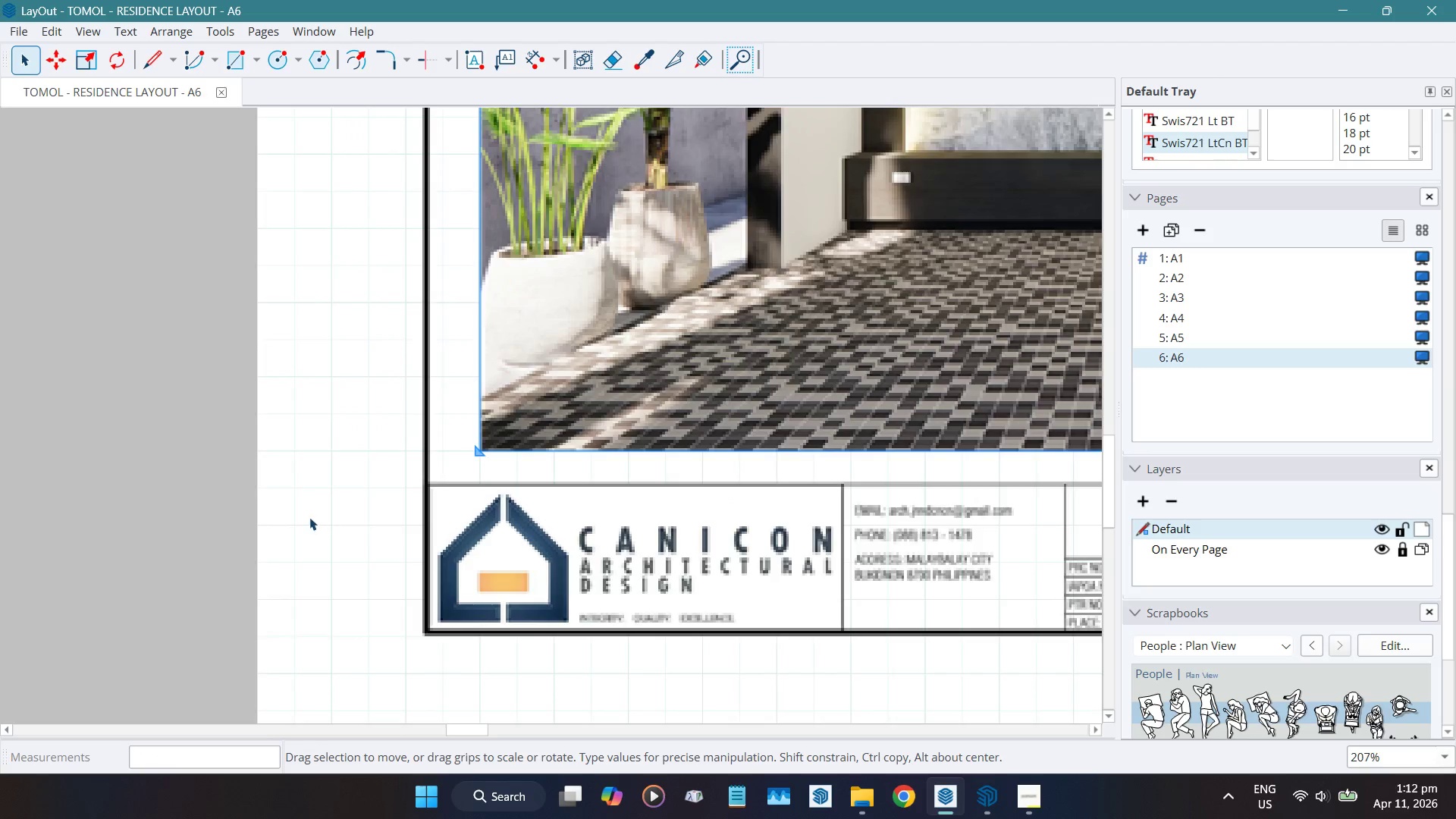 
scroll: coordinate [311, 532], scroll_direction: down, amount: 15.0
 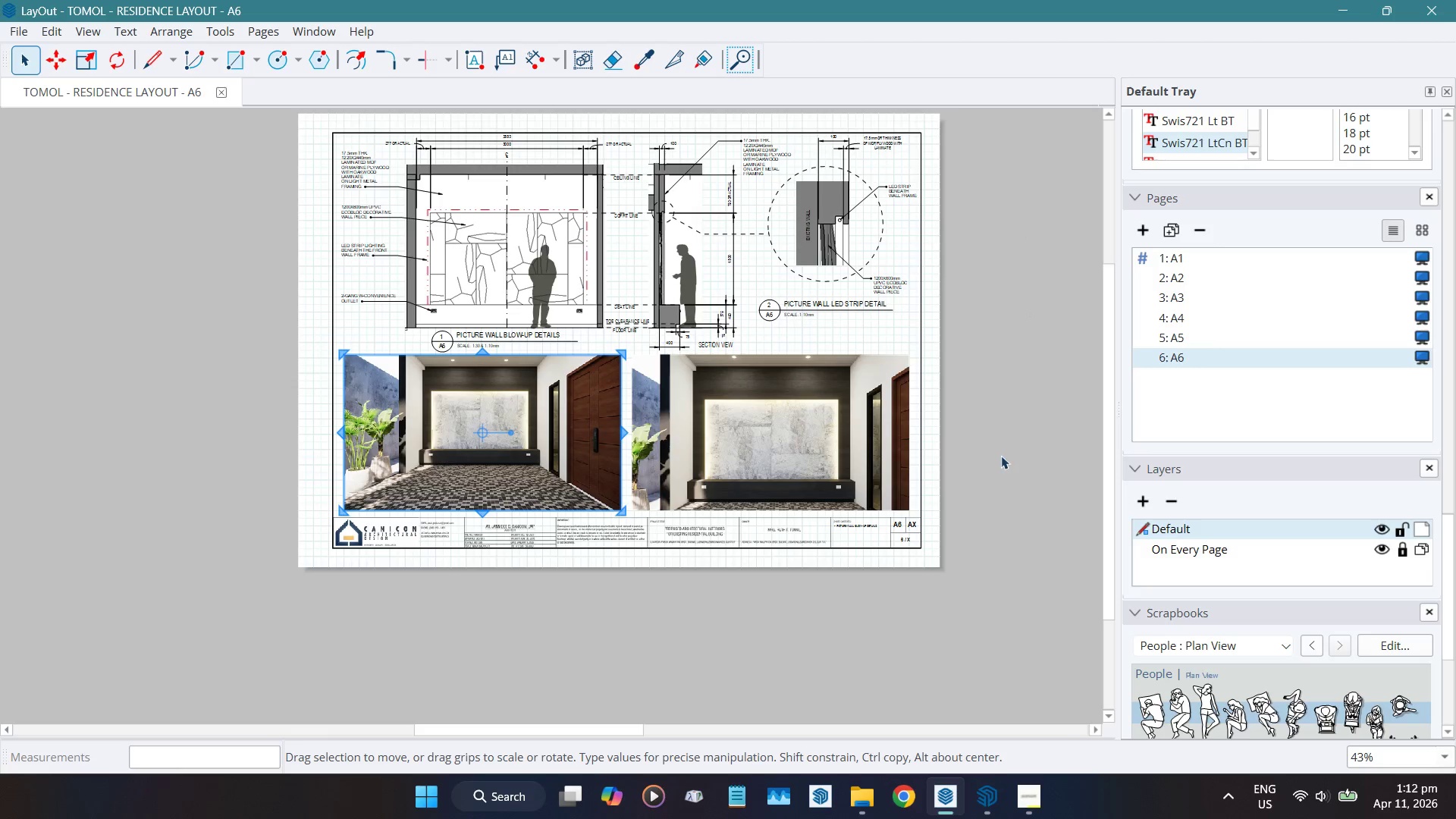 
left_click([1002, 453])
 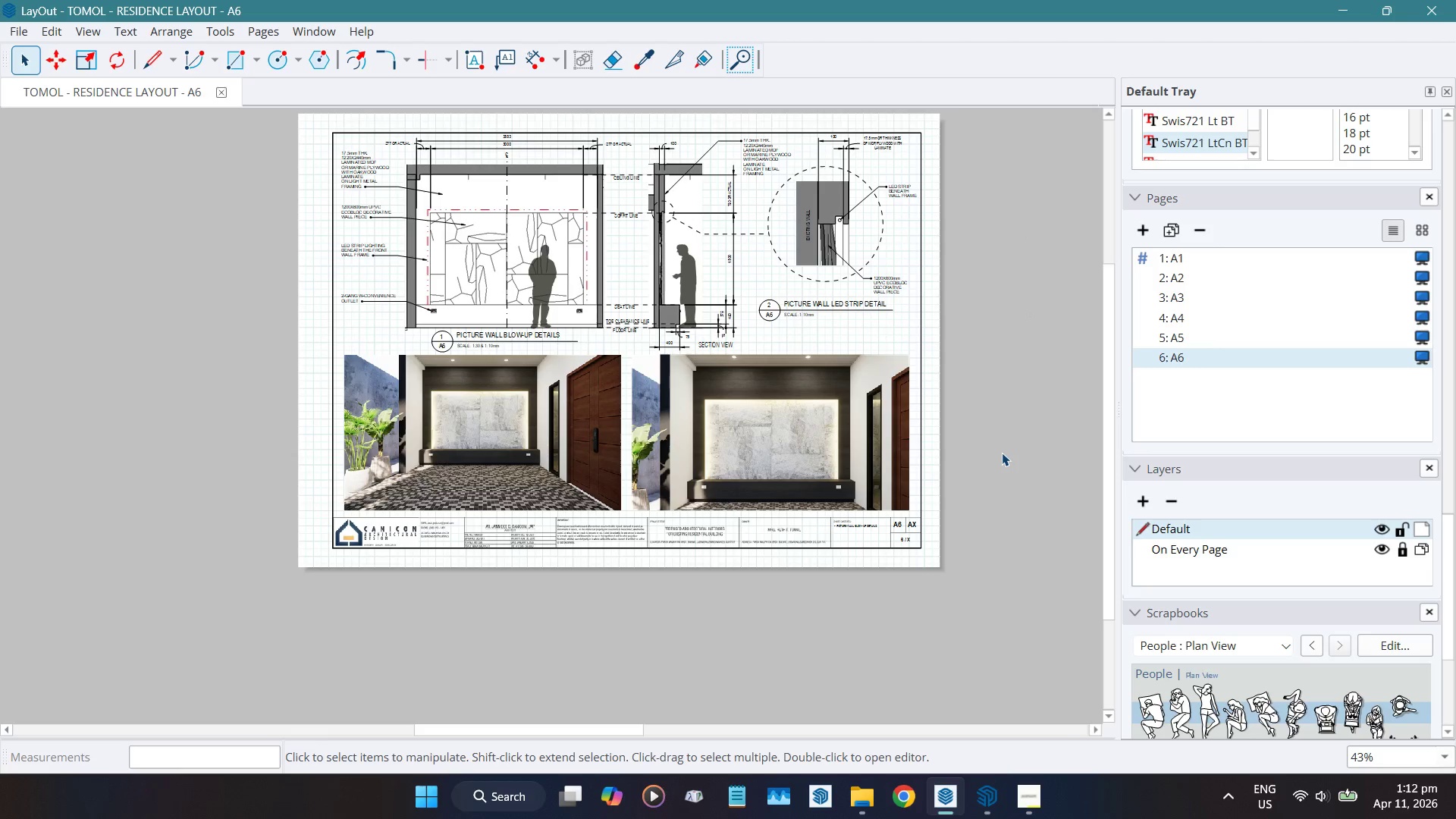 
scroll: coordinate [497, 334], scroll_direction: up, amount: 7.0
 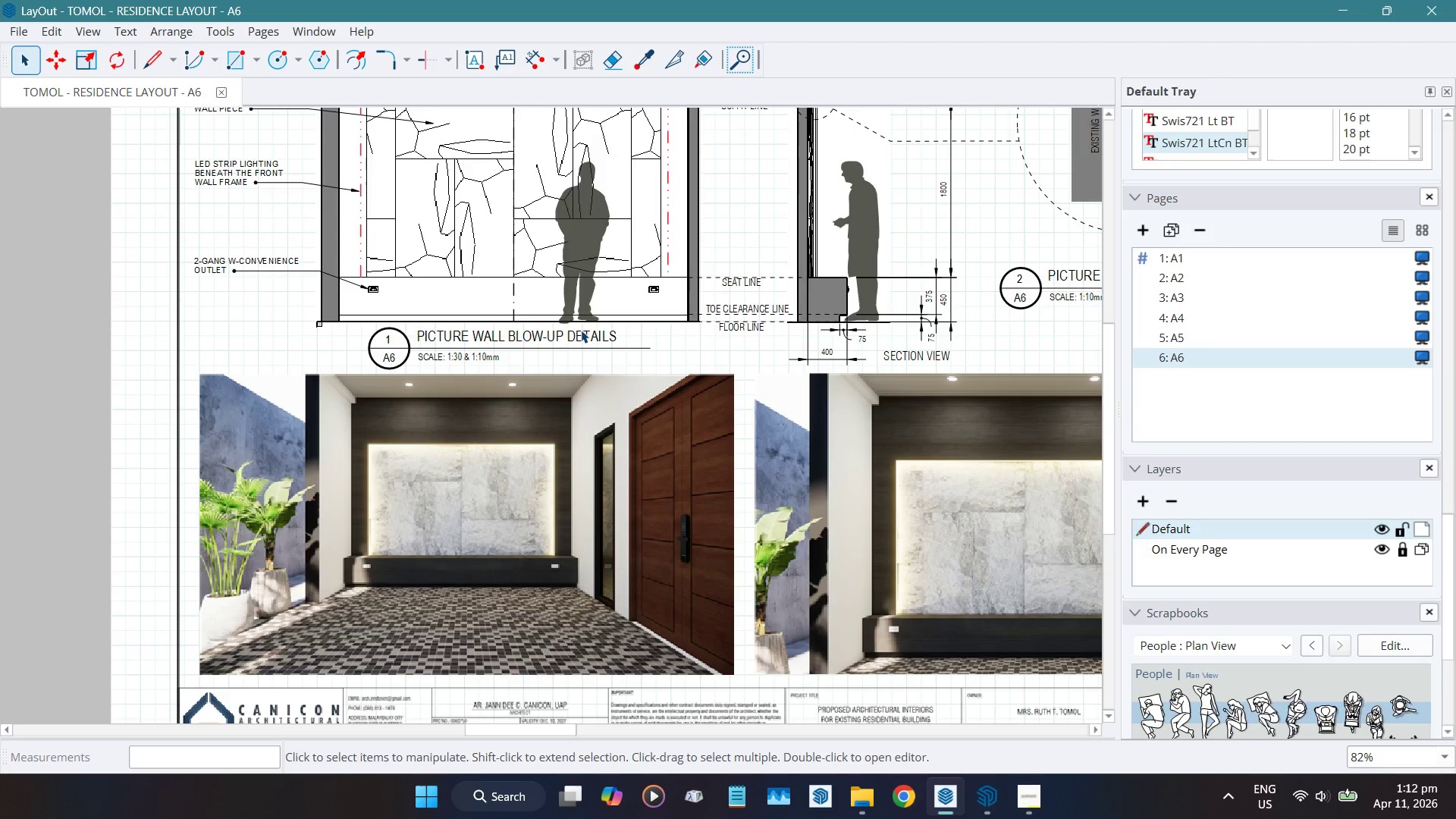 
double_click([581, 330])
 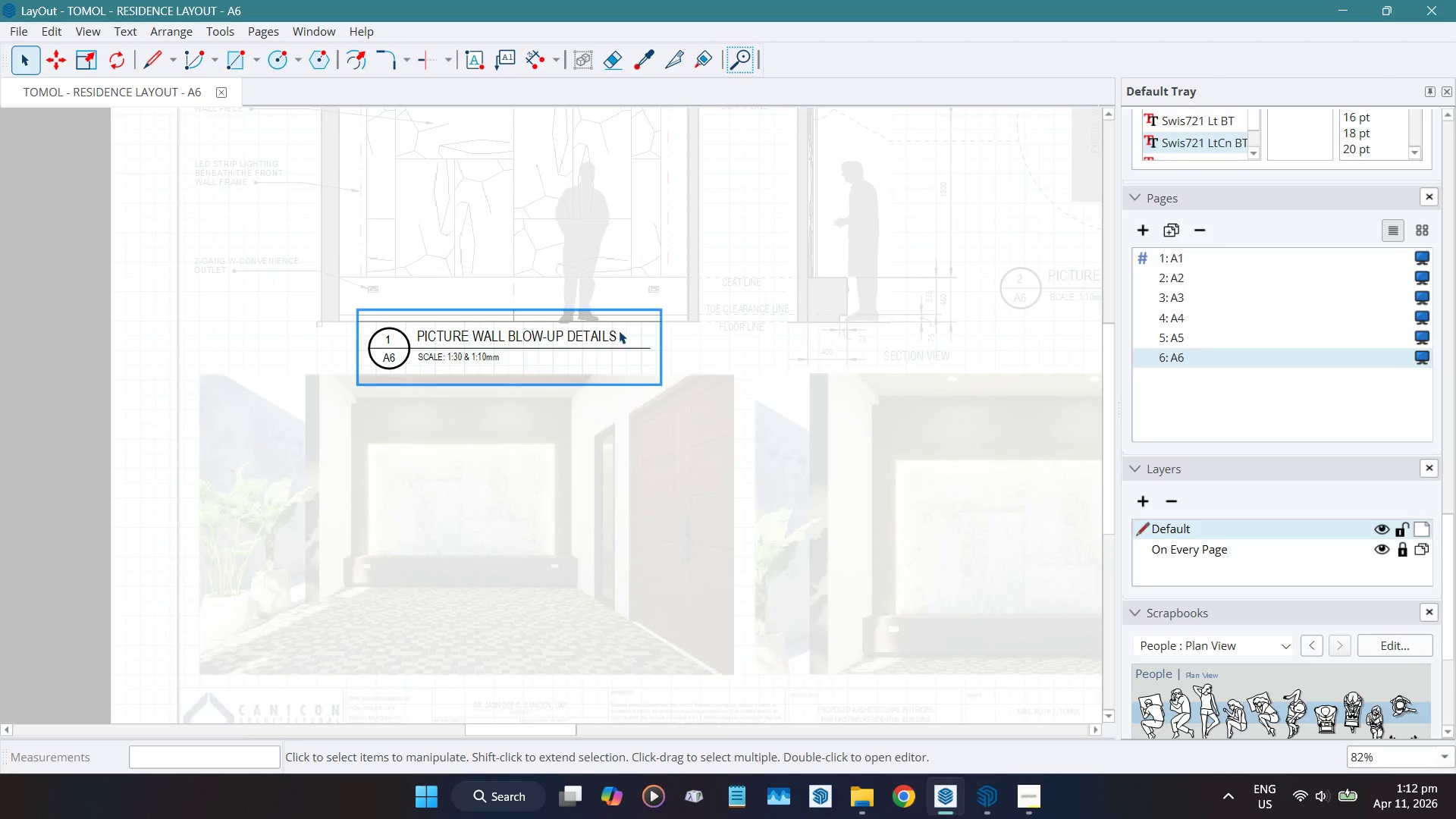 
left_click([613, 332])
 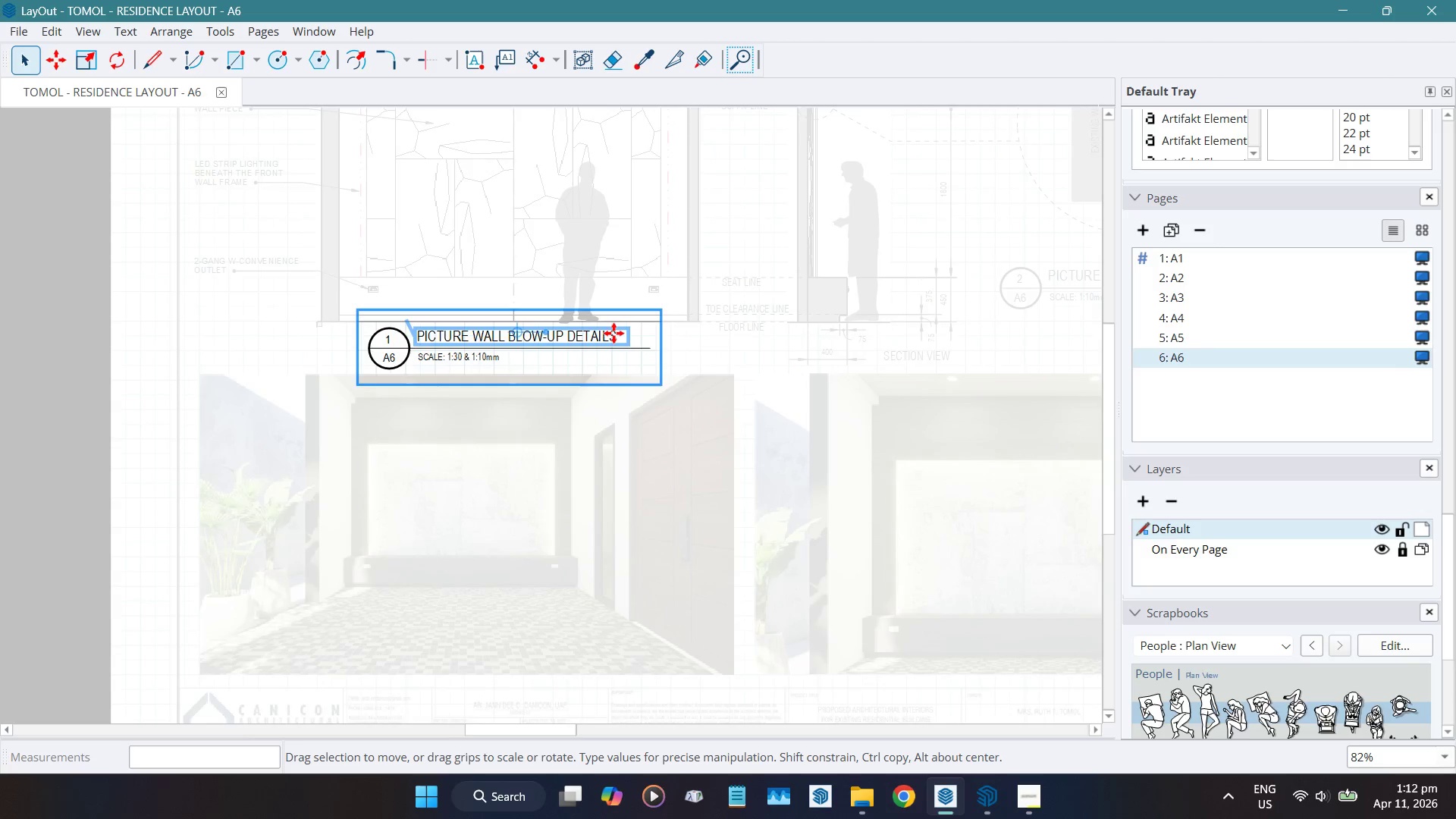 
scroll: coordinate [613, 332], scroll_direction: up, amount: 4.0
 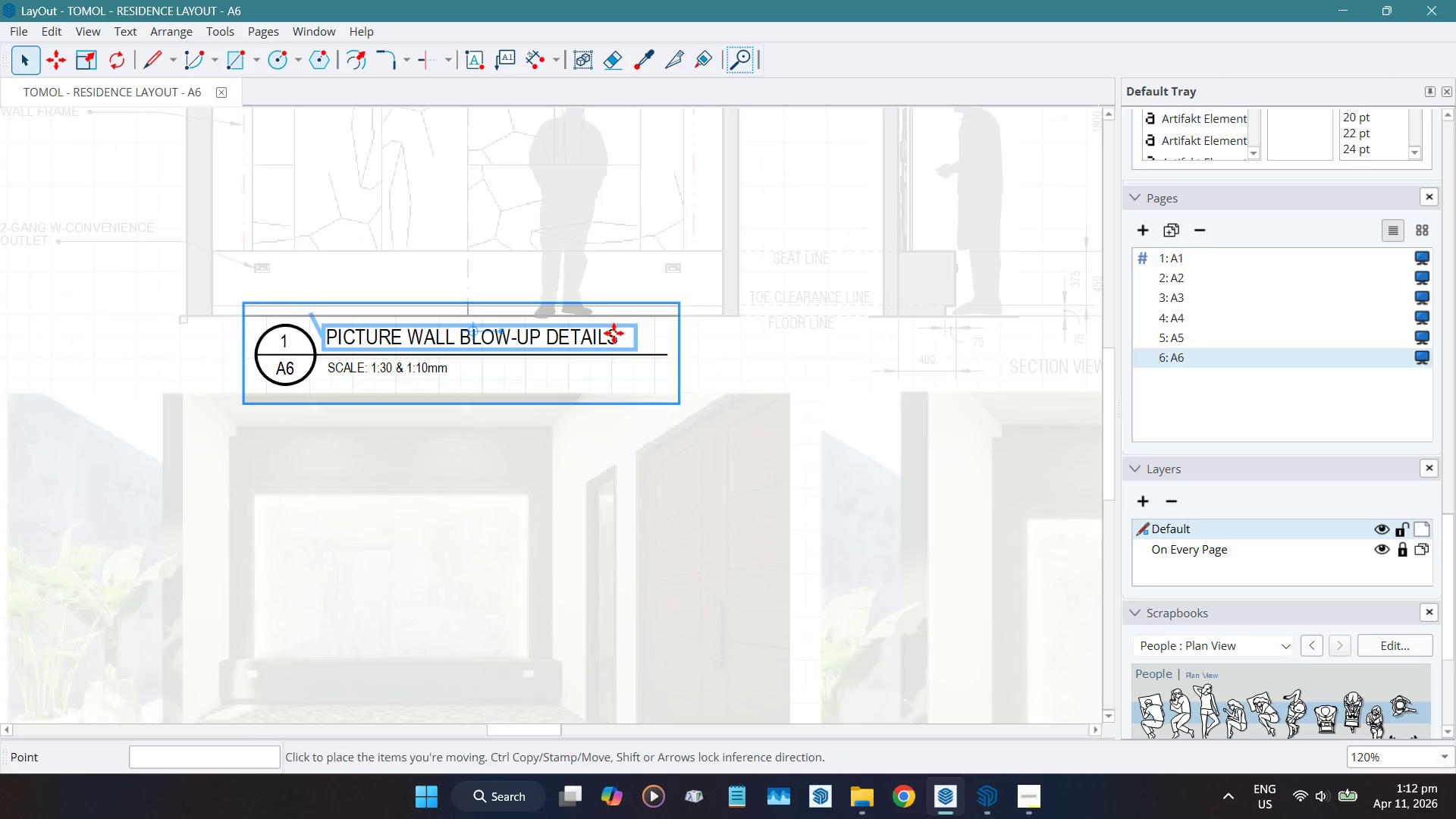 
double_click([613, 332])
 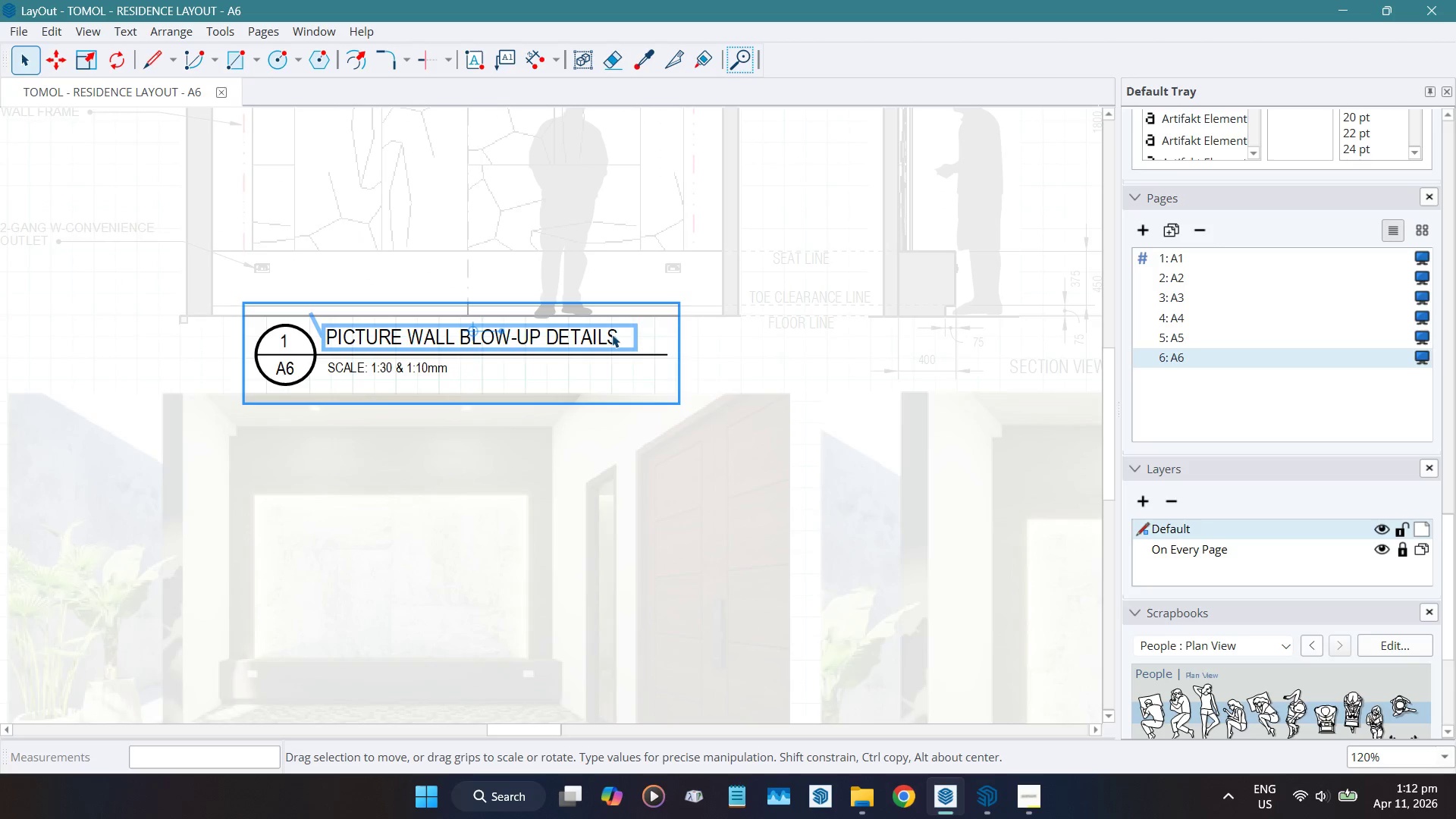 
double_click([612, 334])
 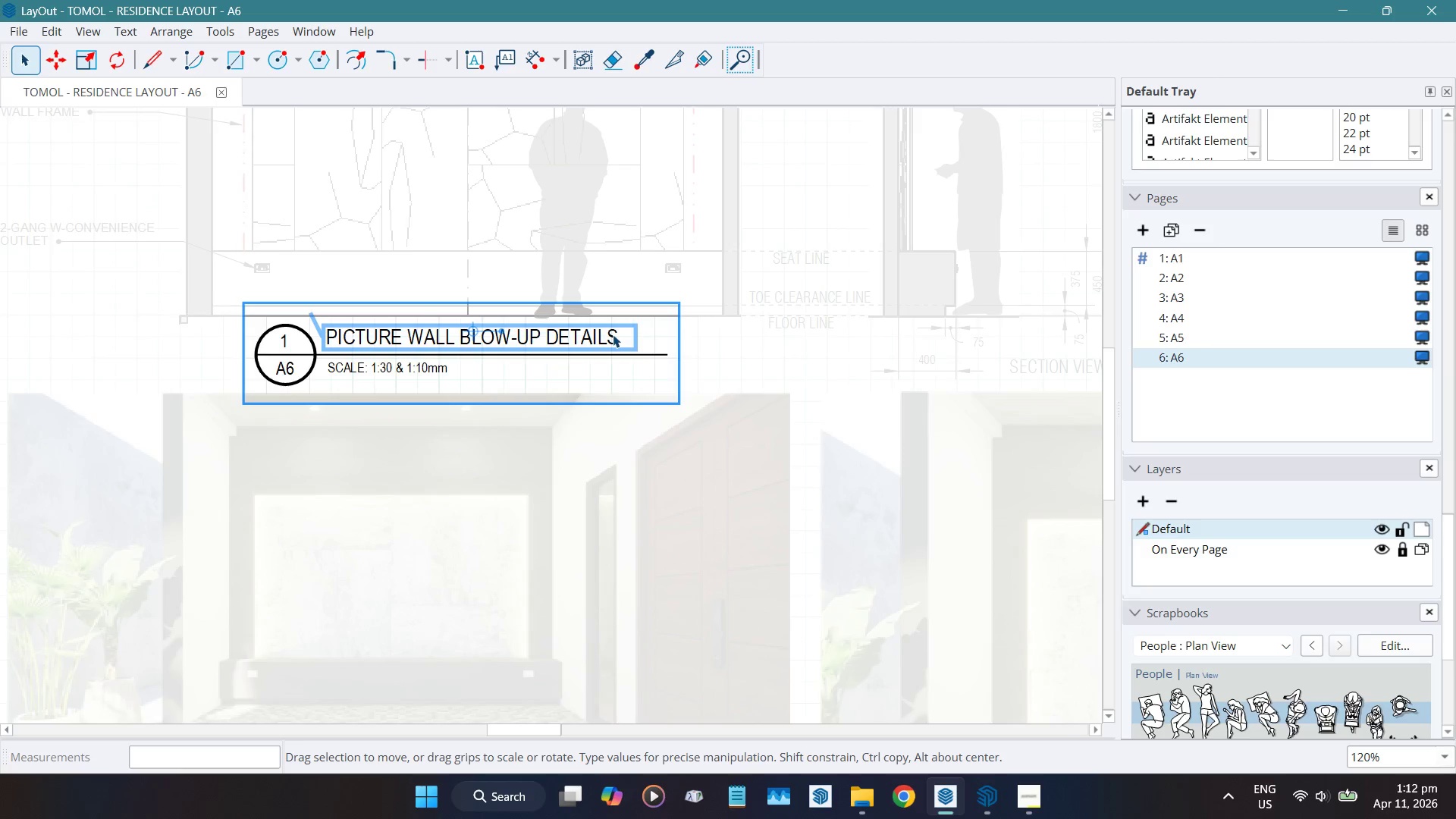 
double_click([613, 334])
 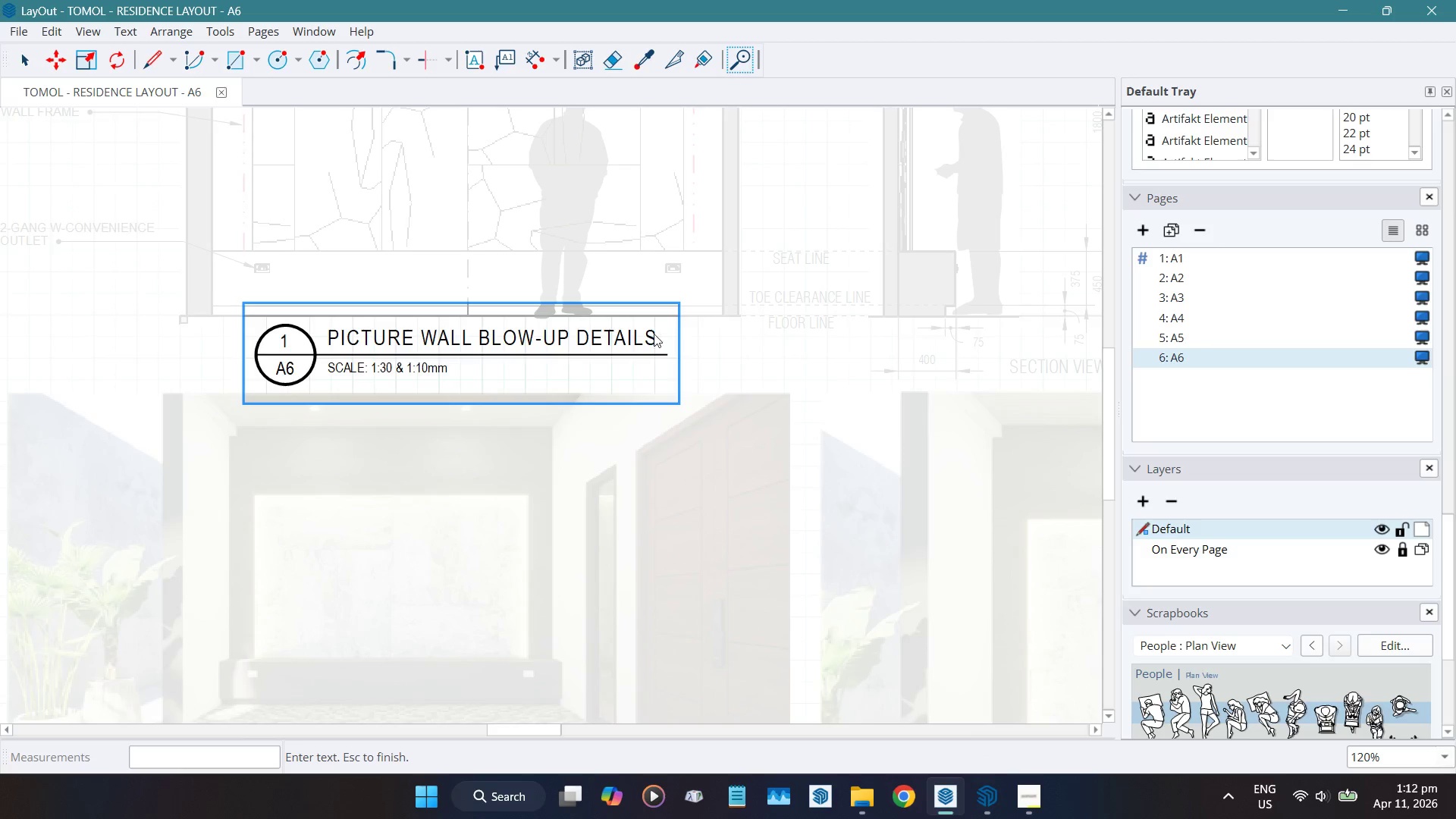 
left_click([654, 334])
 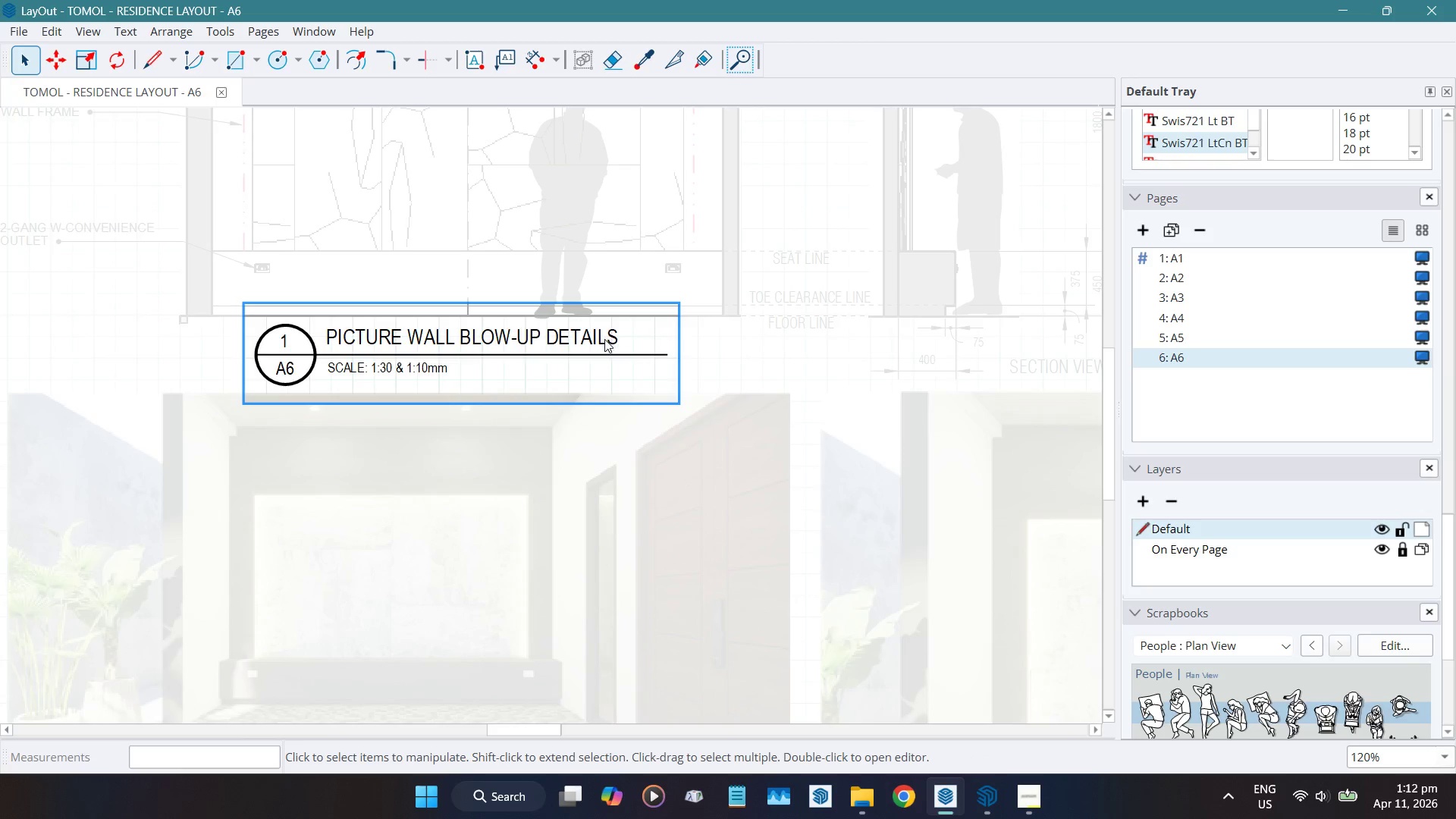 
double_click([604, 338])
 